 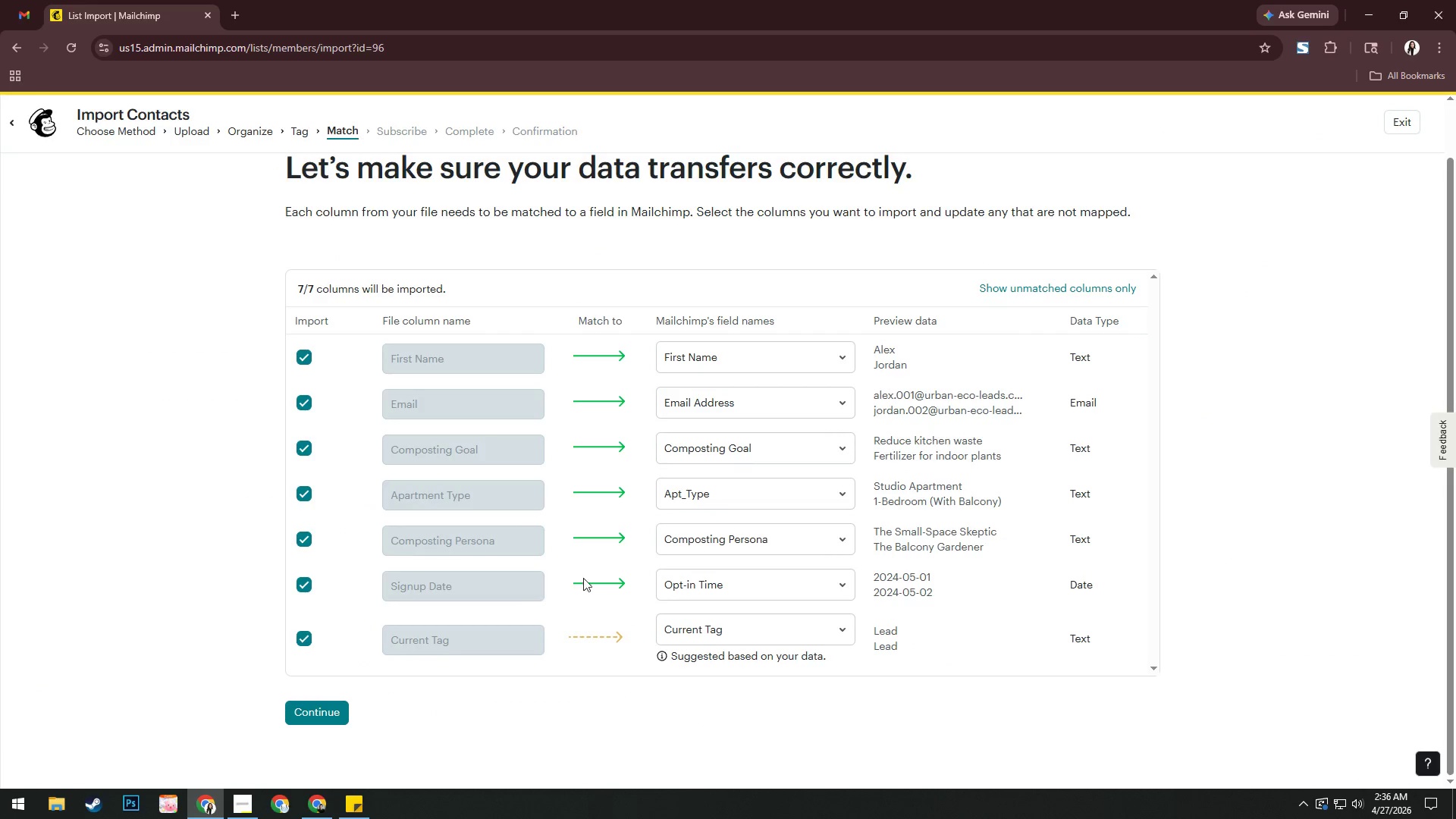 
left_click([769, 582])
 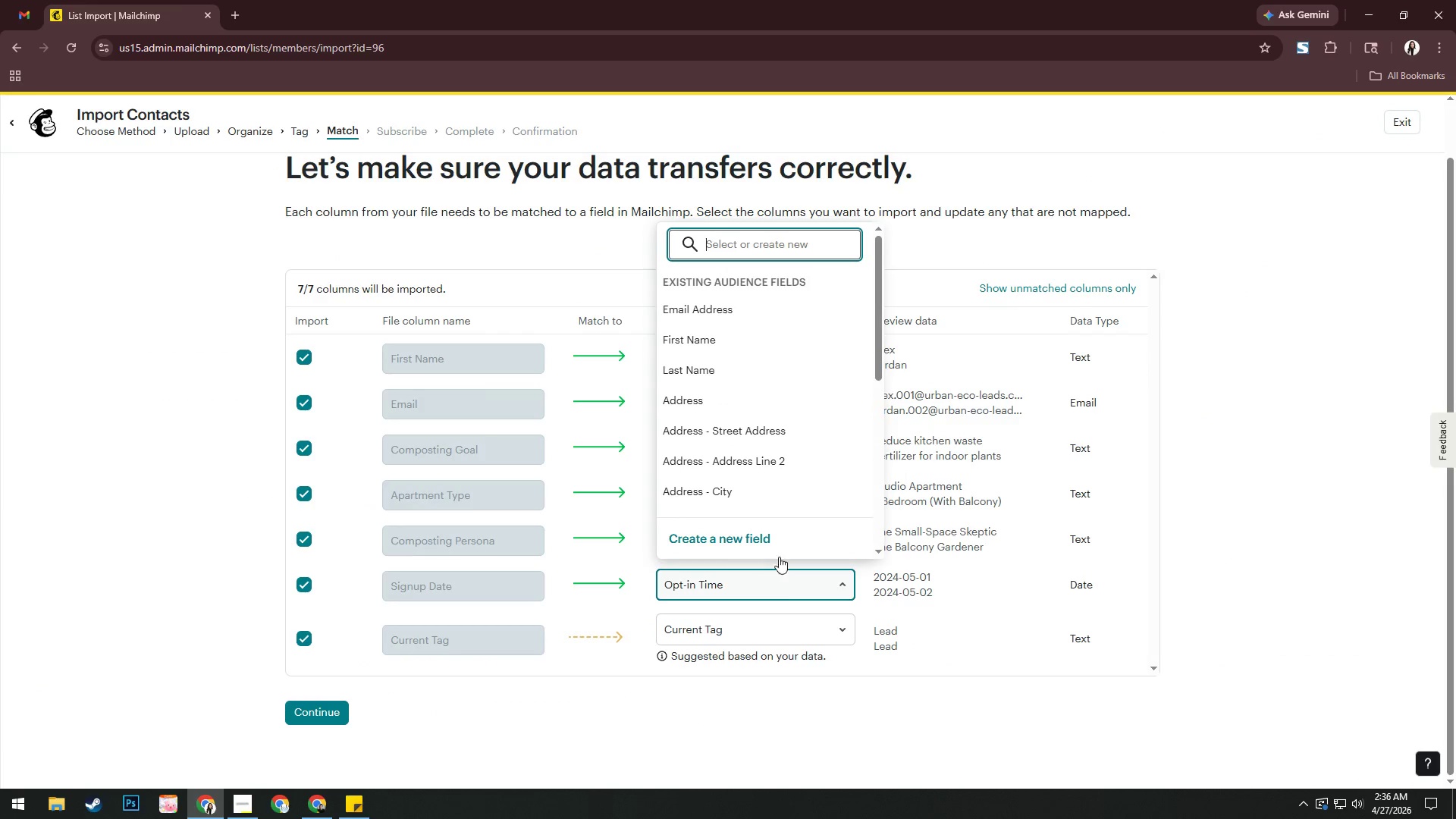 
left_click([781, 536])
 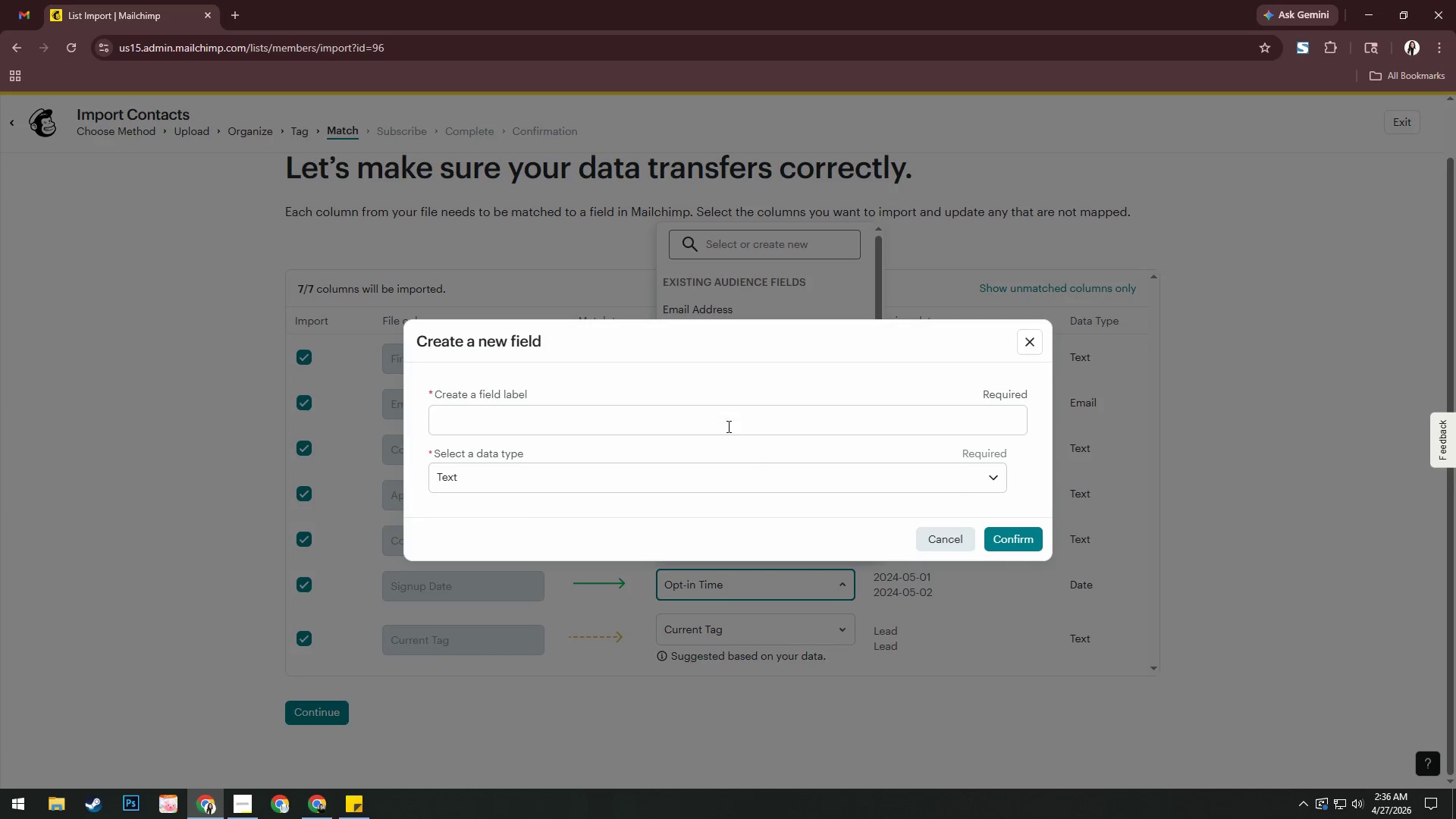 
left_click([730, 415])
 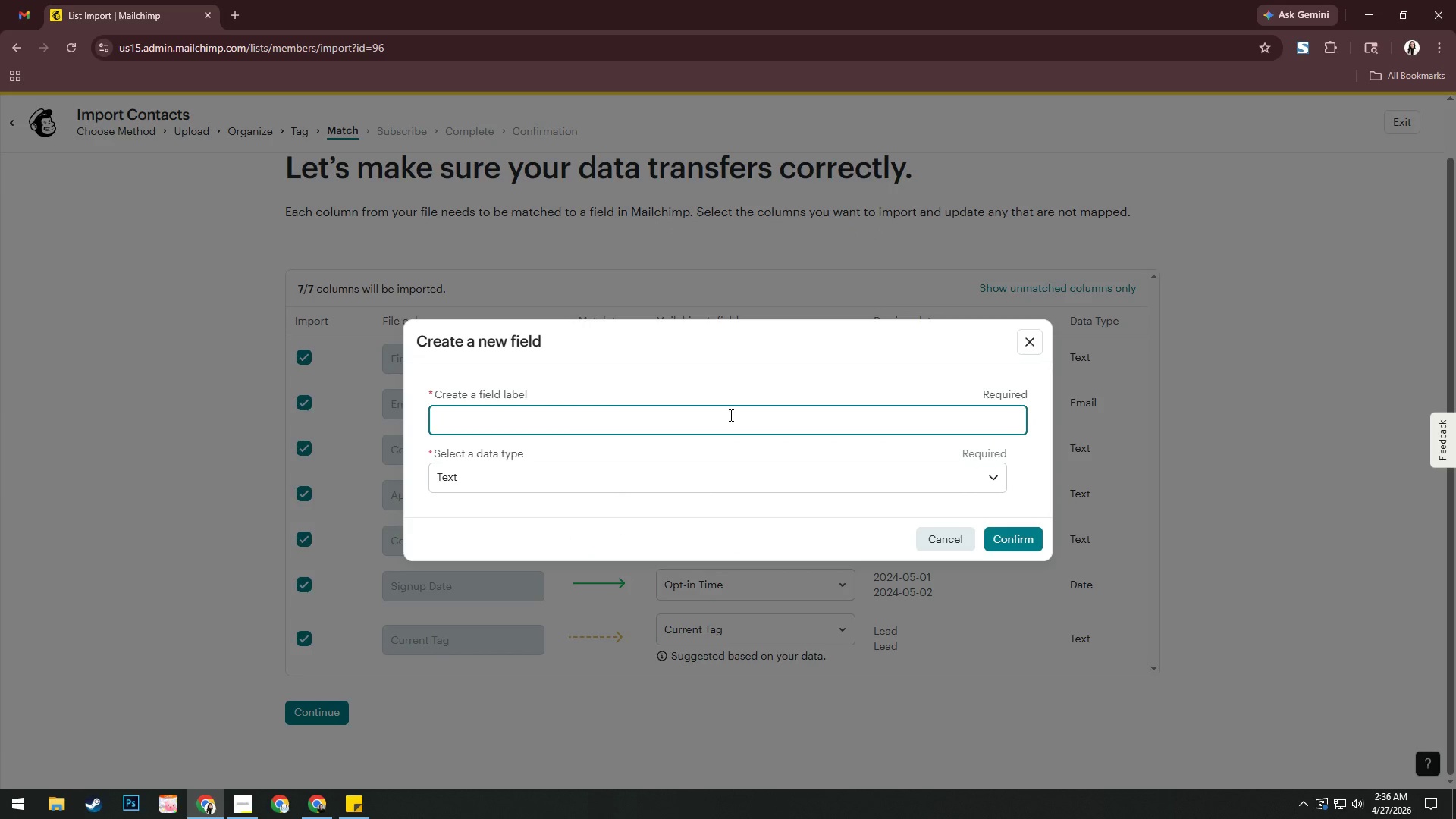 
type(Signup Date)
 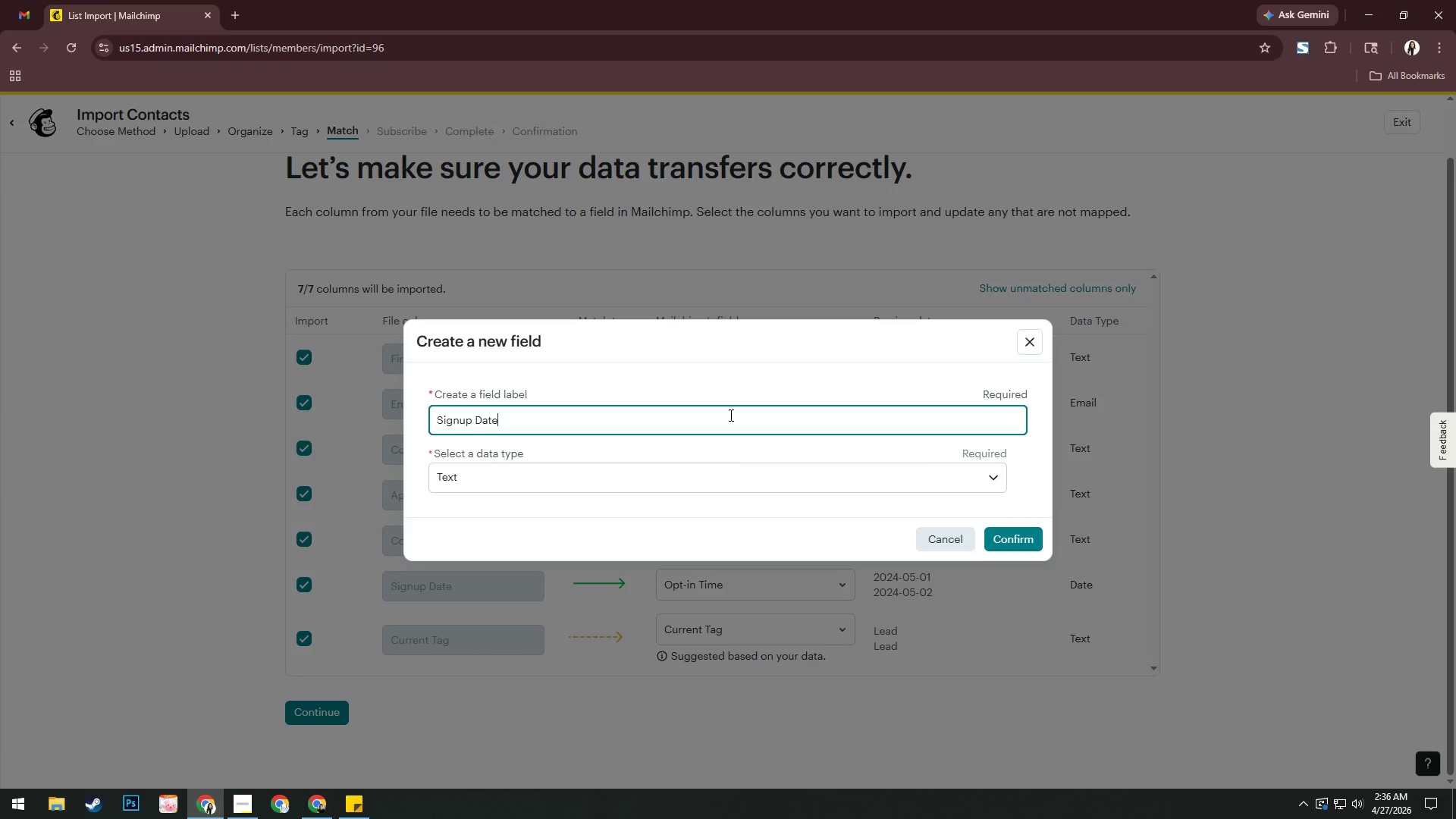 
key(Enter)
 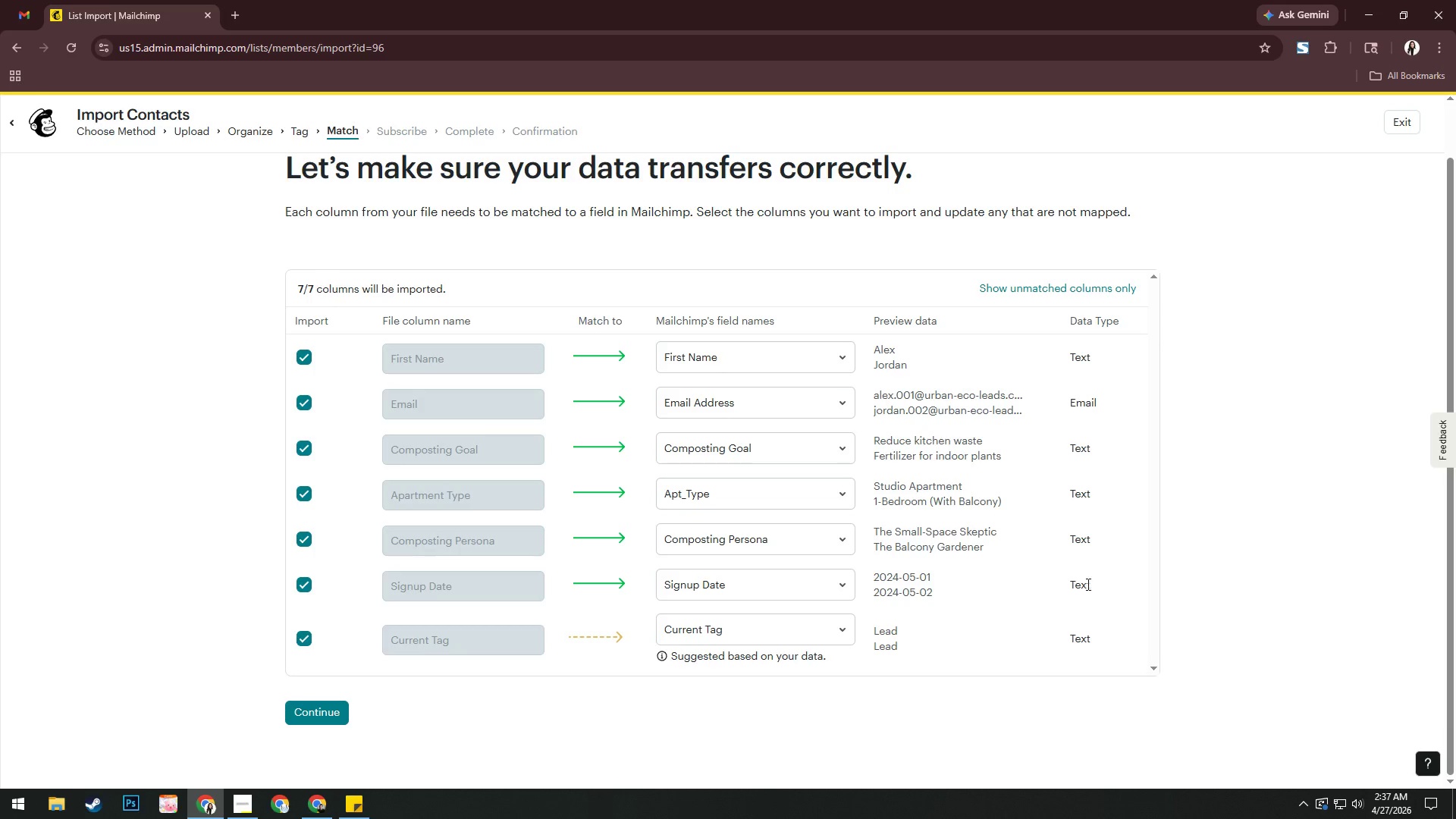 
left_click([833, 592])
 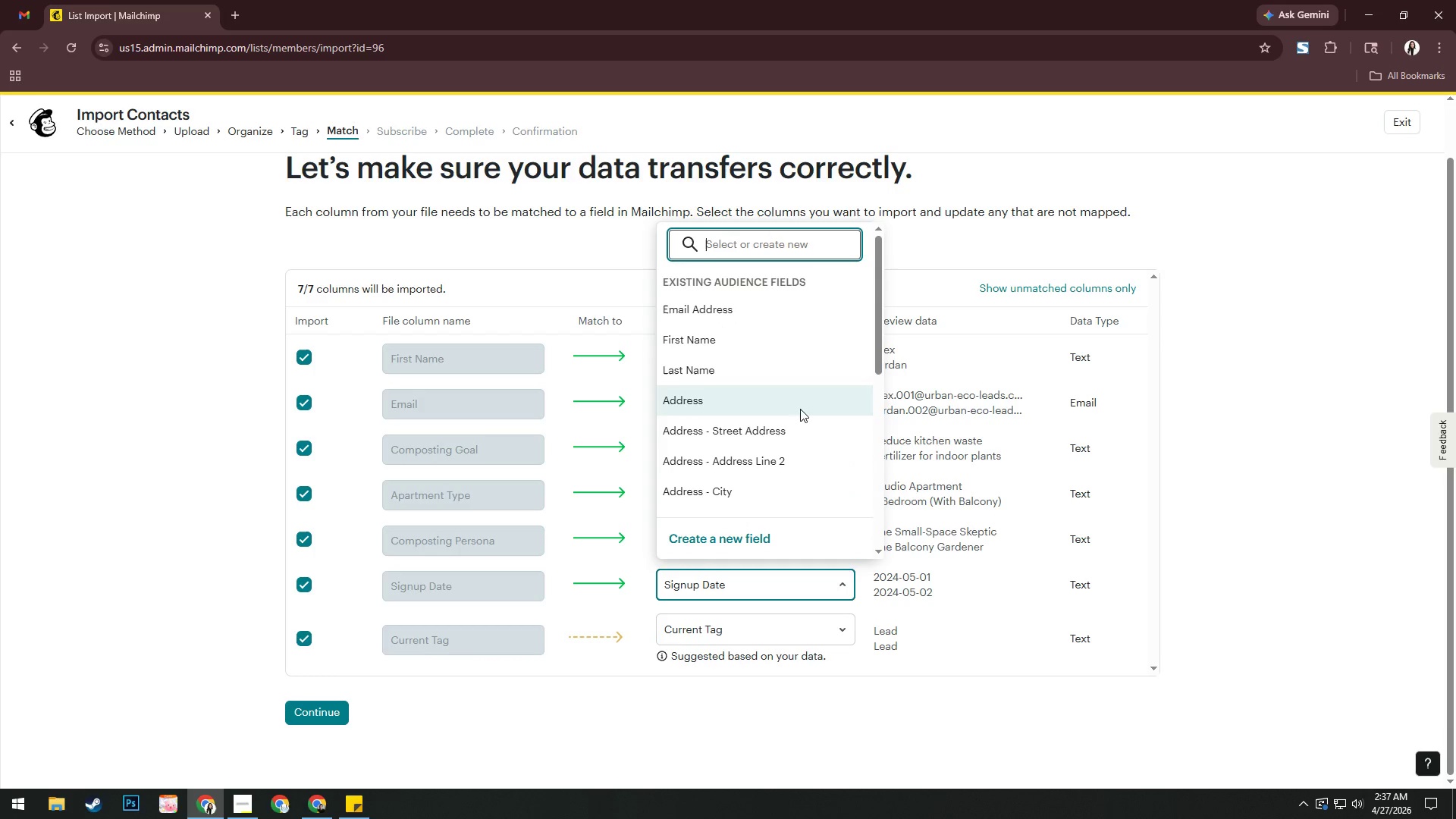 
wait(5.8)
 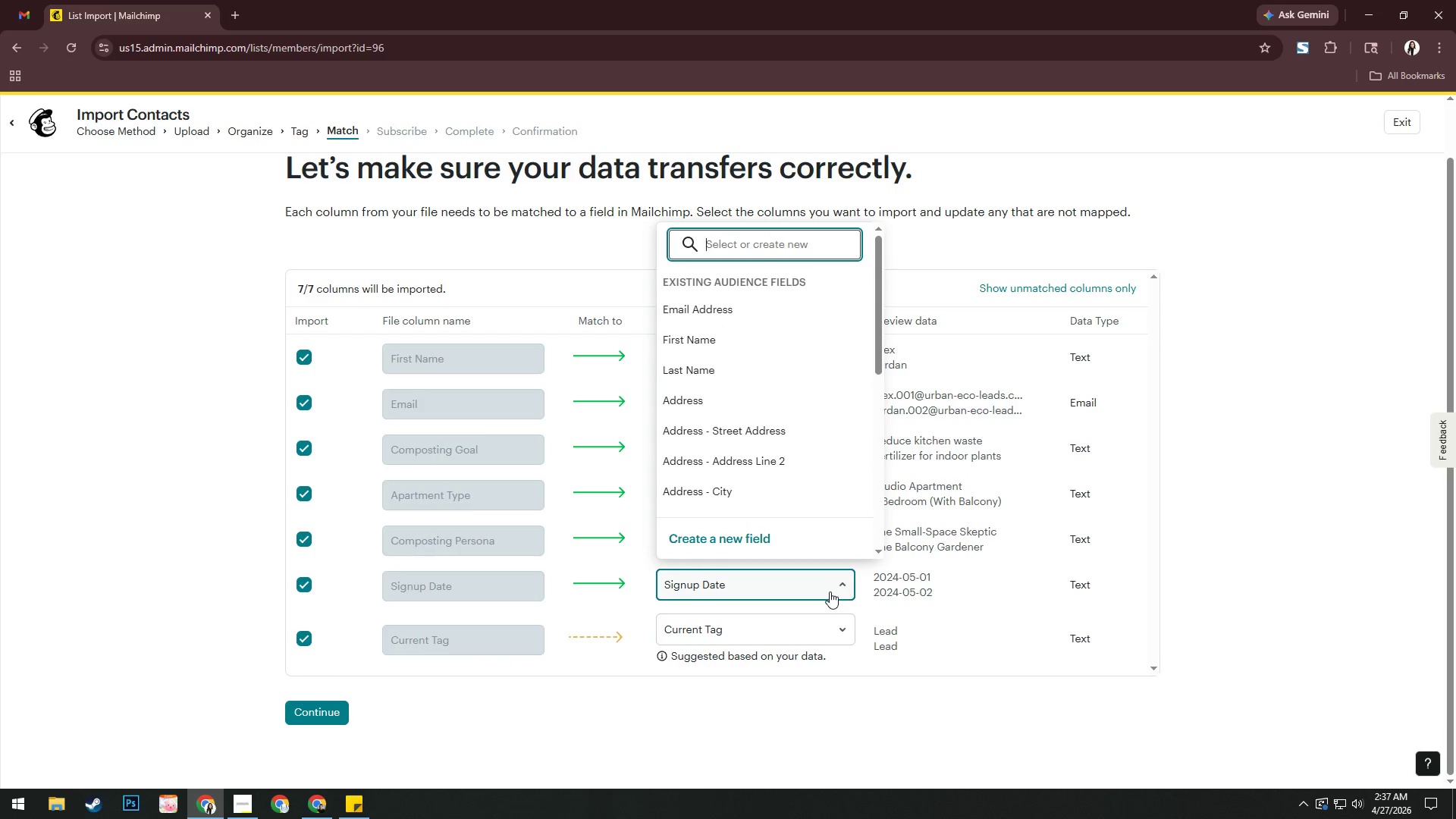 
scroll: coordinate [783, 535], scroll_direction: down, amount: 2.0
 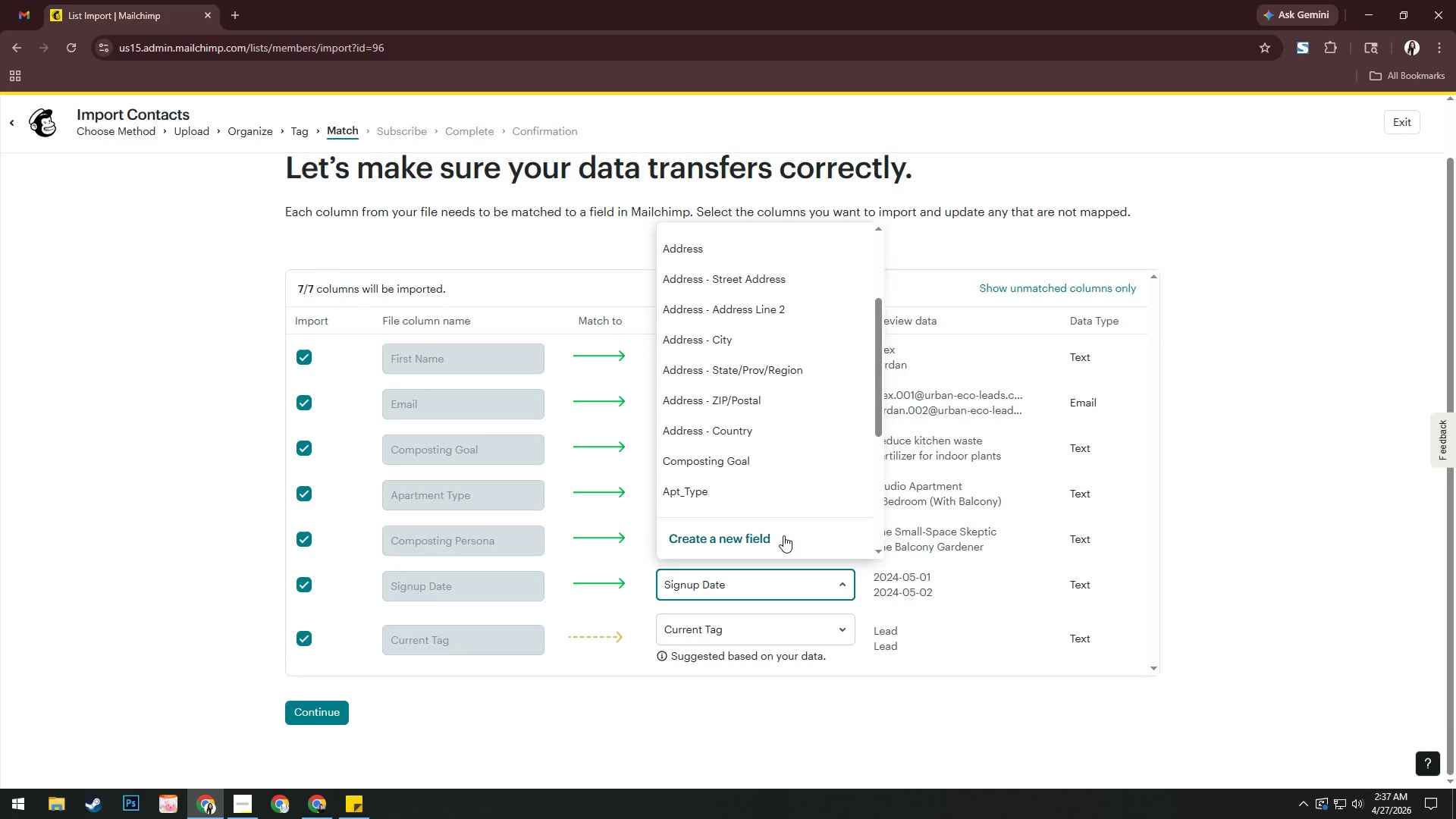 
left_click([783, 535])
 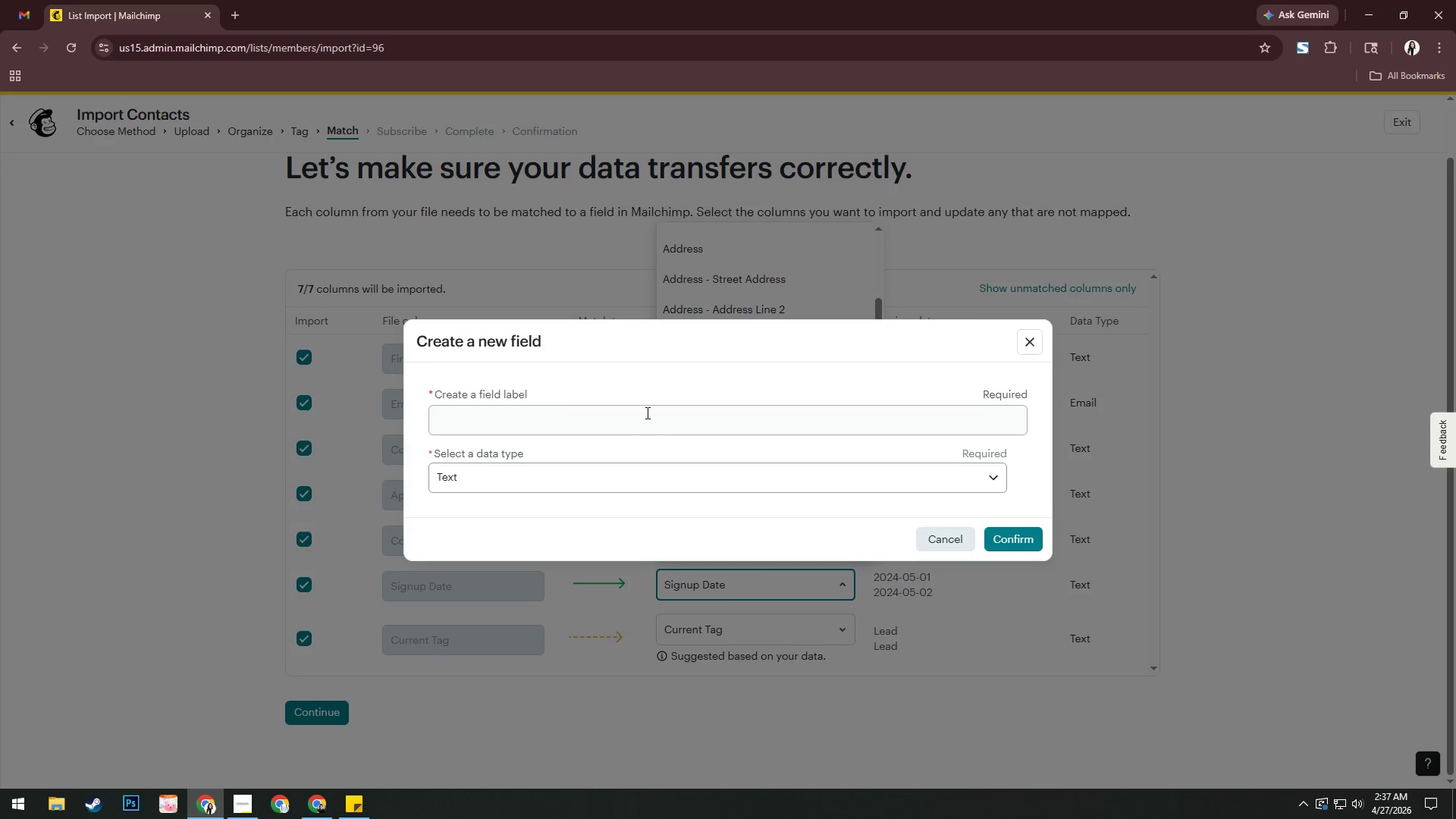 
left_click([645, 427])
 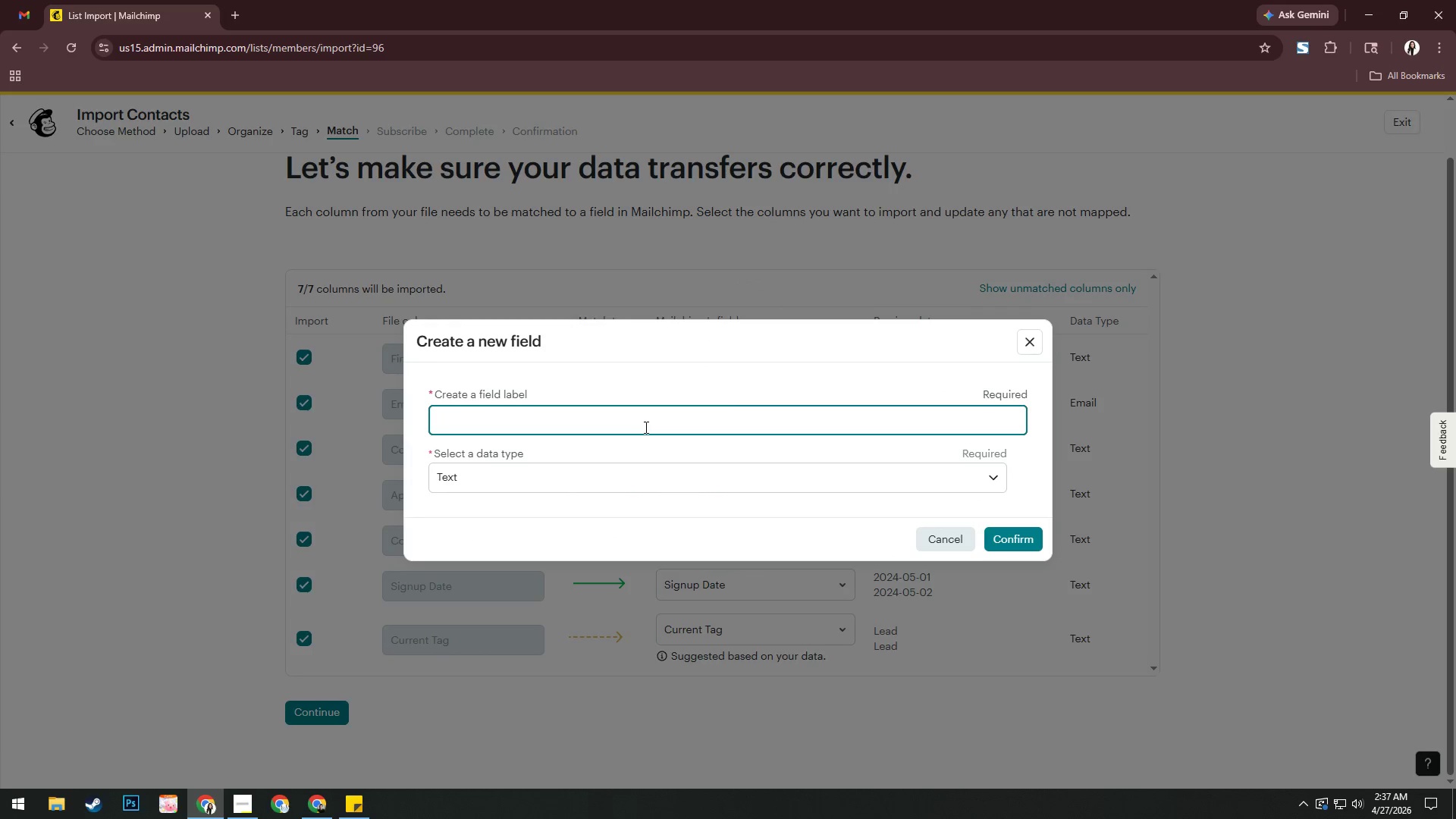 
type(Signup da)
key(Backspace)
key(Backspace)
type(Daye)
key(Backspace)
key(Backspace)
type(te)
 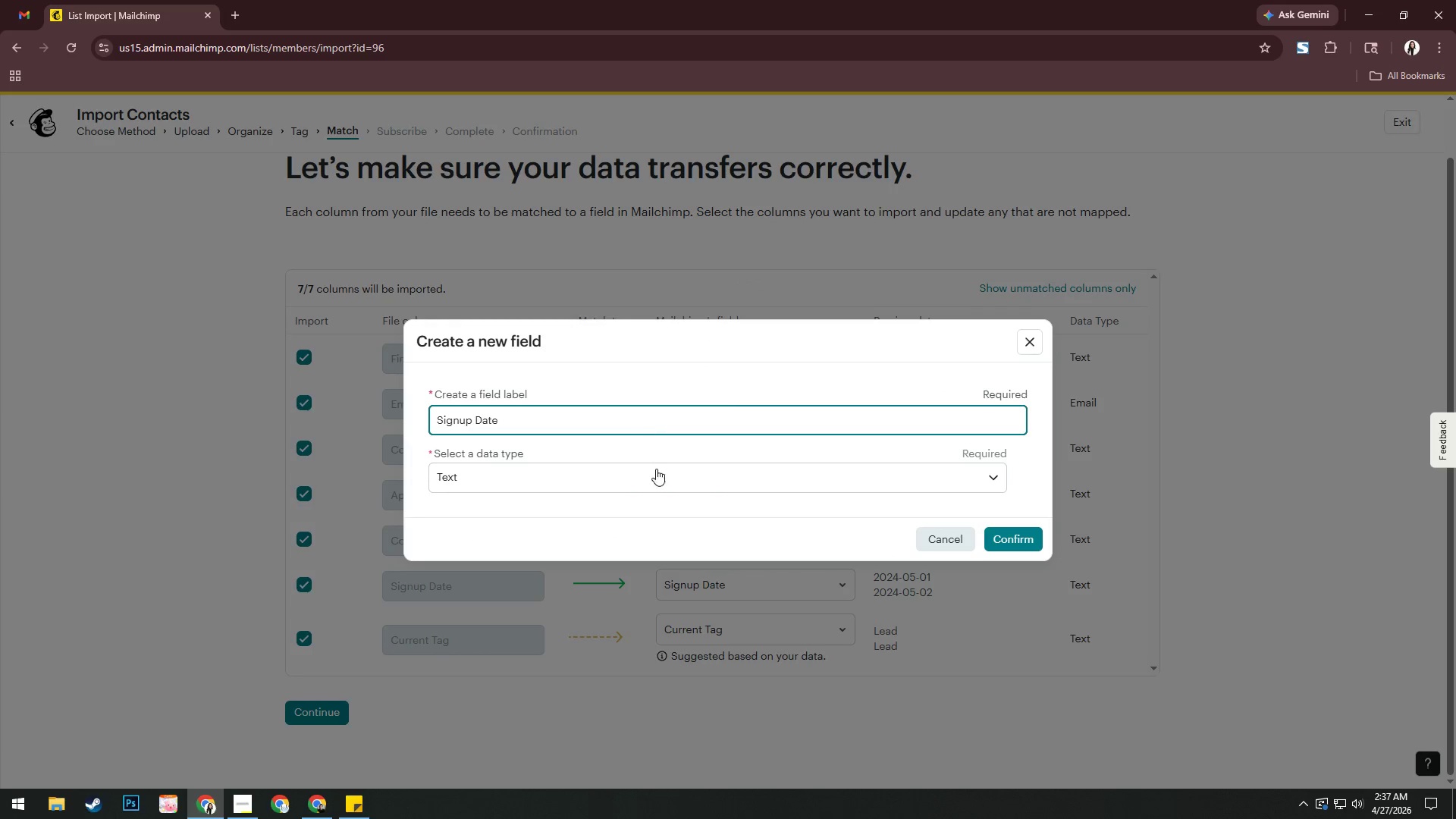 
left_click([660, 476])
 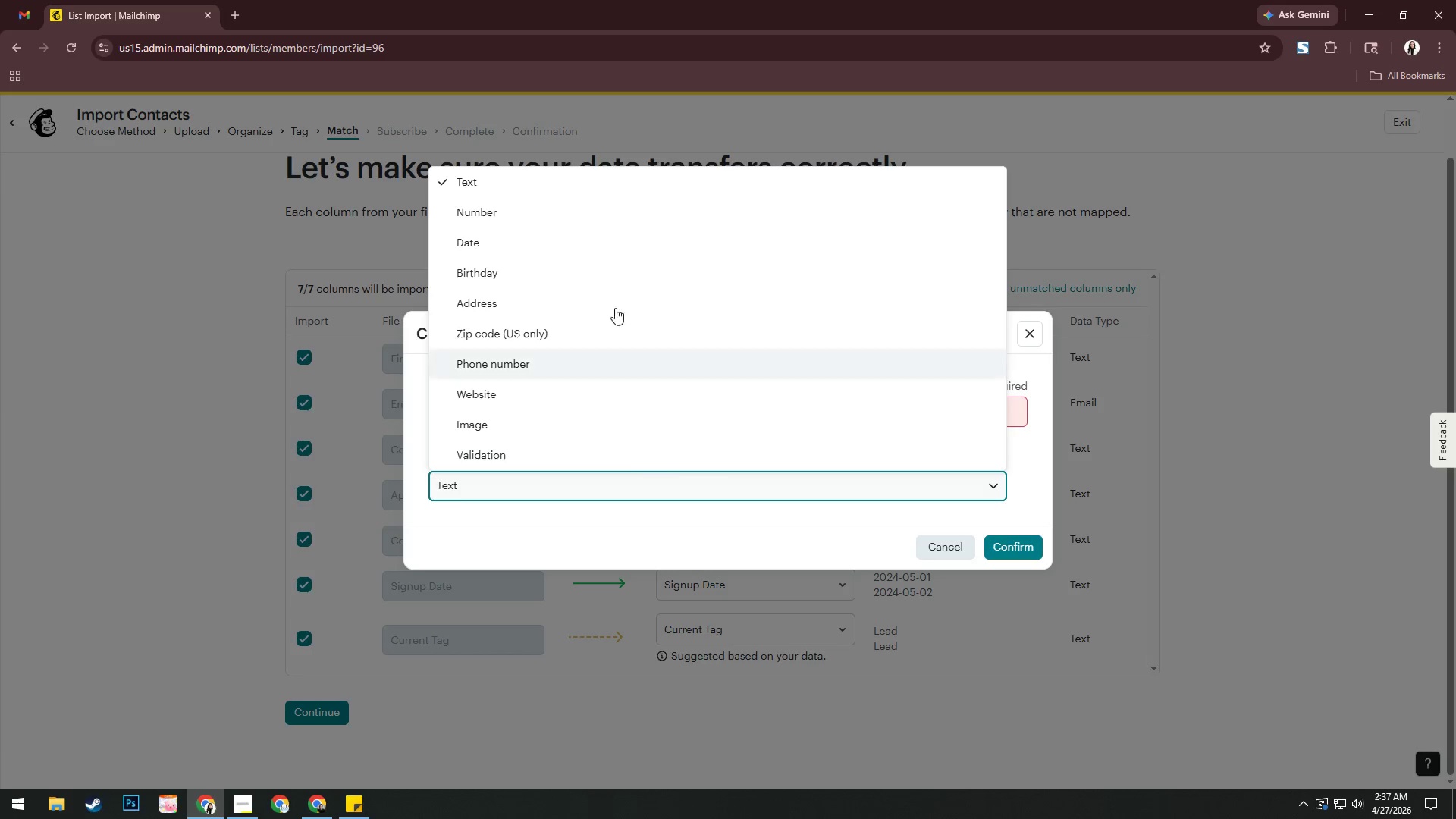 
left_click([601, 245])
 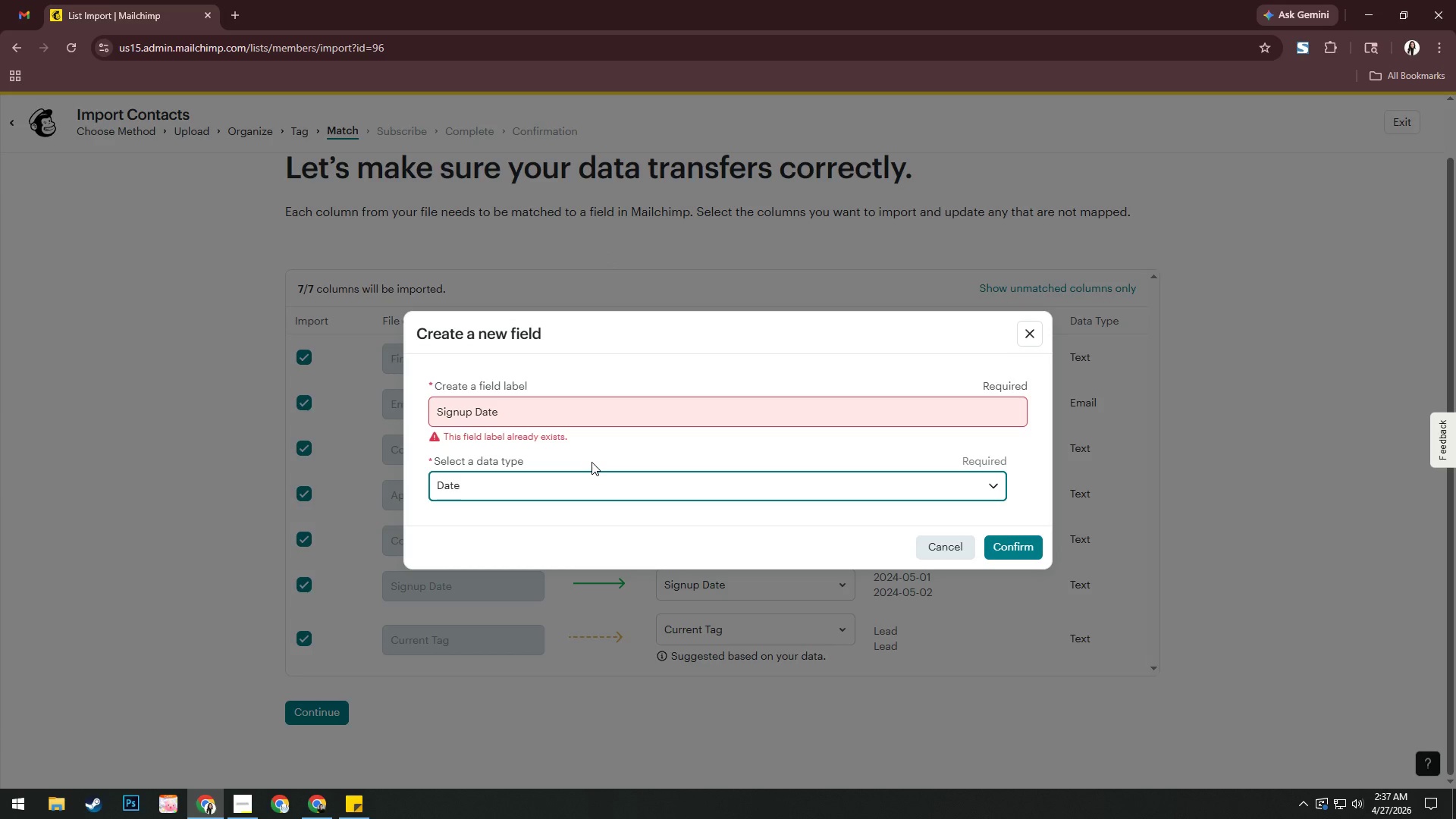 
left_click([477, 413])
 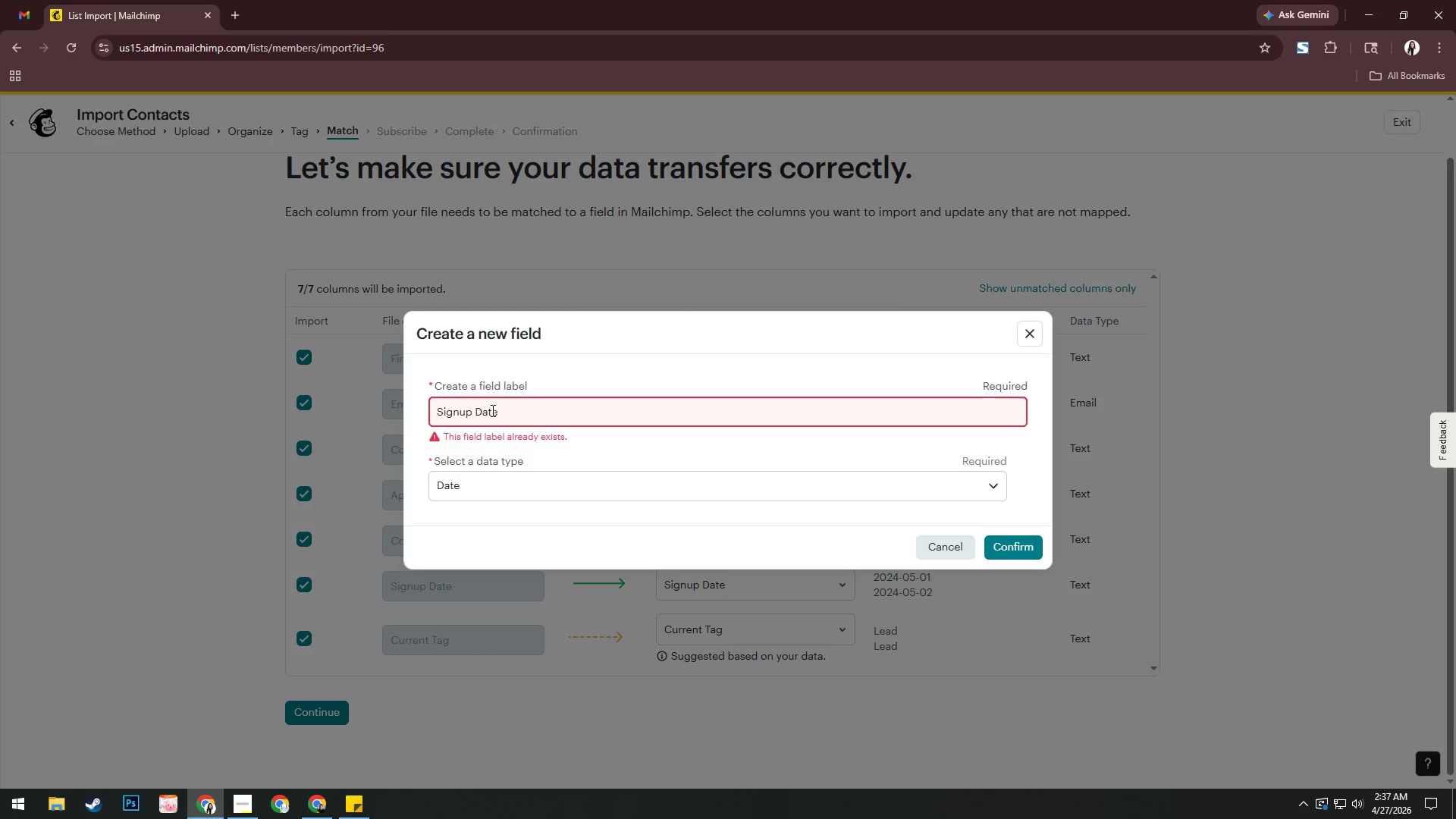 
key(Backspace)
 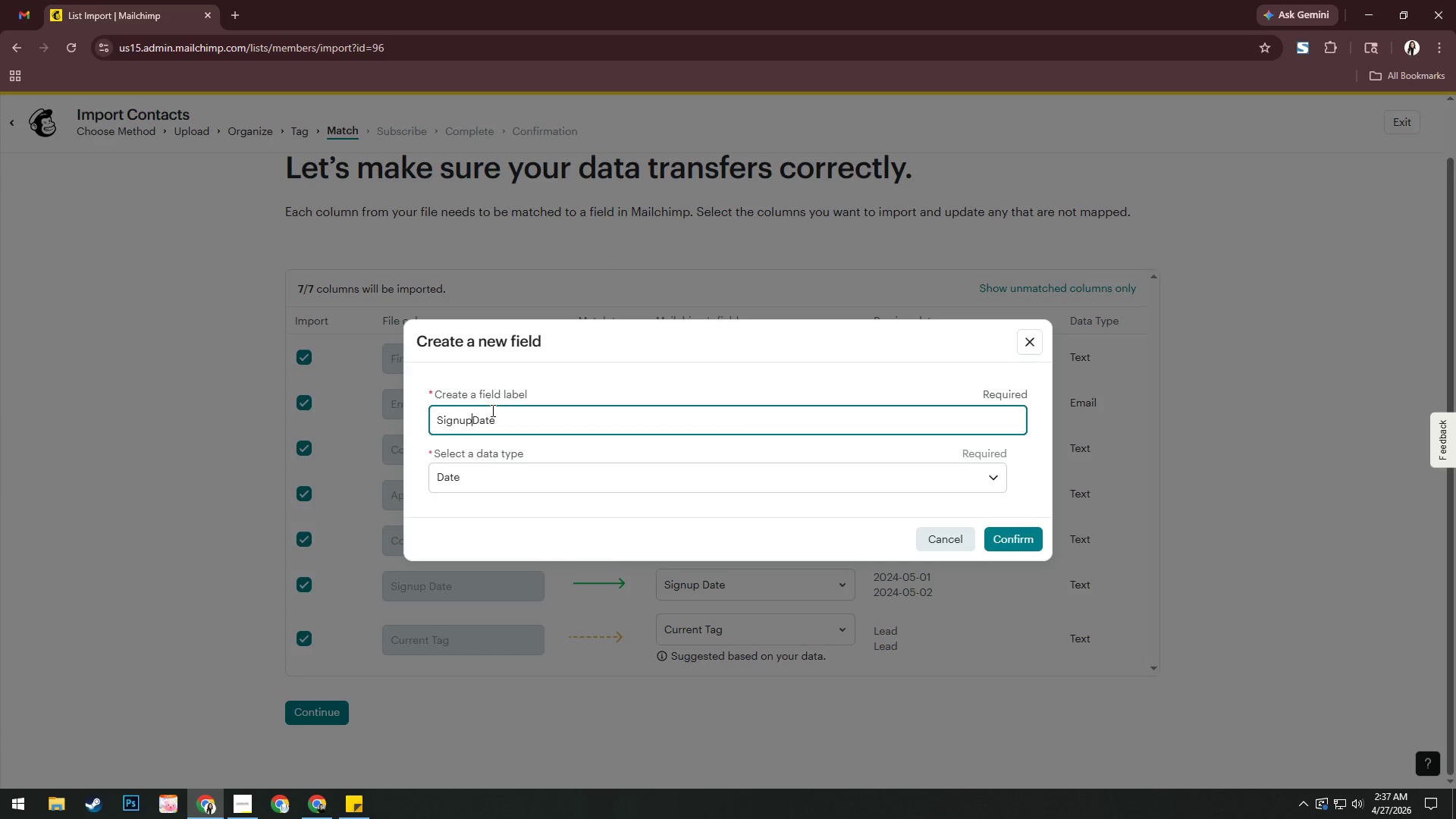 
key(Minus)
 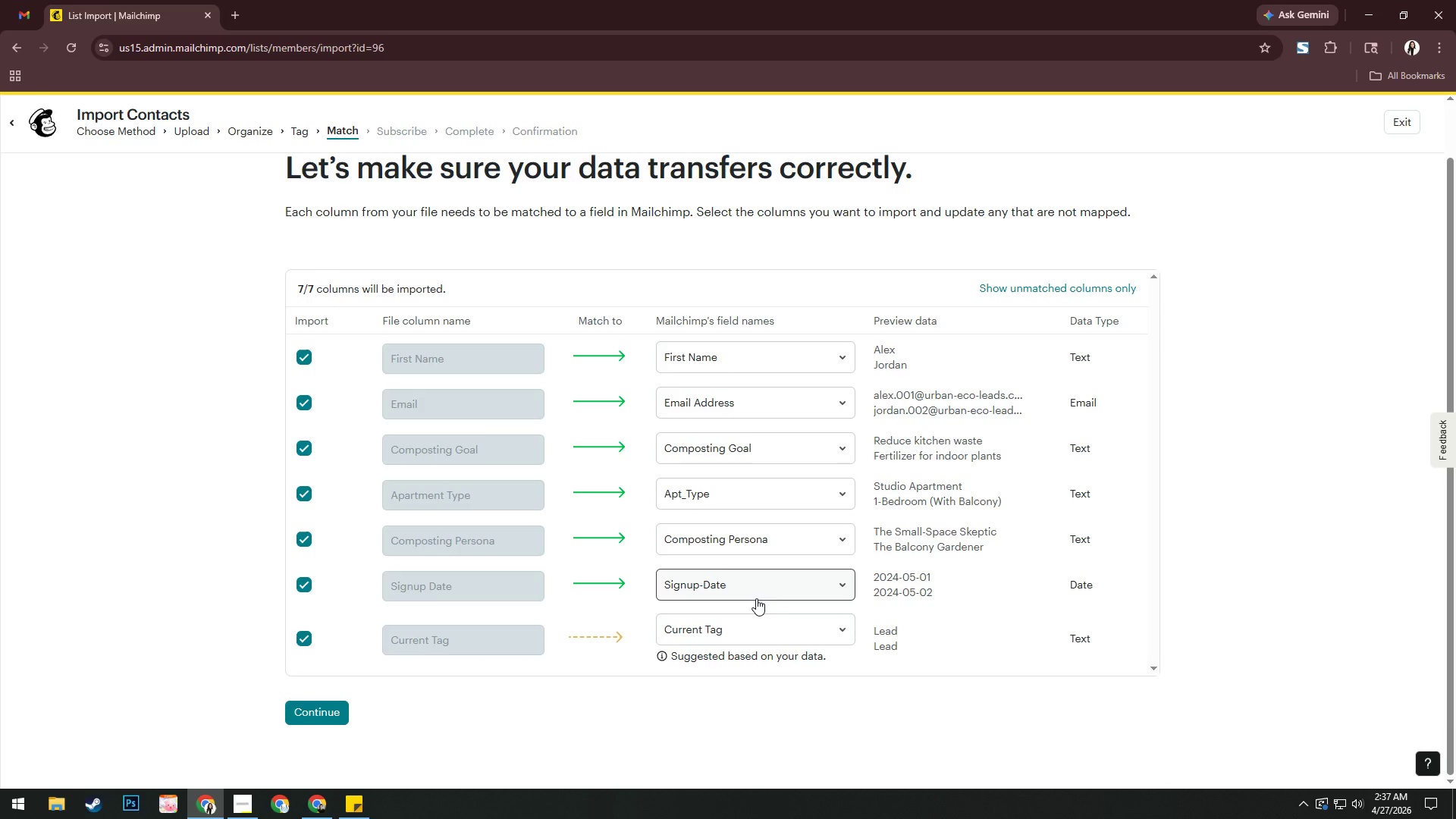 
wait(6.89)
 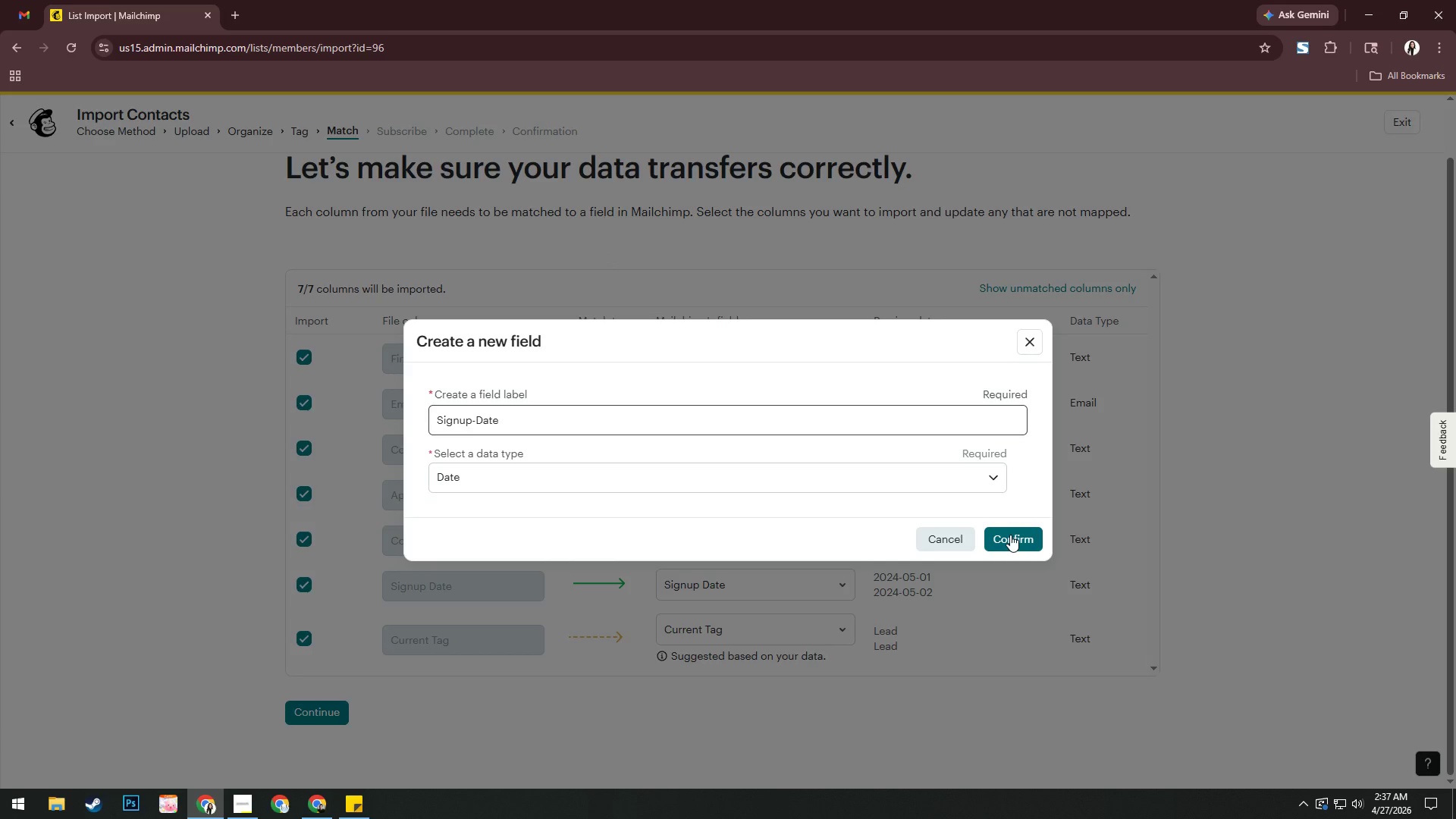 
left_click([783, 638])
 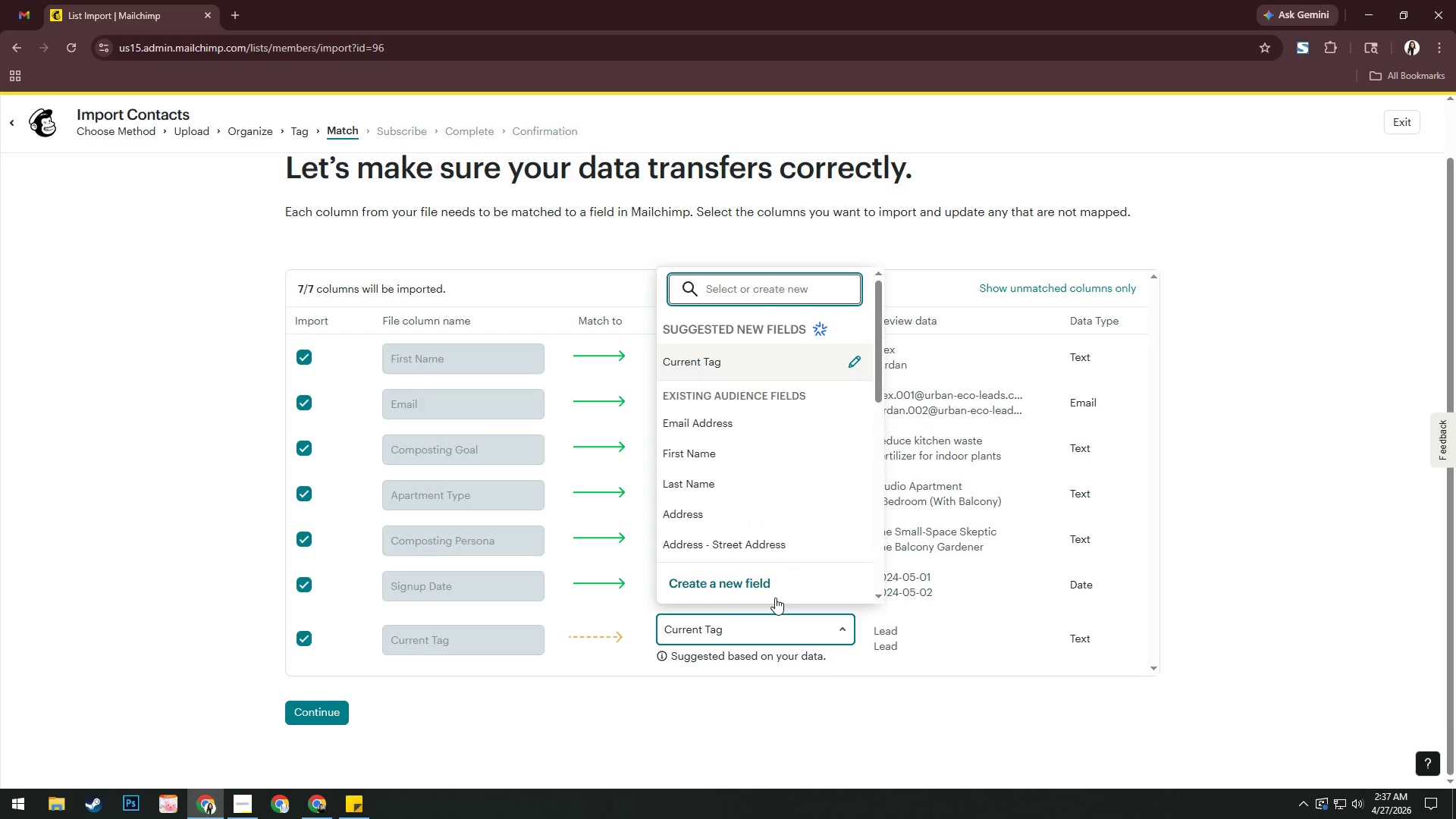 
left_click([774, 593])
 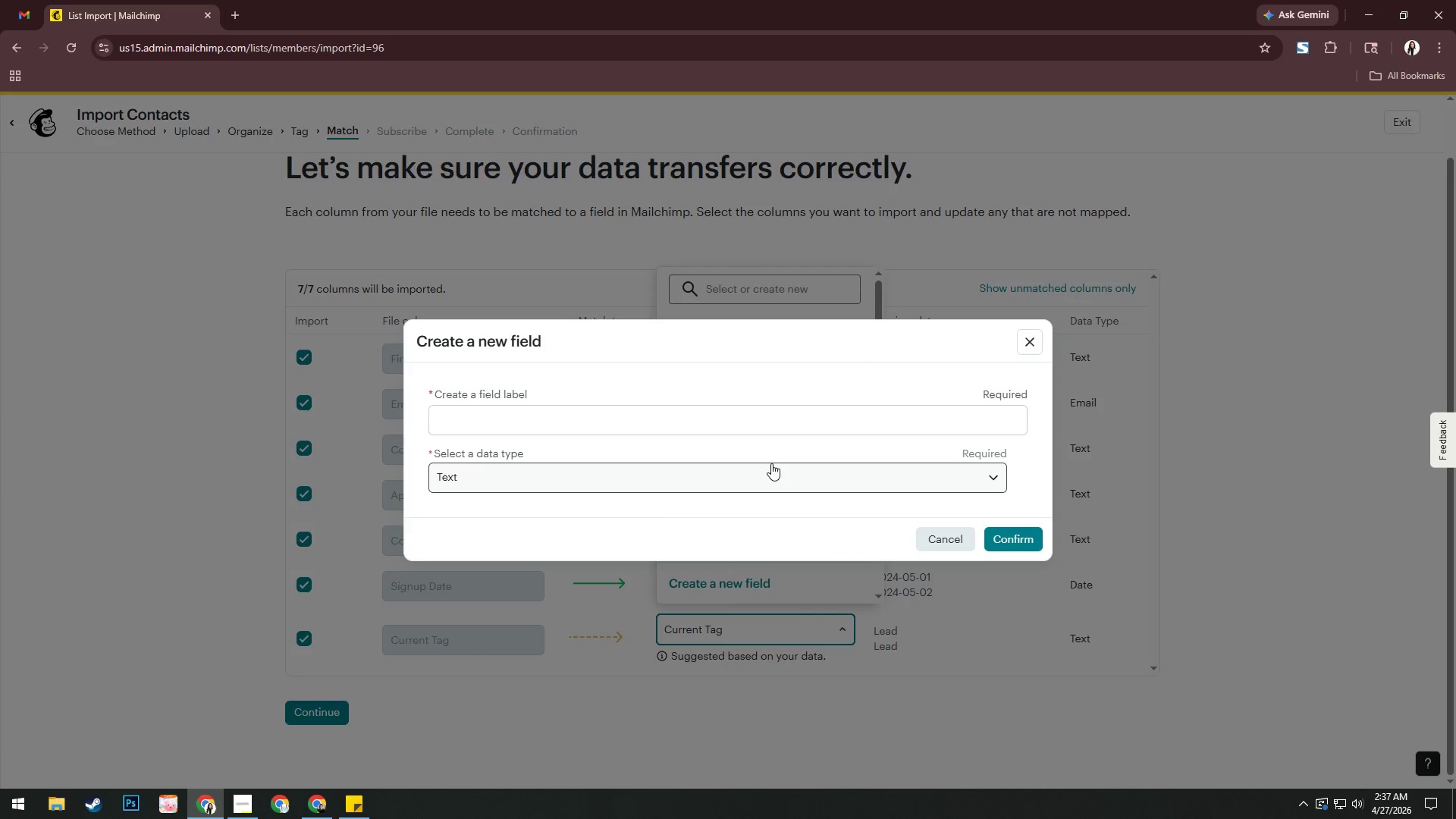 
left_click([764, 423])
 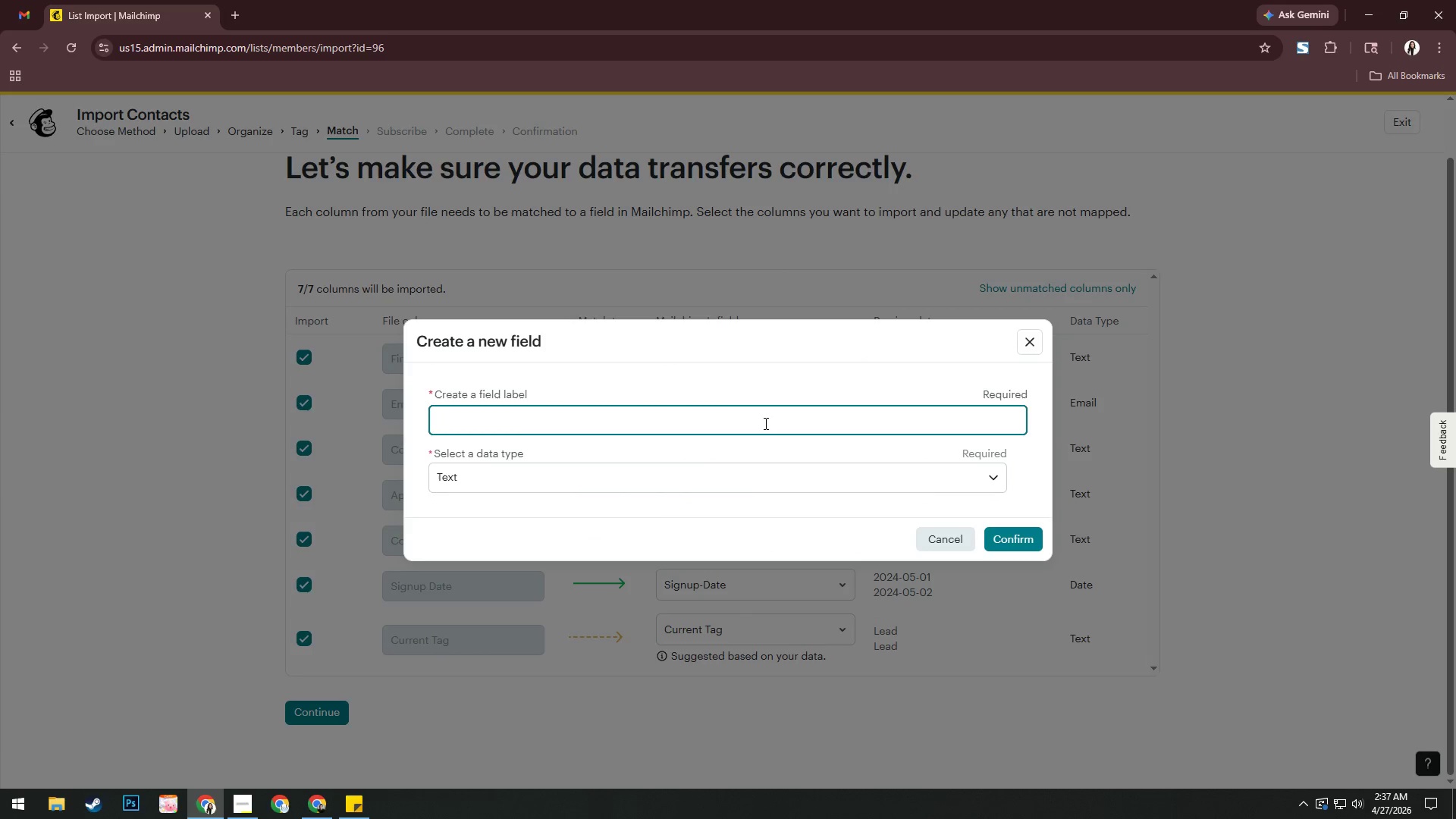 
type(Current Tag)
 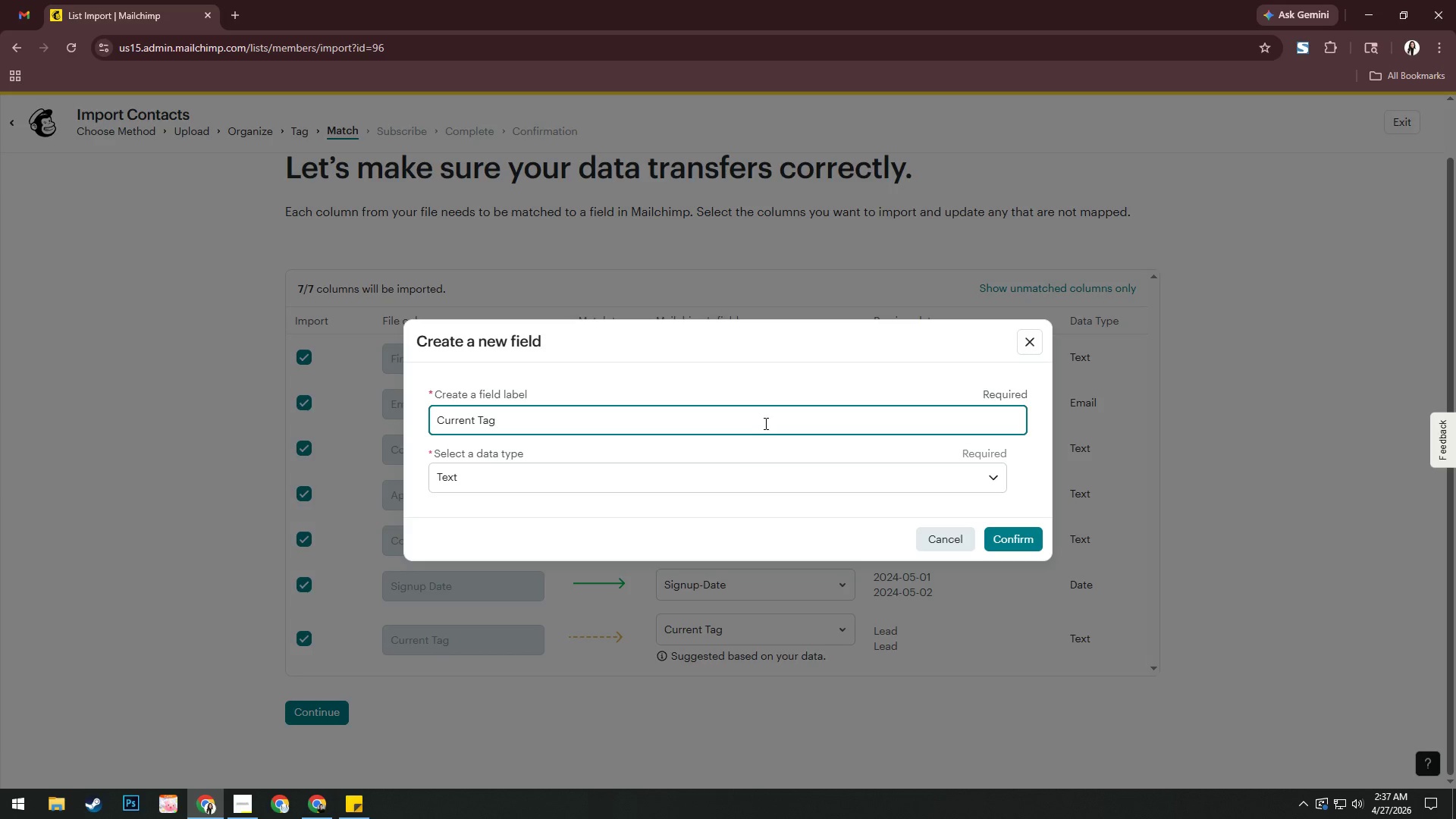 
left_click([1008, 546])
 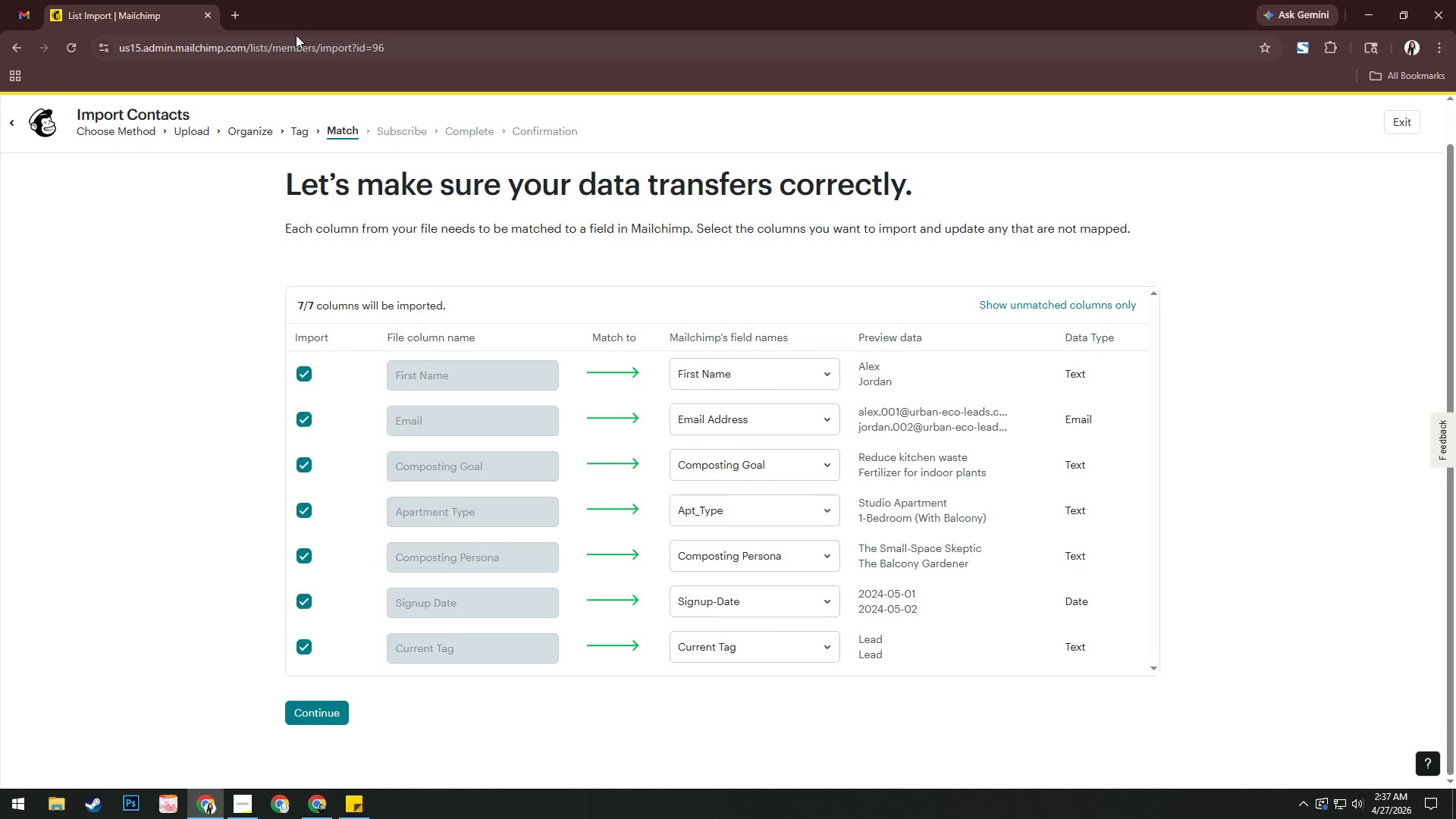 
left_click([241, 9])
 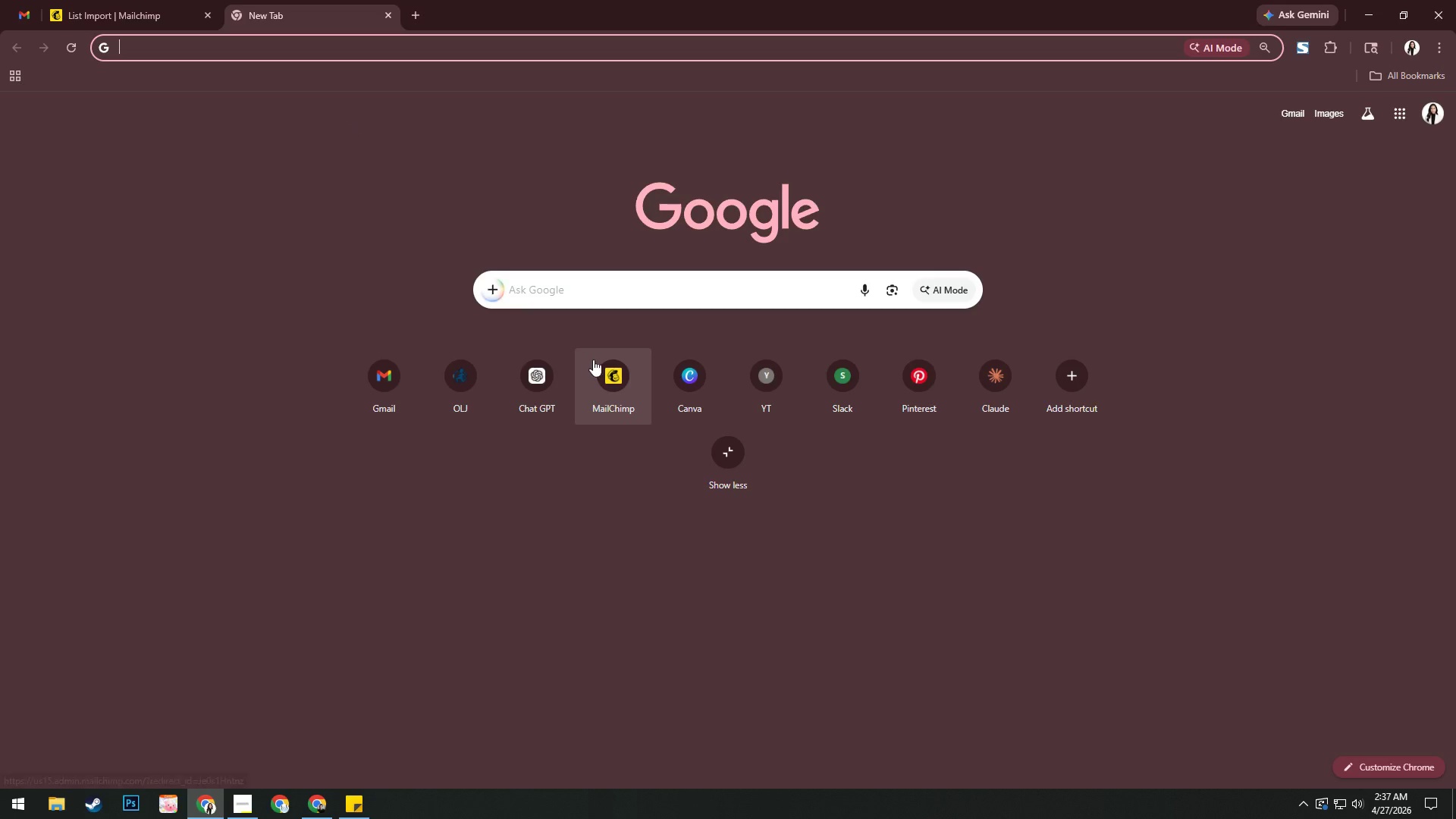 
left_click([609, 372])
 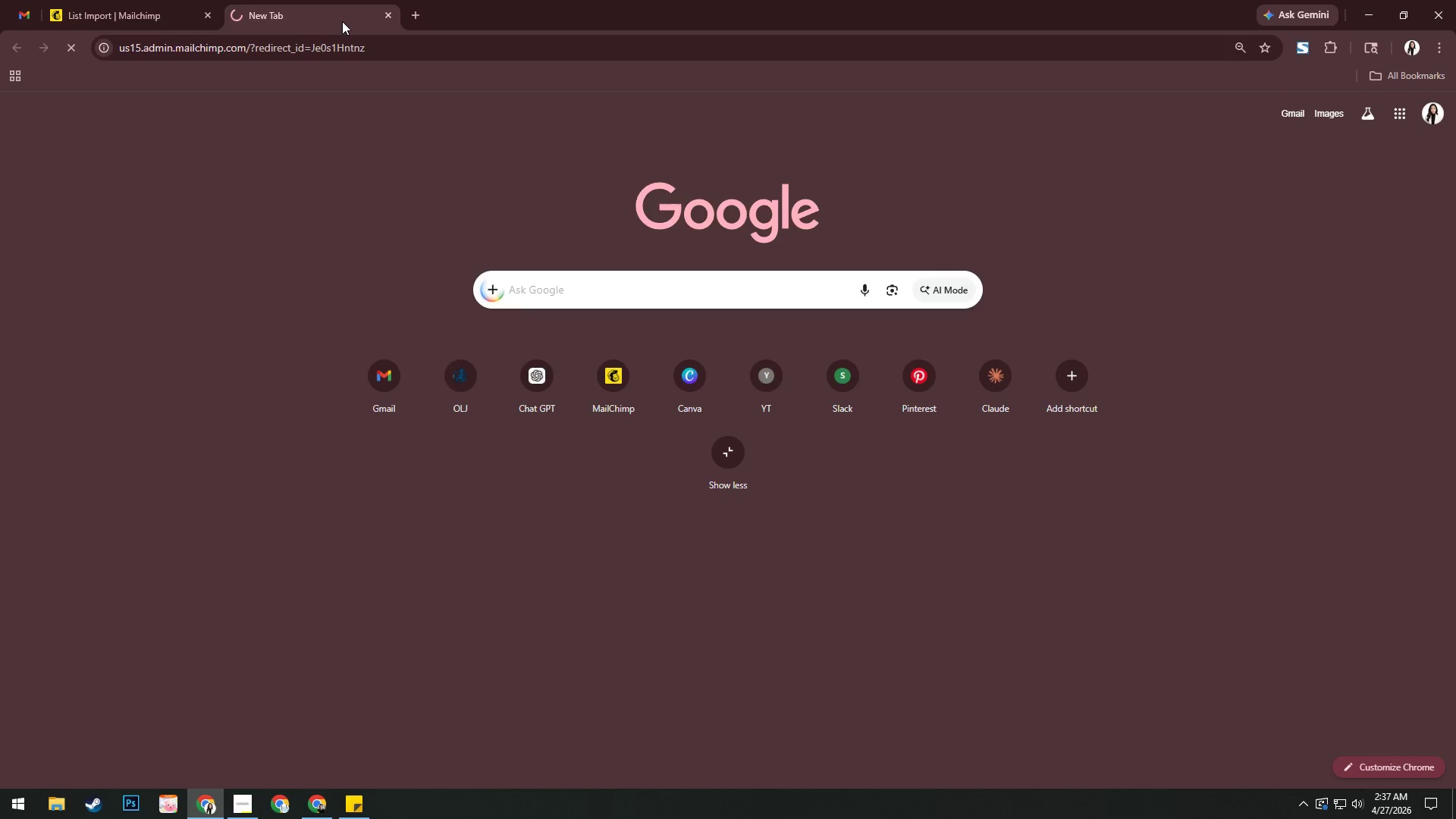 
left_click_drag(start_coordinate=[344, 17], to_coordinate=[174, 17])
 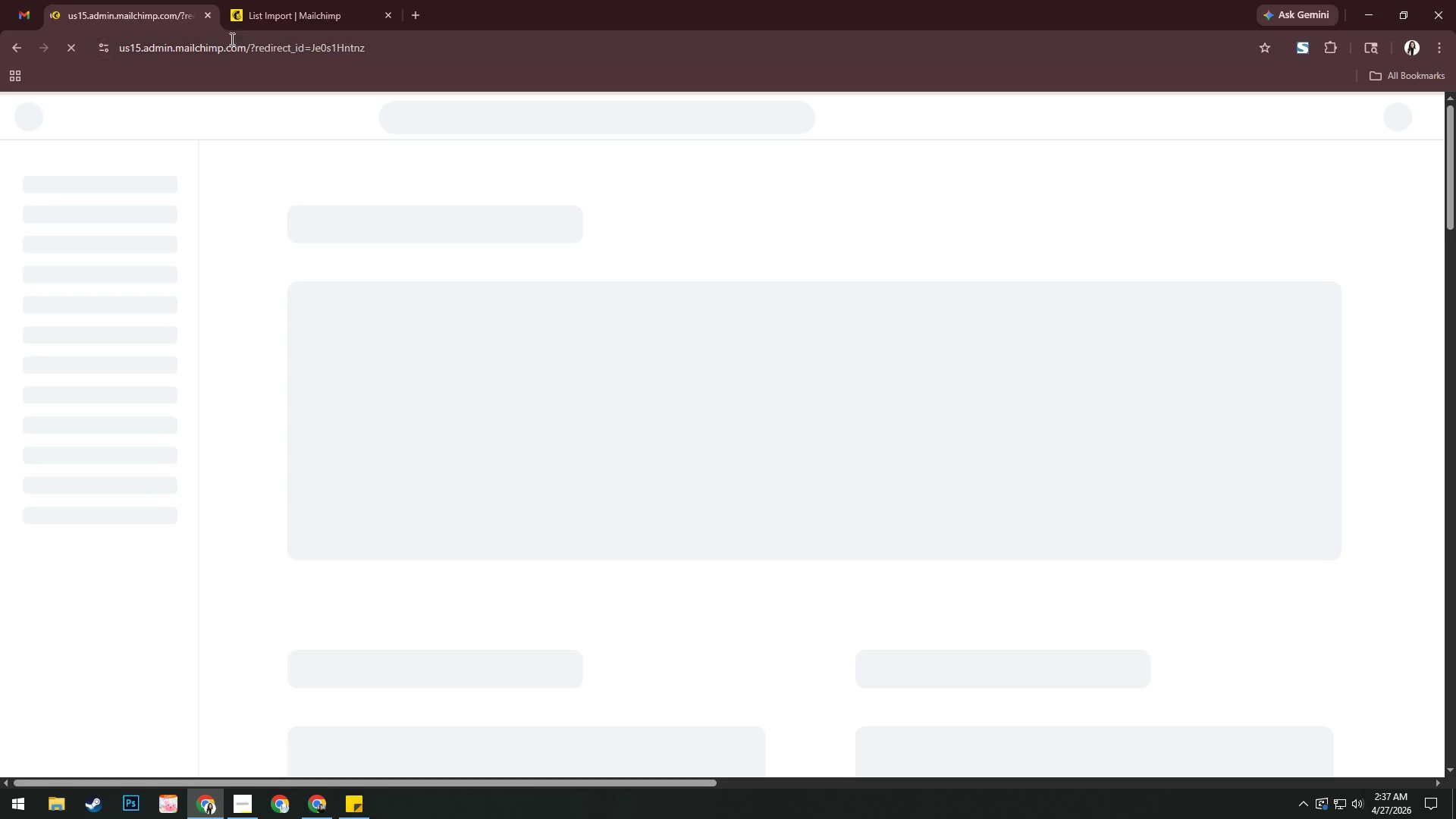 
left_click([270, 13])
 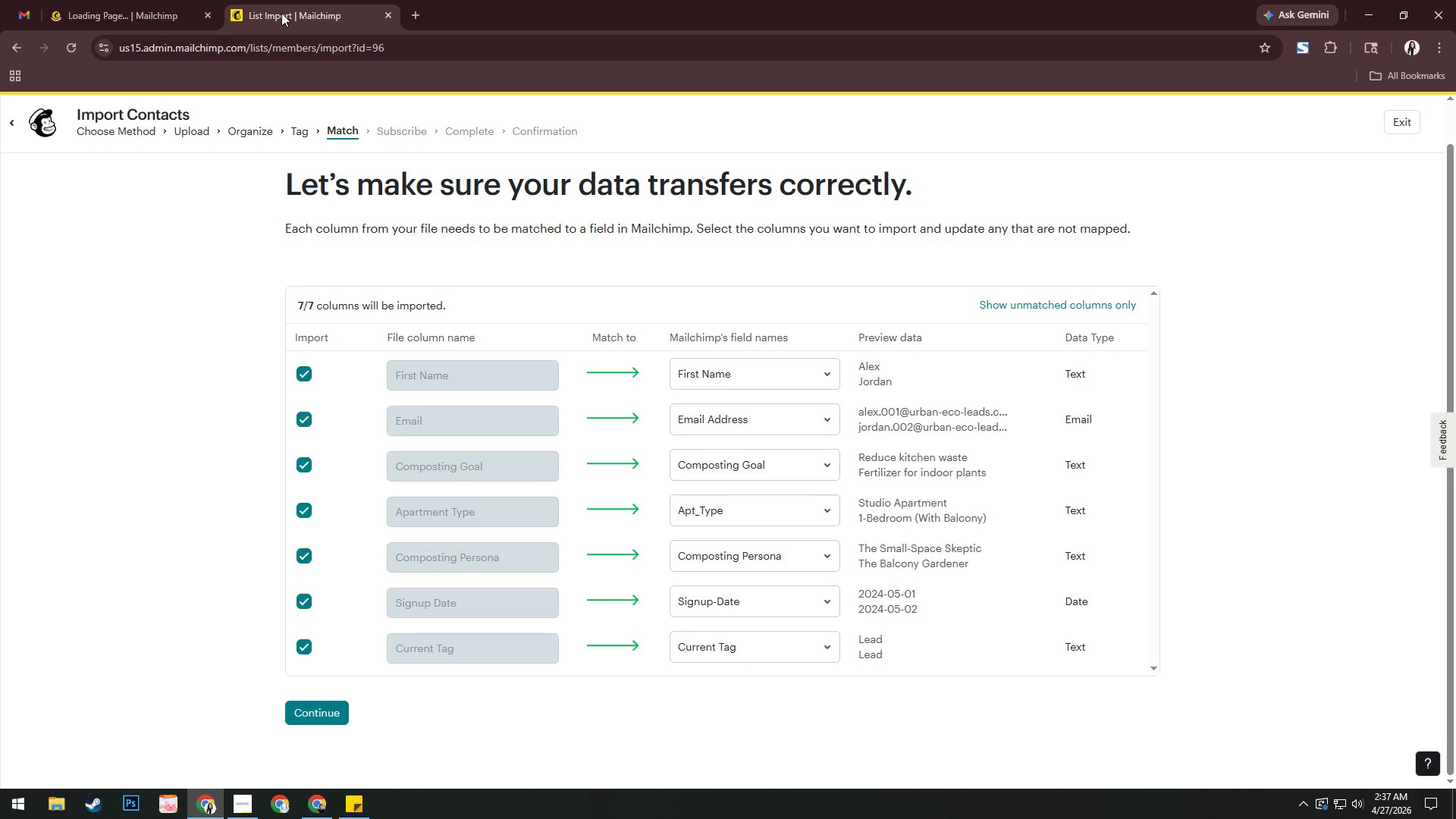 
mouse_move([173, 16])
 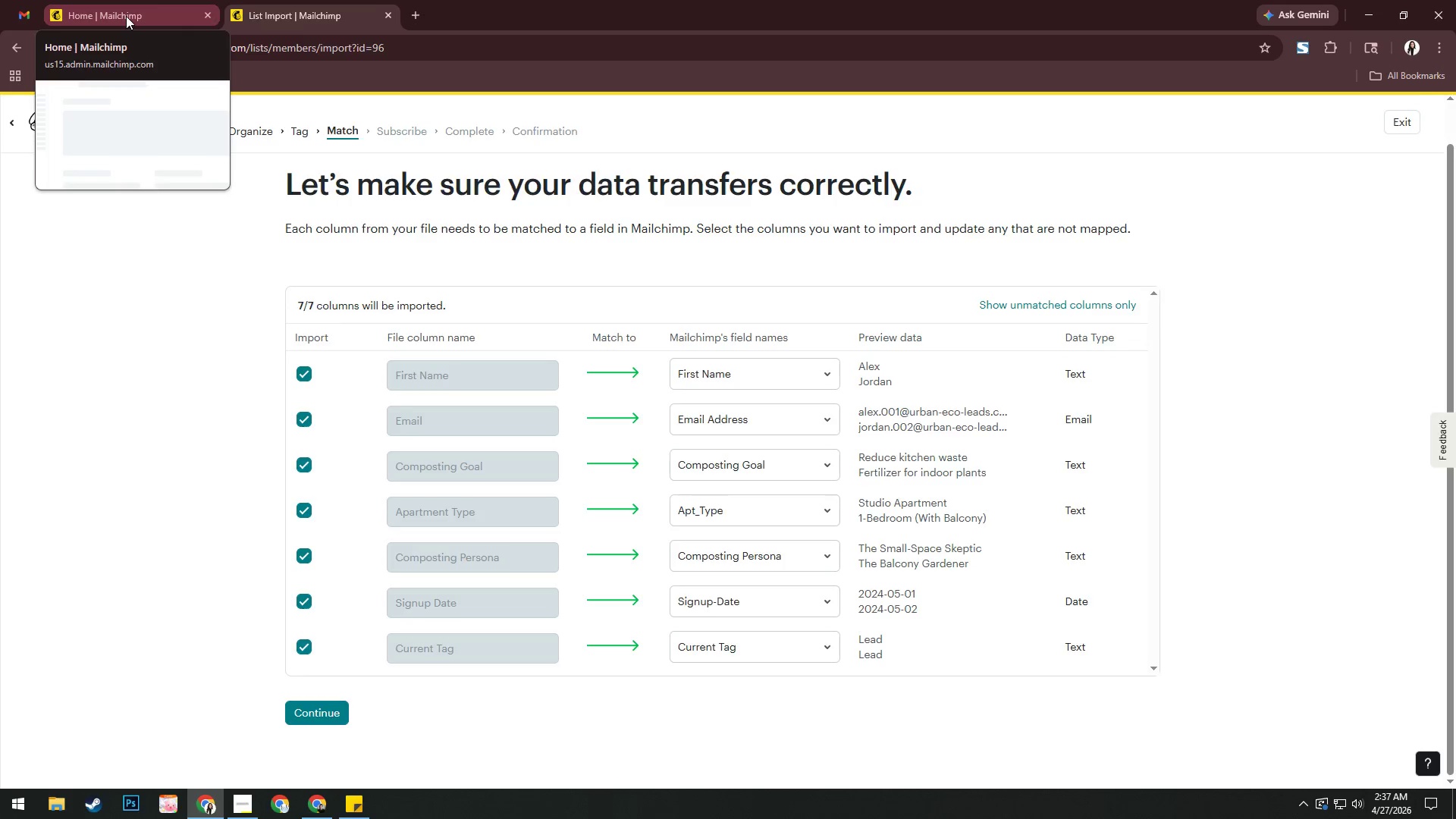 
left_click([126, 16])
 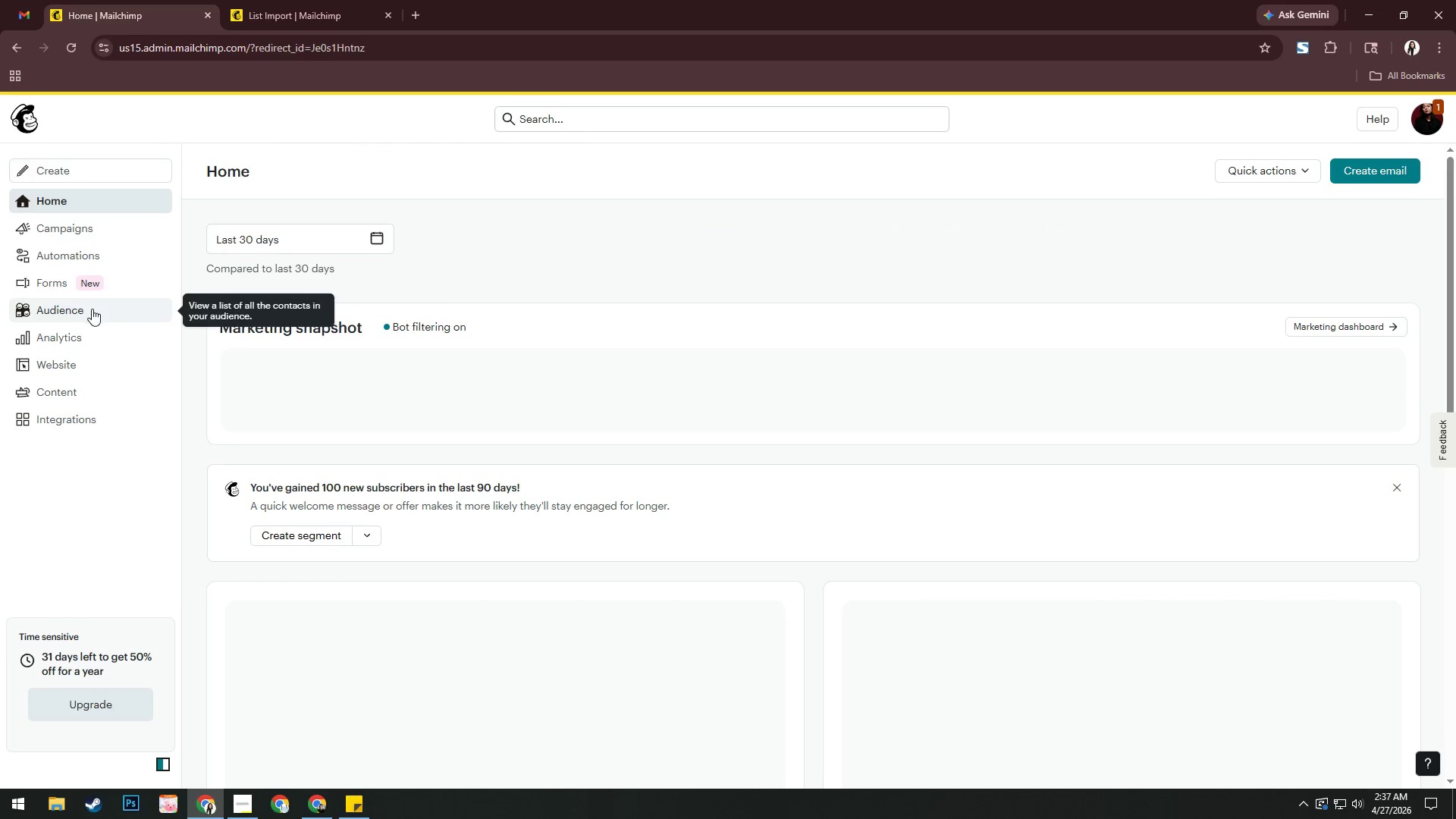 
left_click([93, 312])
 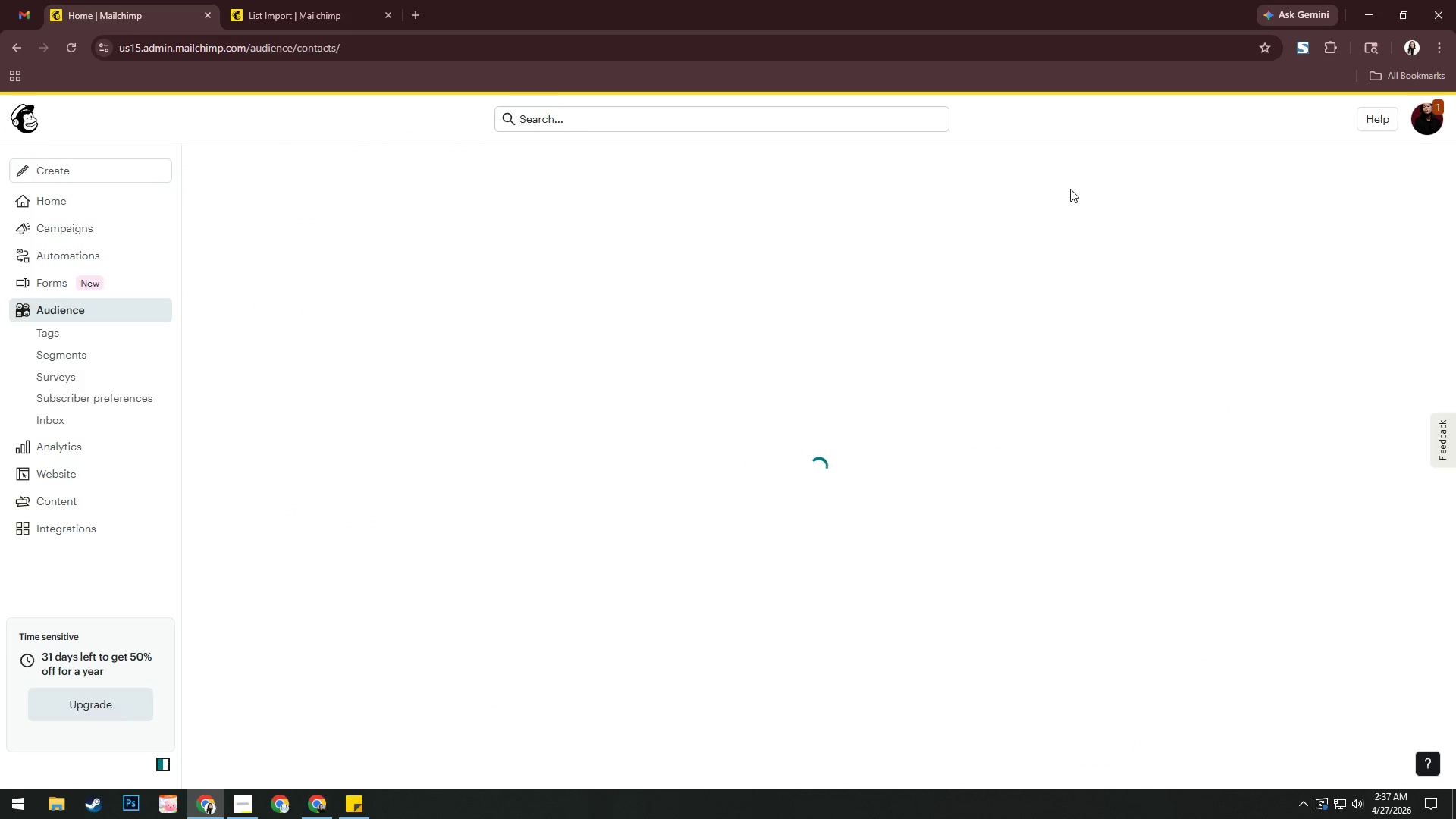 
left_click([1422, 111])
 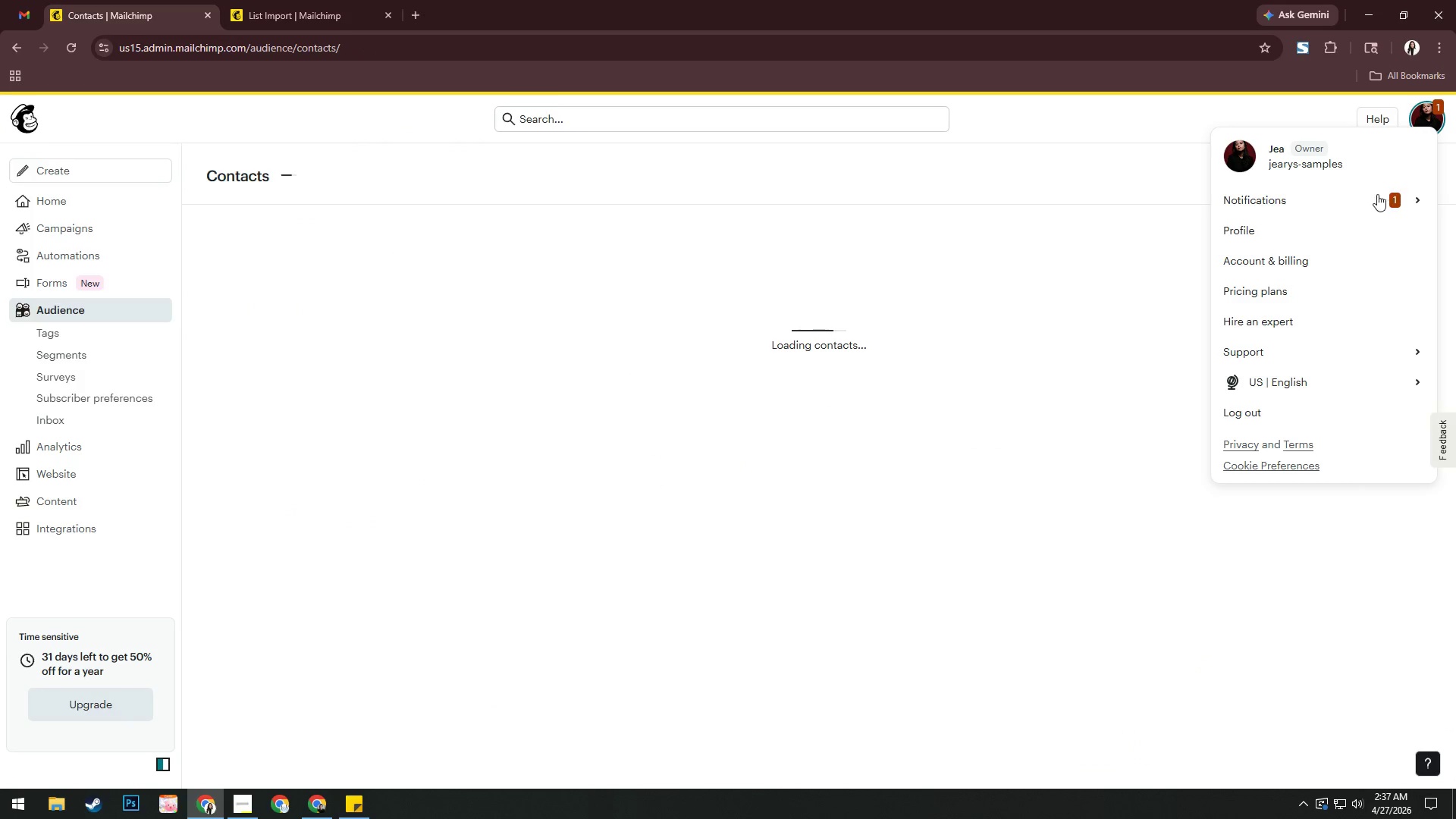 
left_click([1375, 199])
 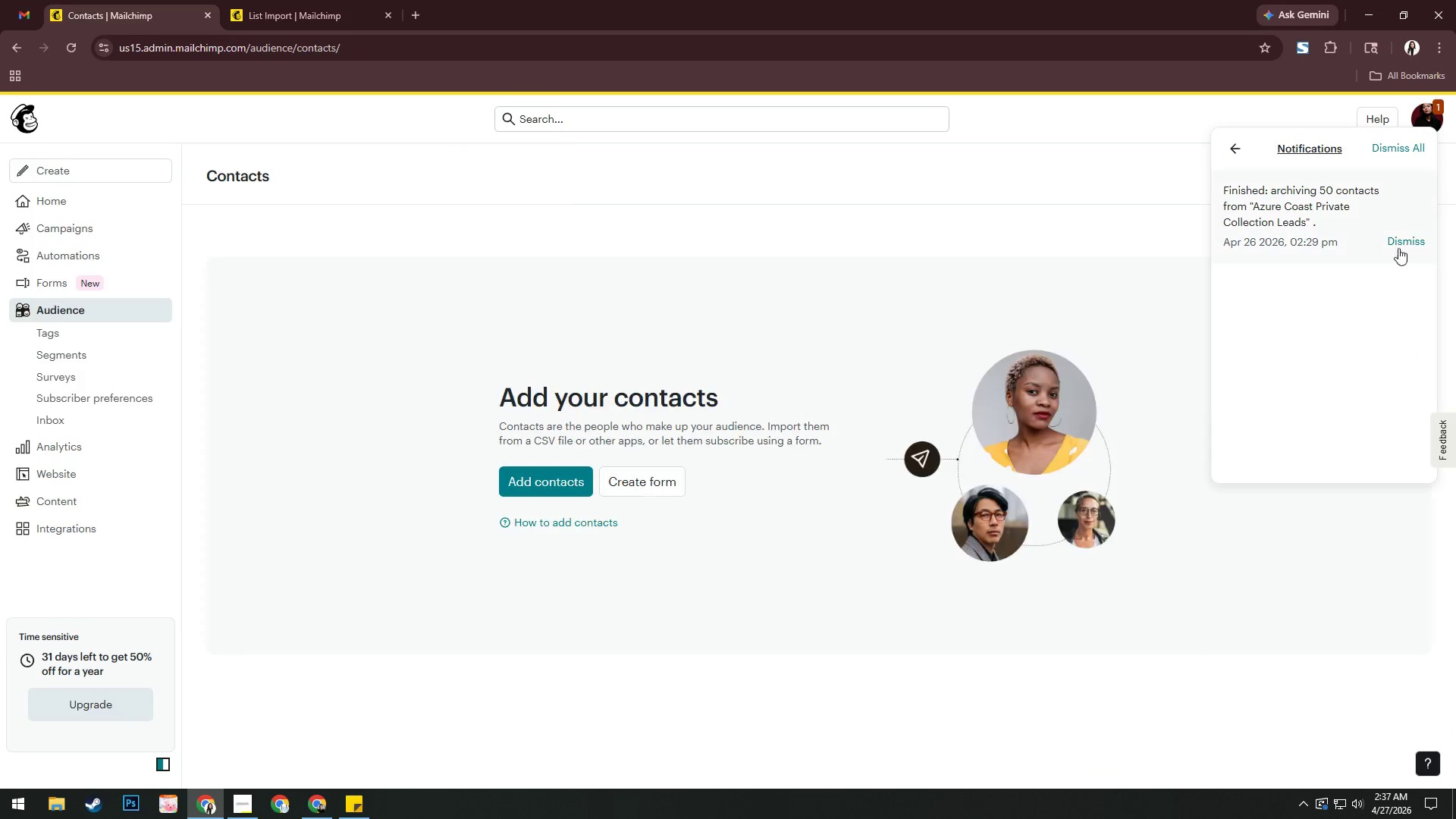 
left_click([1408, 245])
 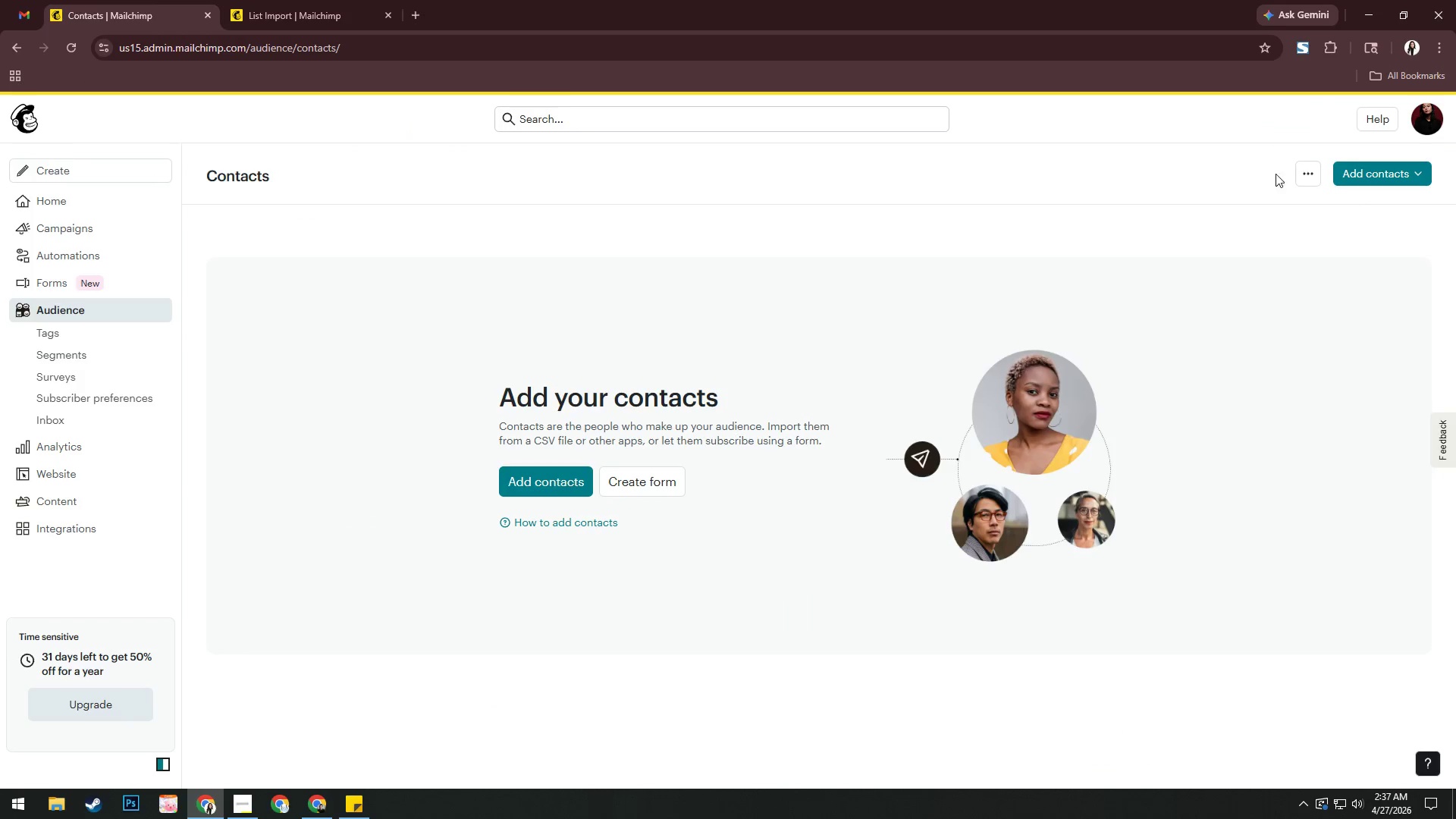 
left_click([1298, 171])
 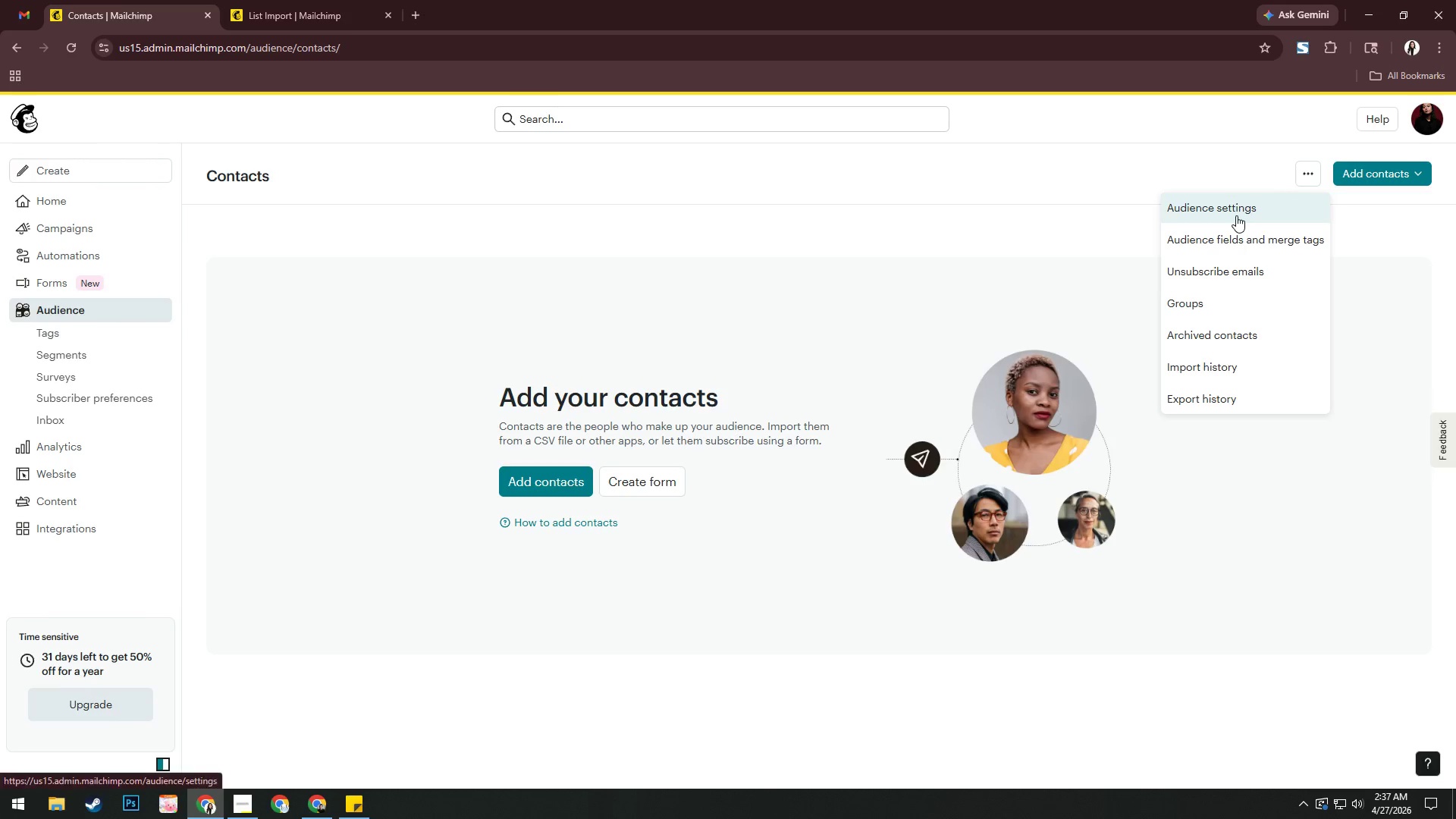 
left_click([1235, 215])
 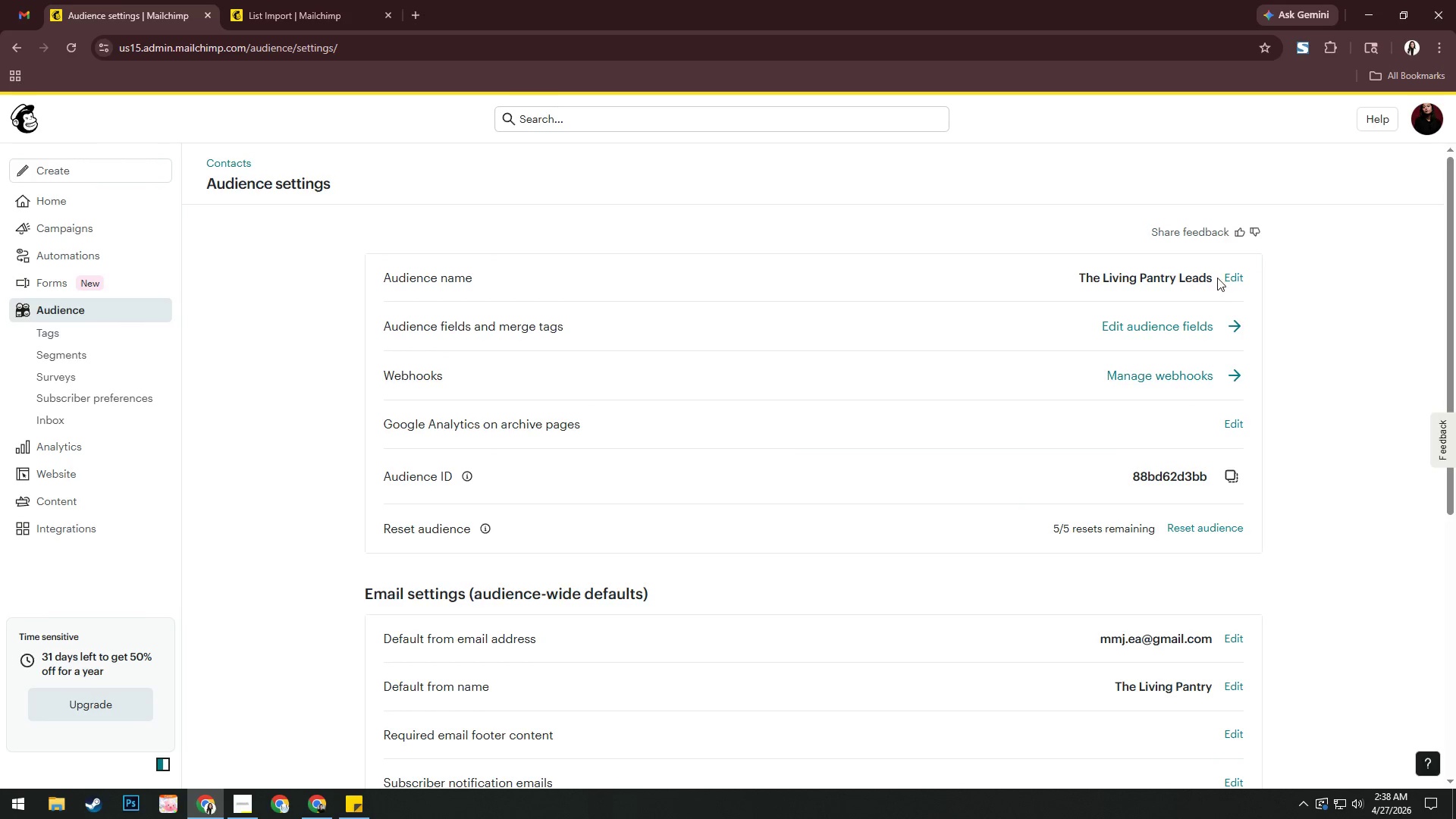 
left_click([1216, 317])
 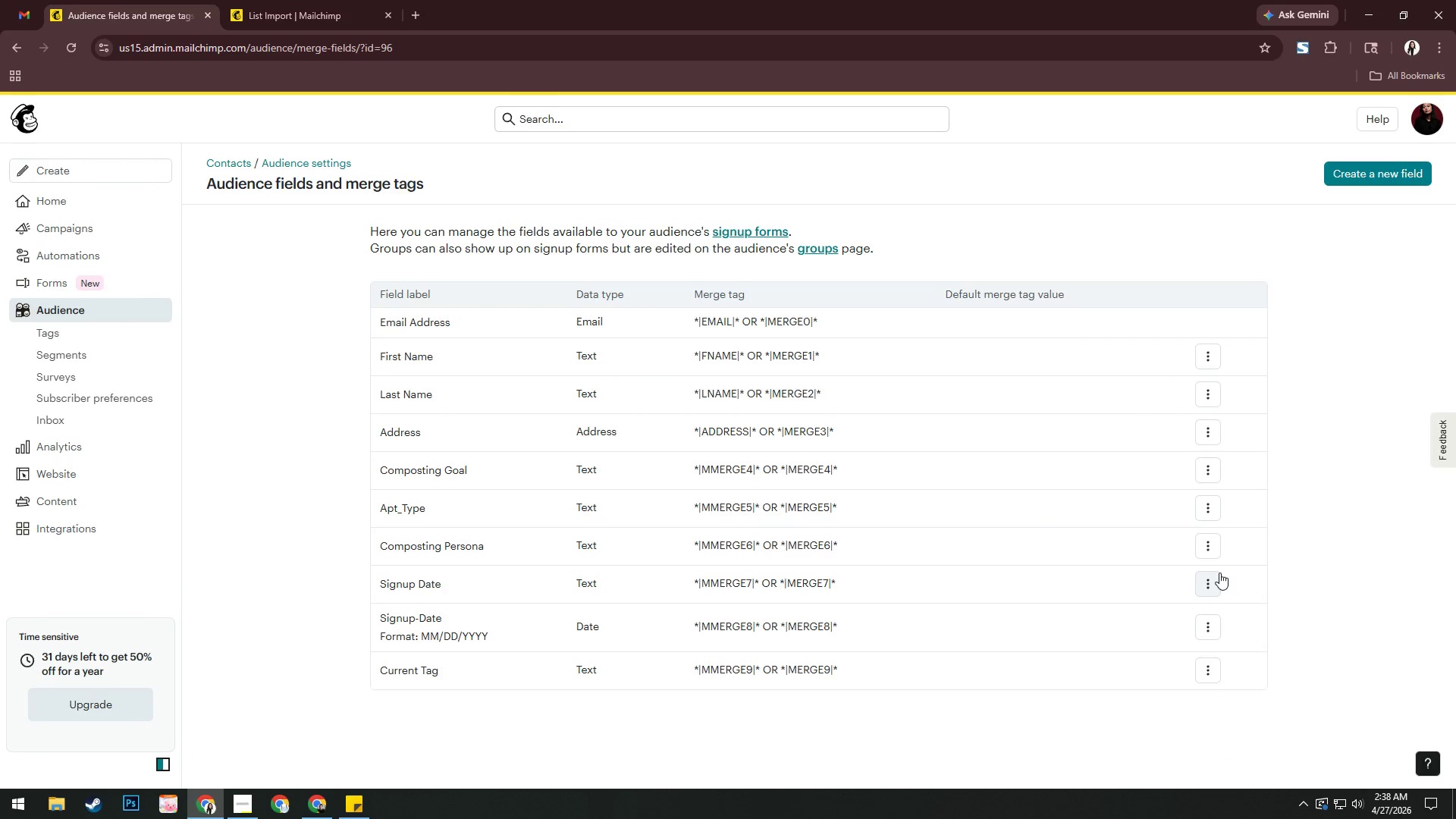 
left_click([1208, 585])
 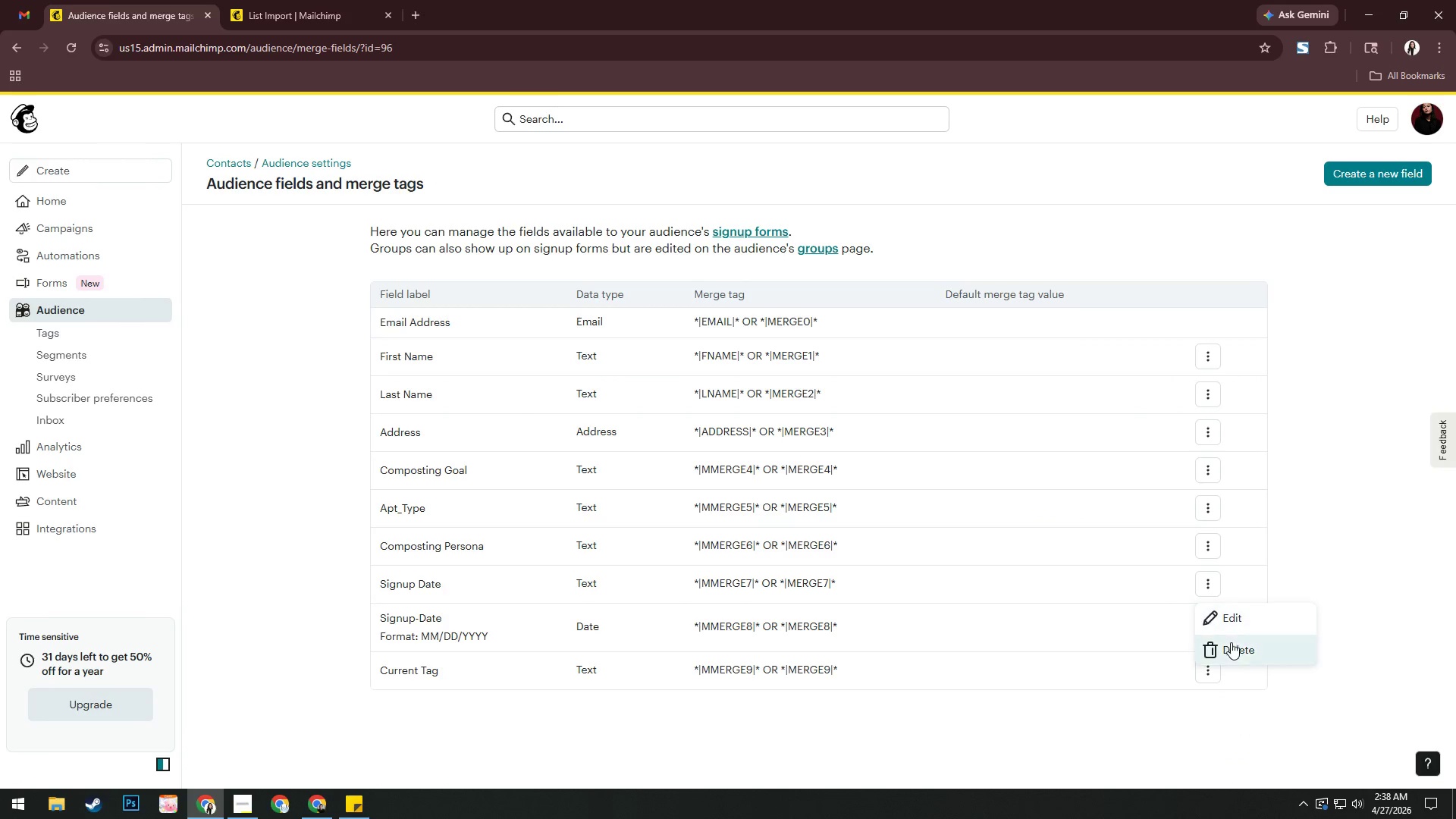 
left_click([1232, 647])
 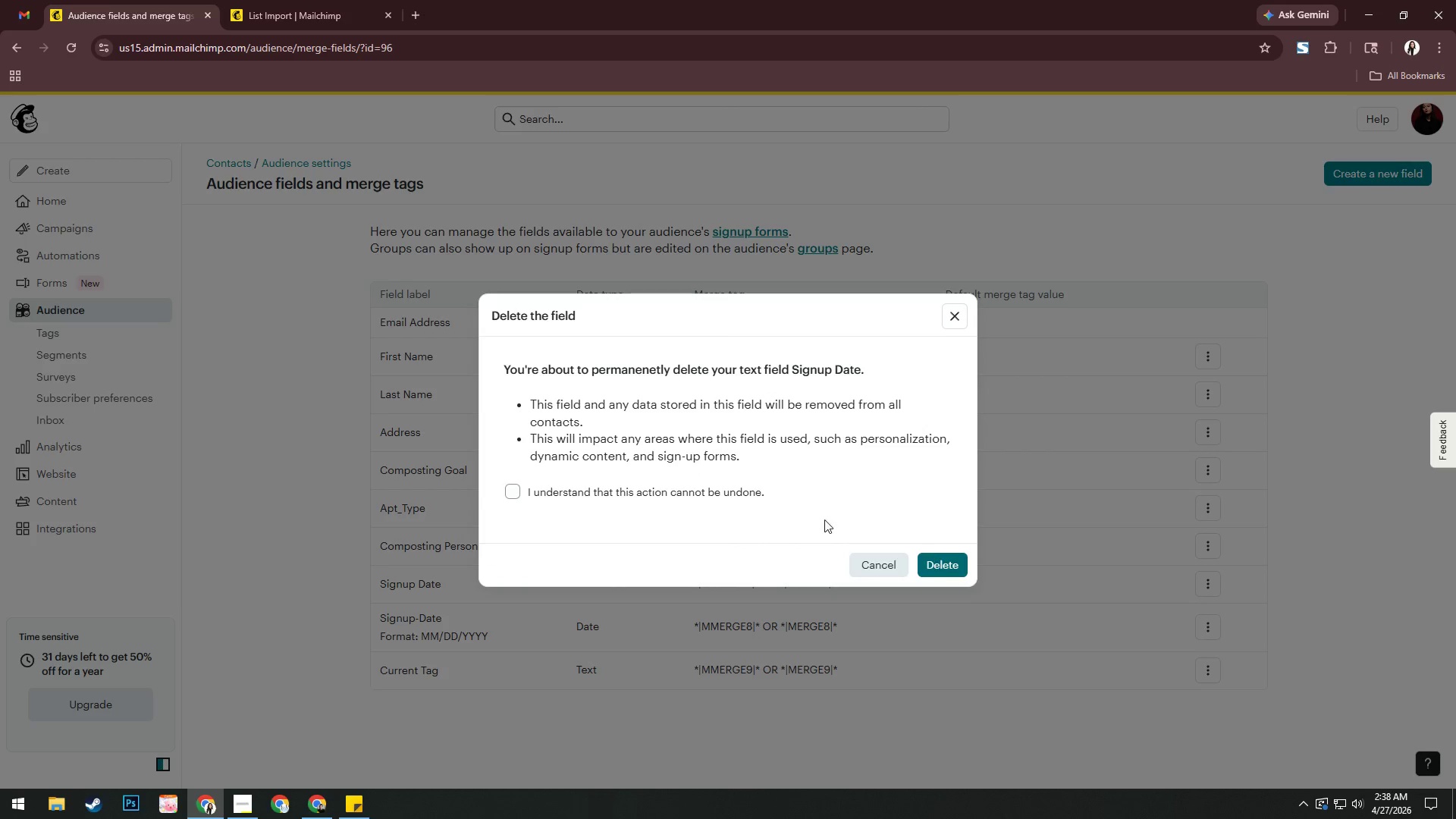 
left_click([689, 492])
 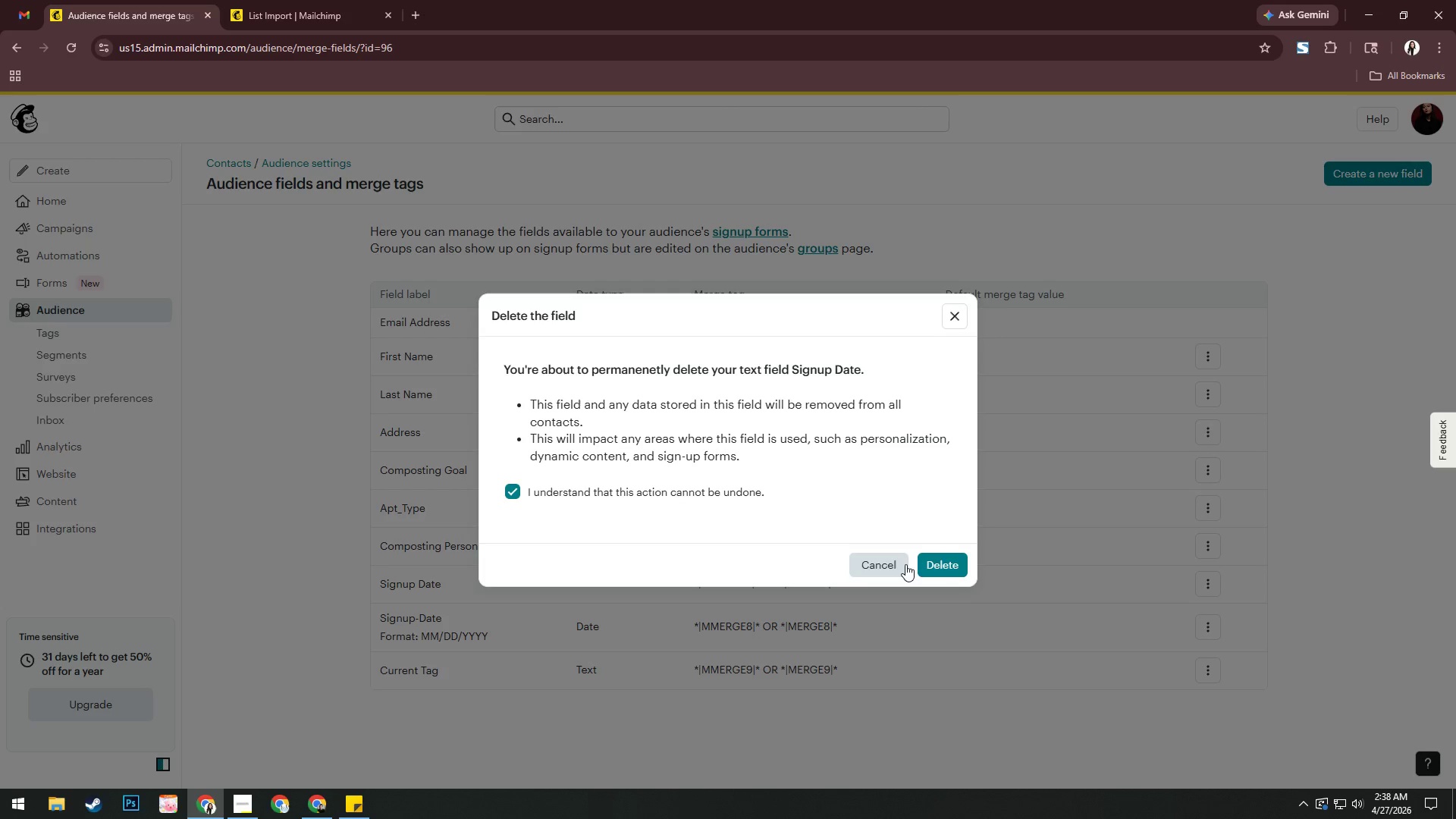 
left_click([941, 563])
 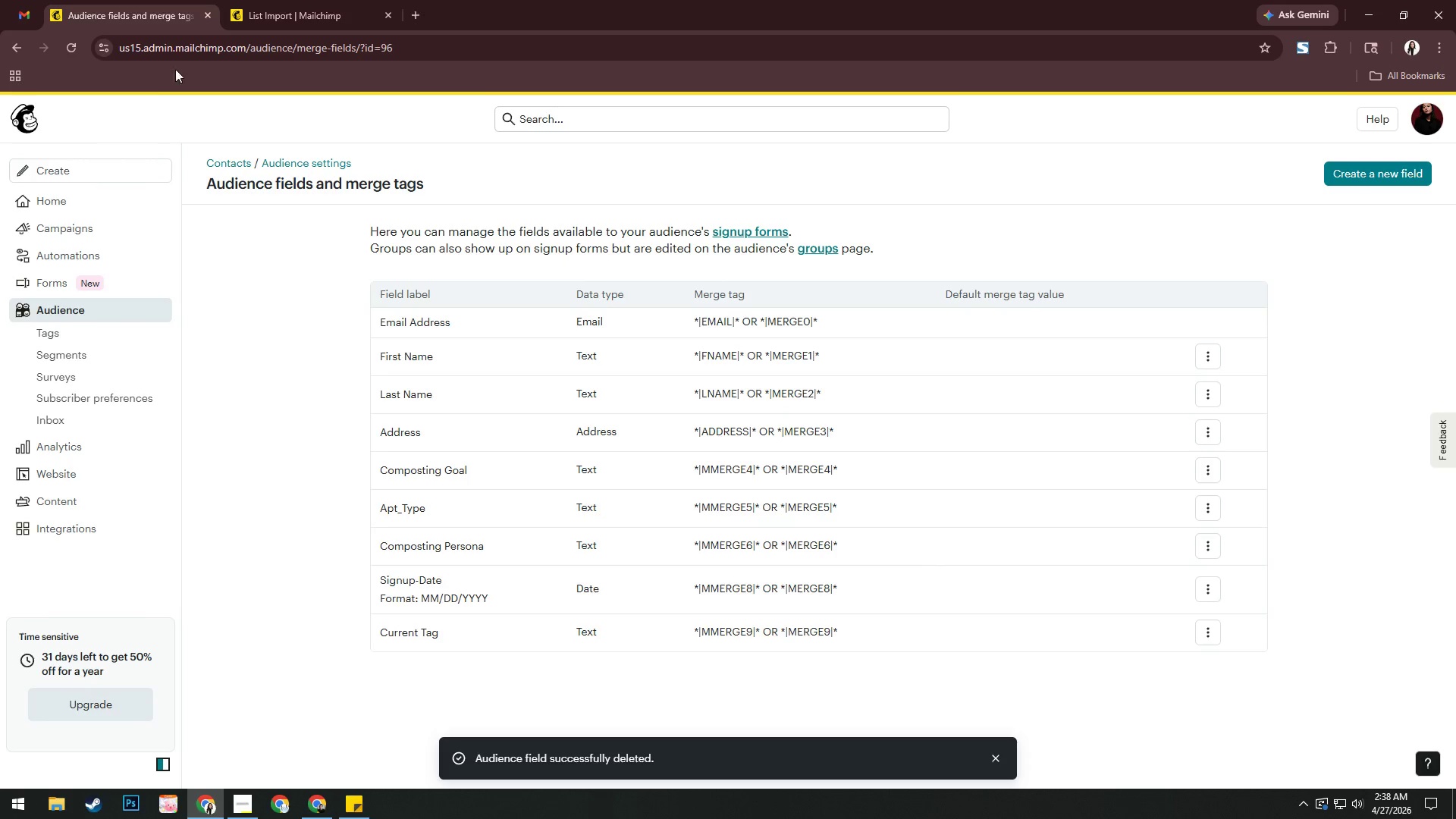 
double_click([284, 0])
 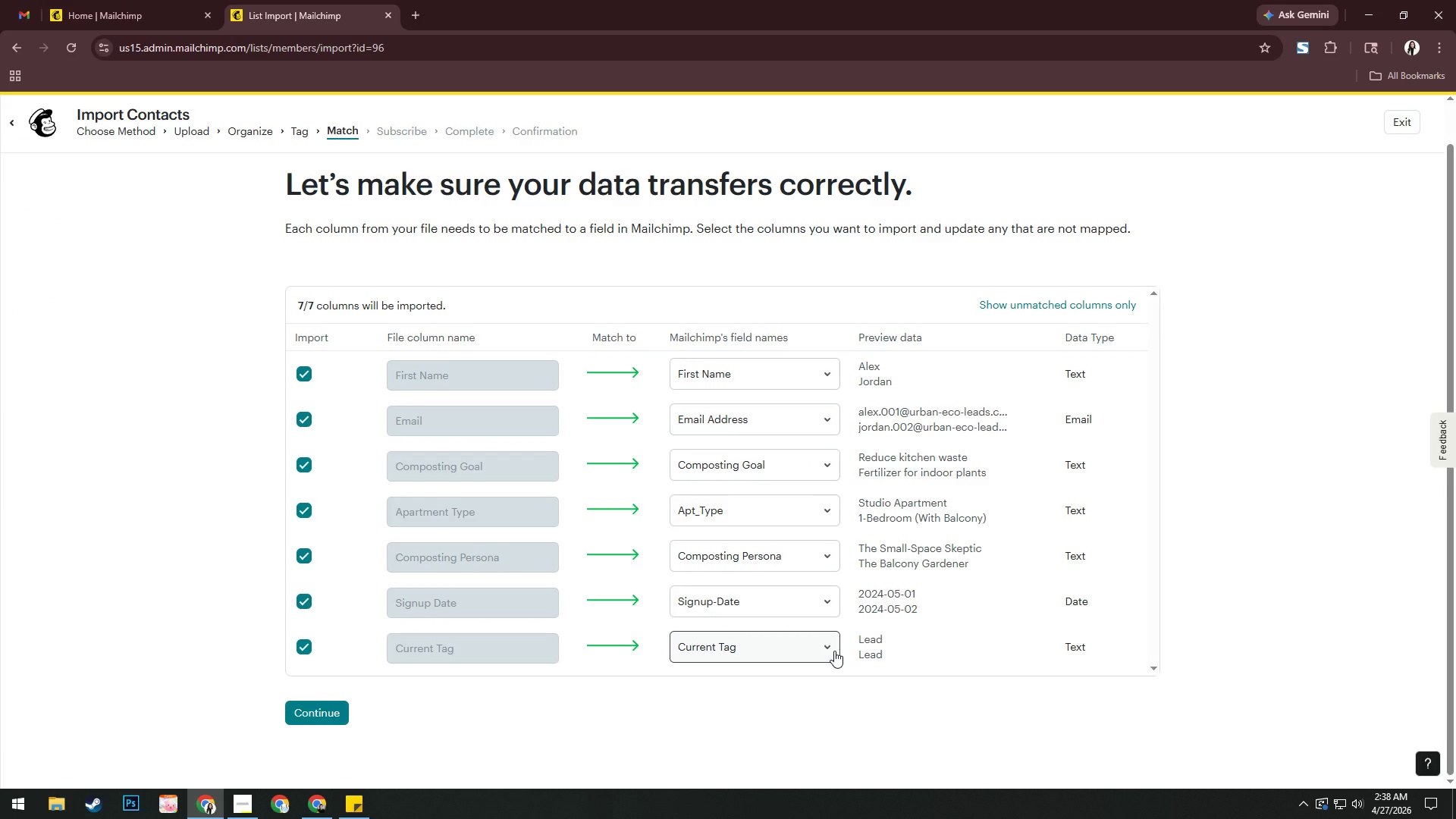 
wait(5.39)
 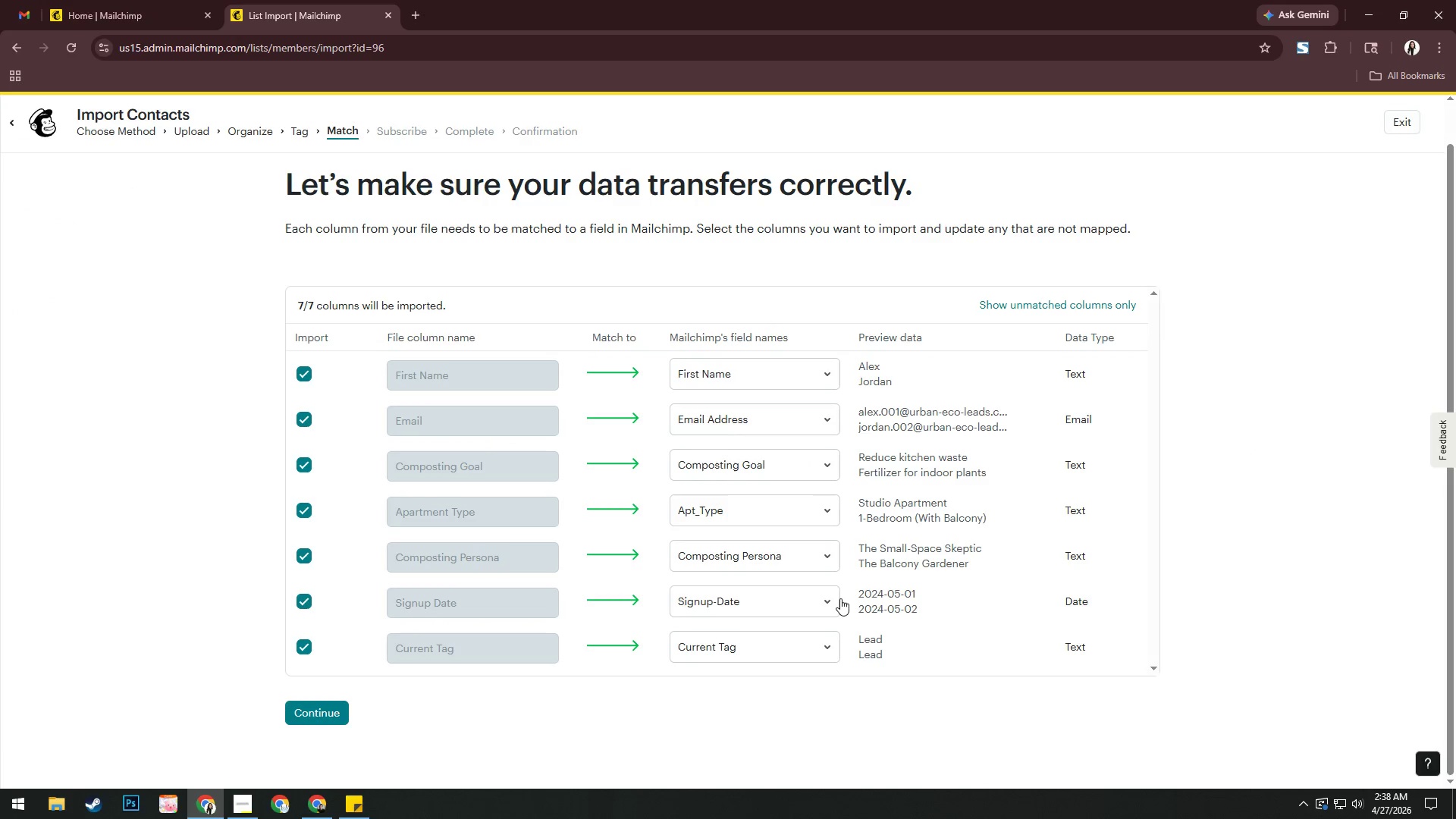 
left_click([830, 609])
 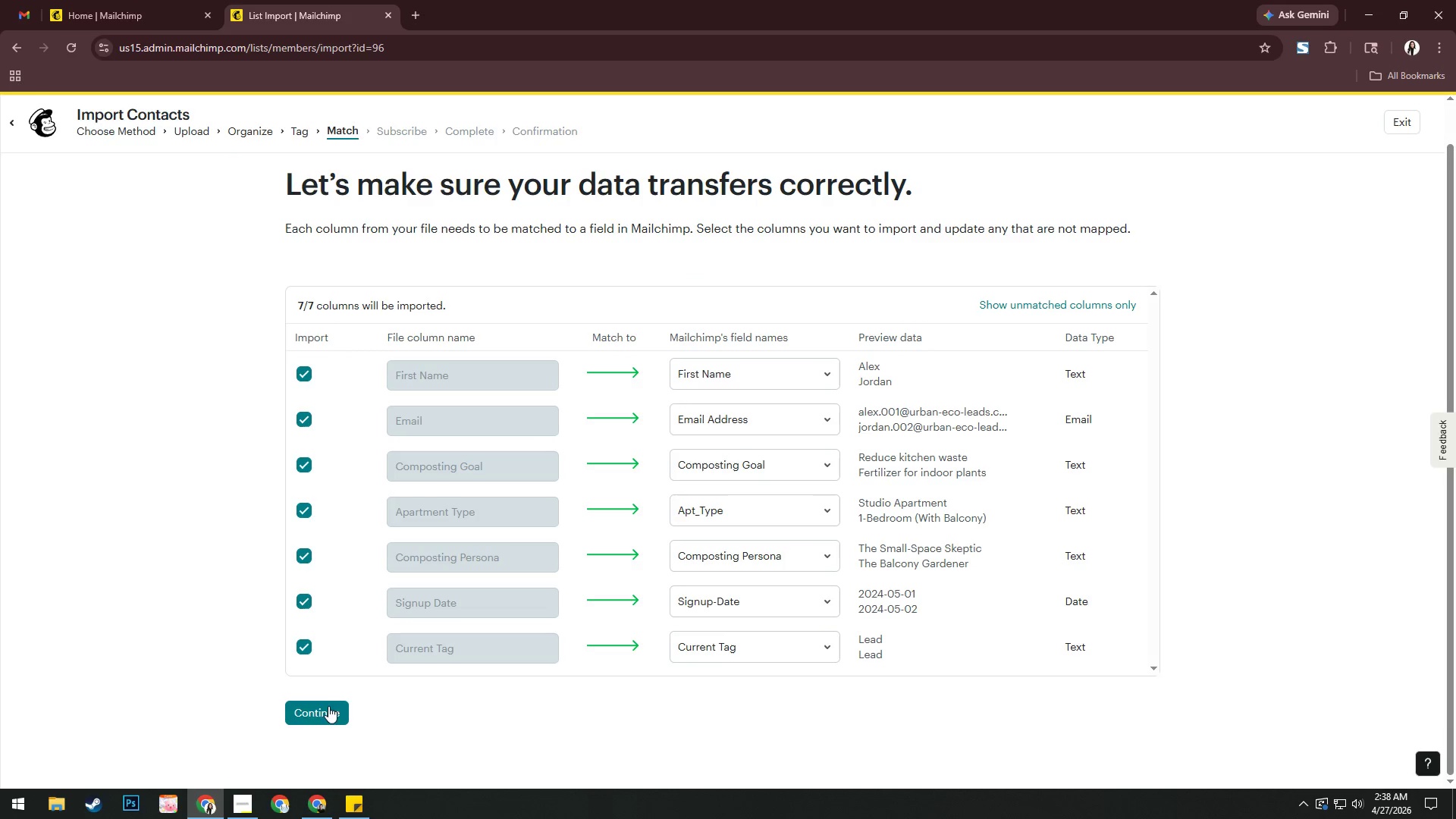 
wait(7.44)
 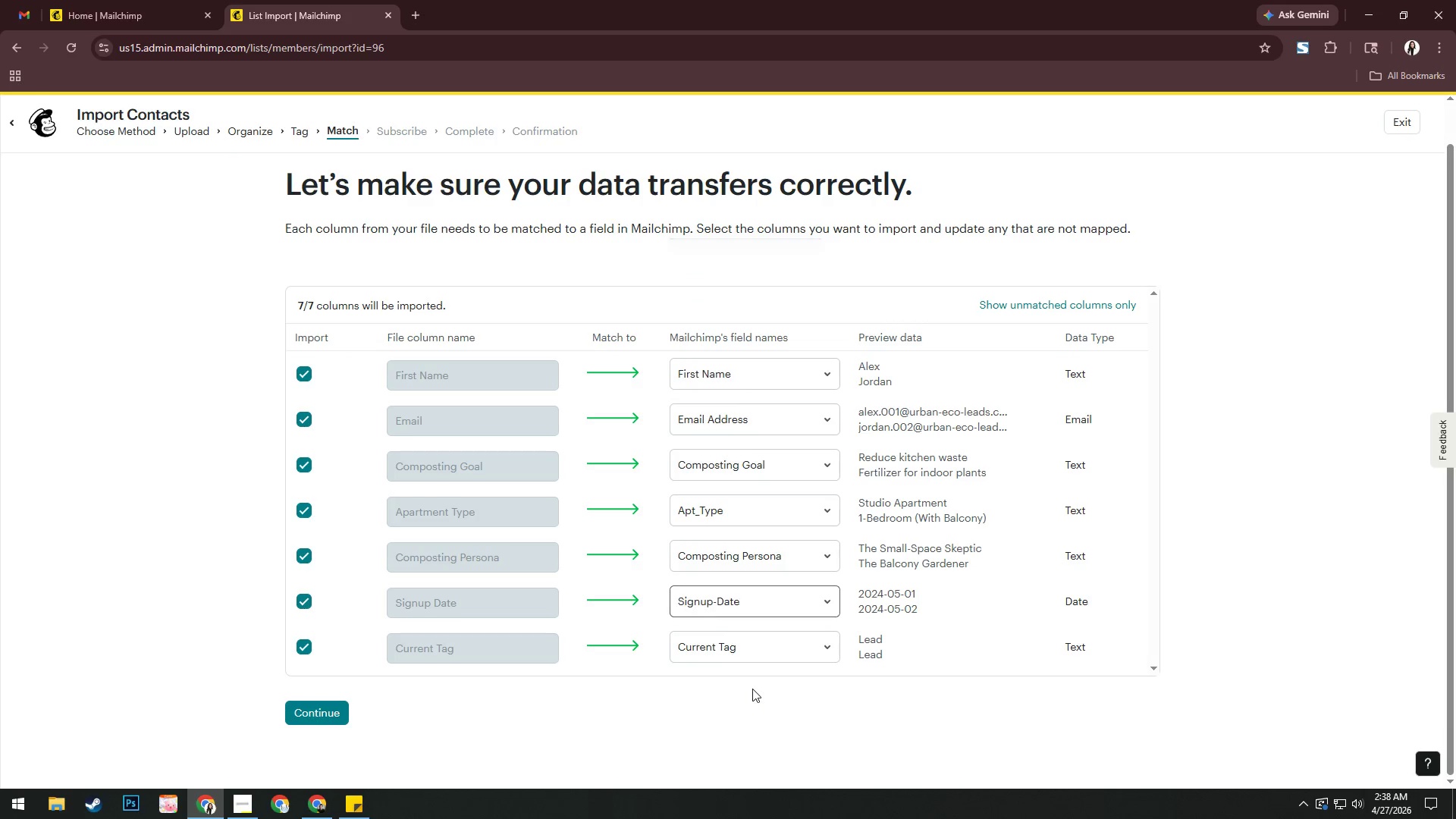 
left_click([326, 713])
 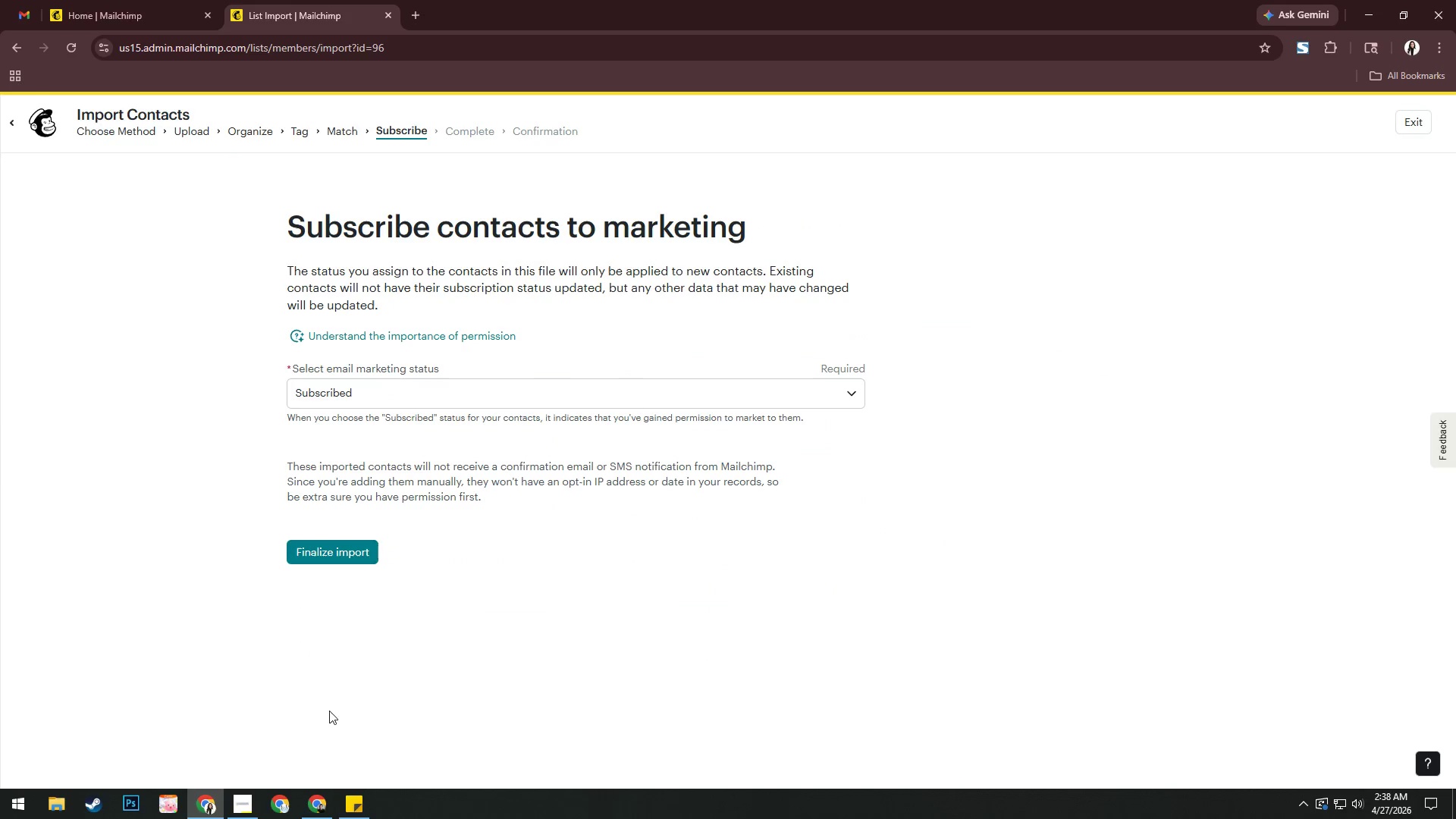 
wait(5.22)
 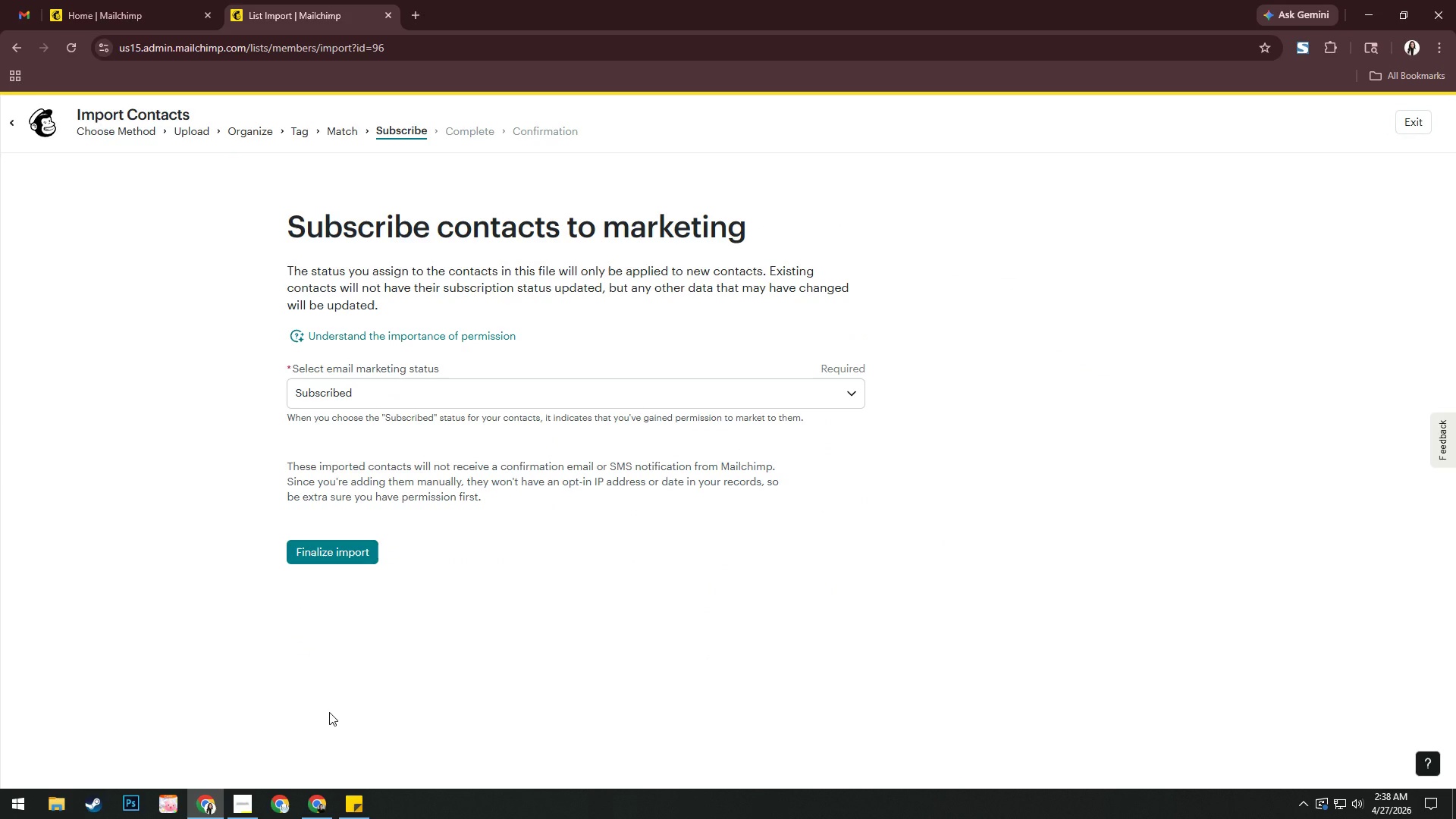 
left_click([353, 552])
 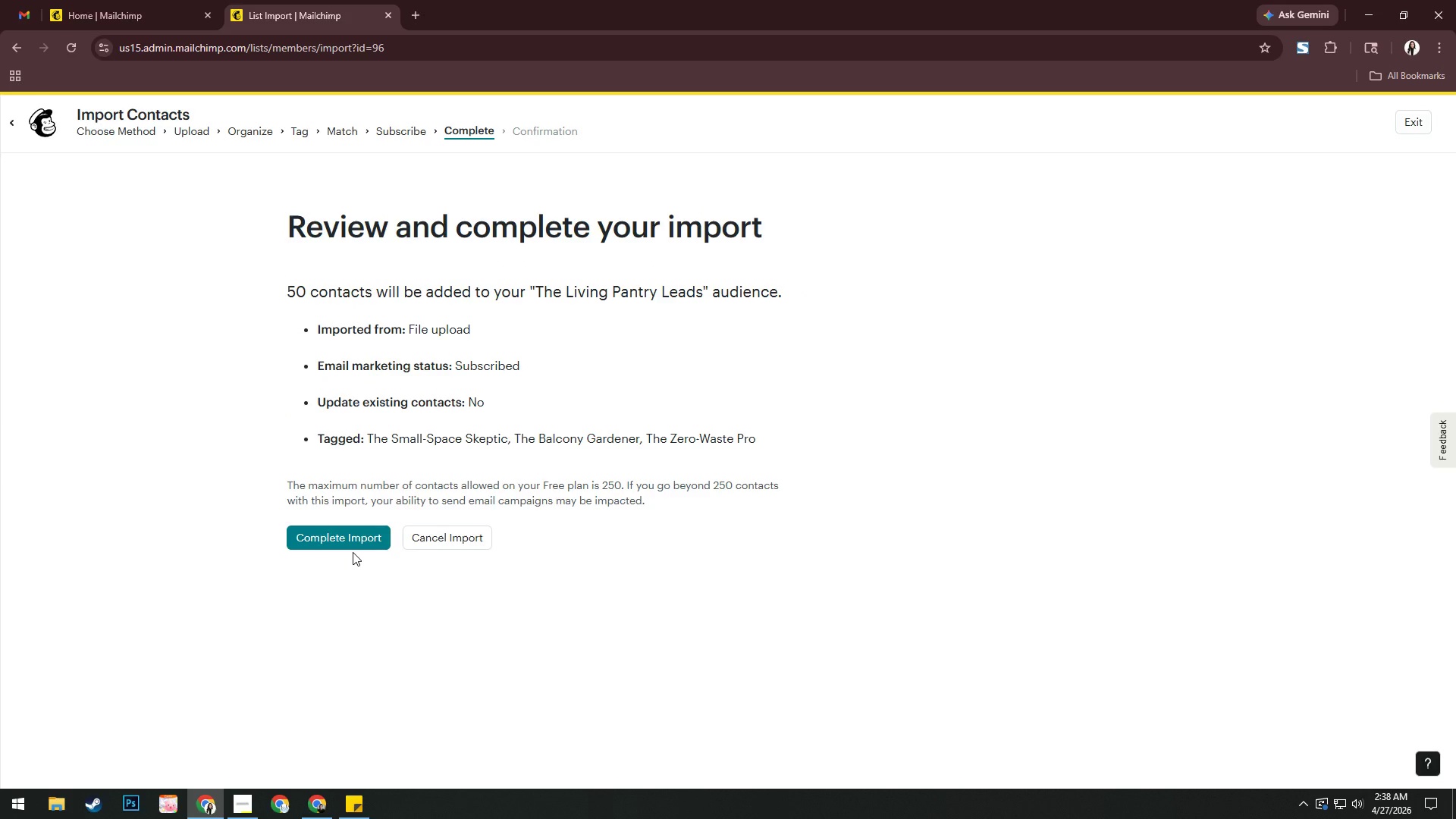 
left_click([352, 537])
 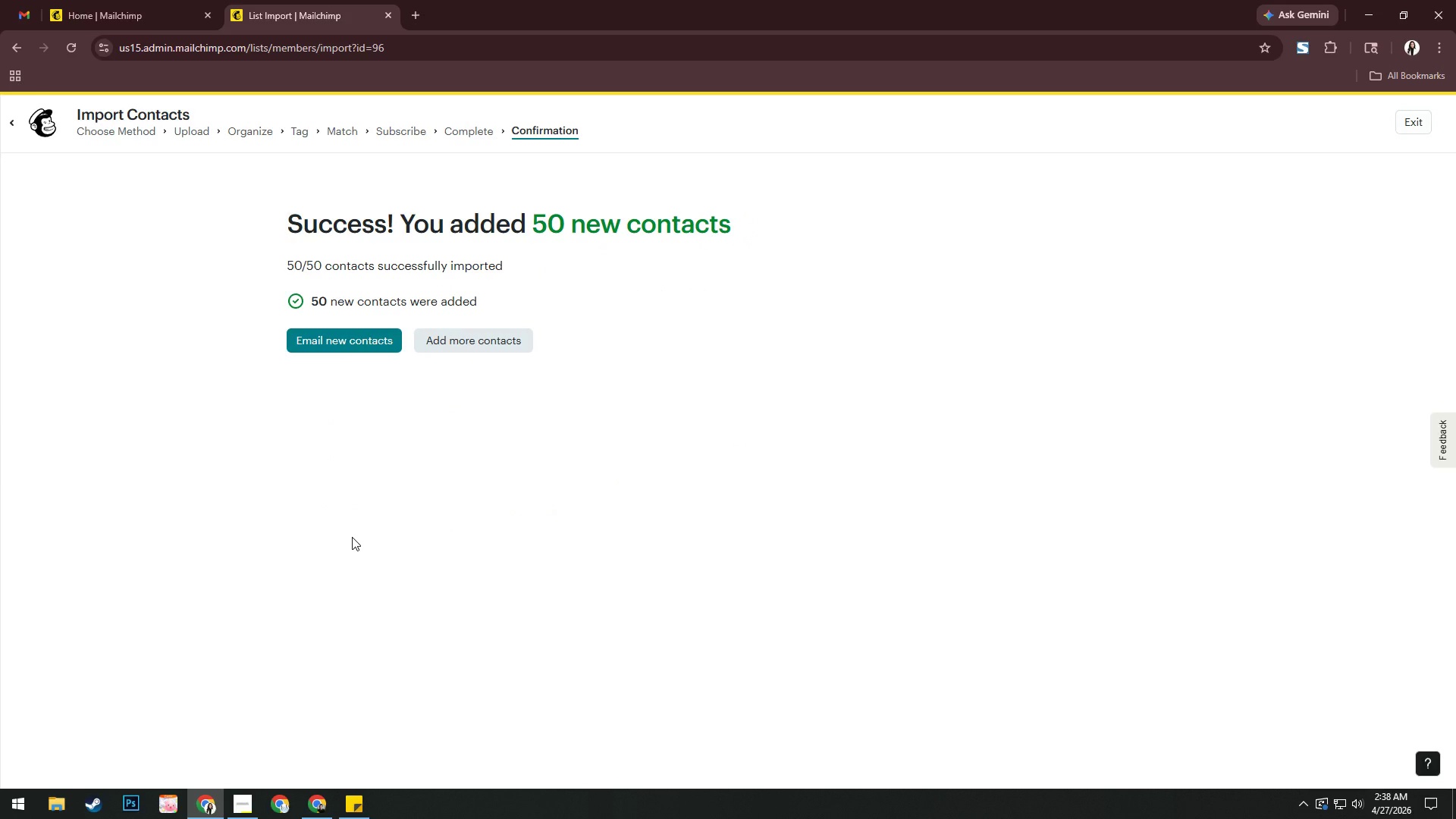 
wait(7.77)
 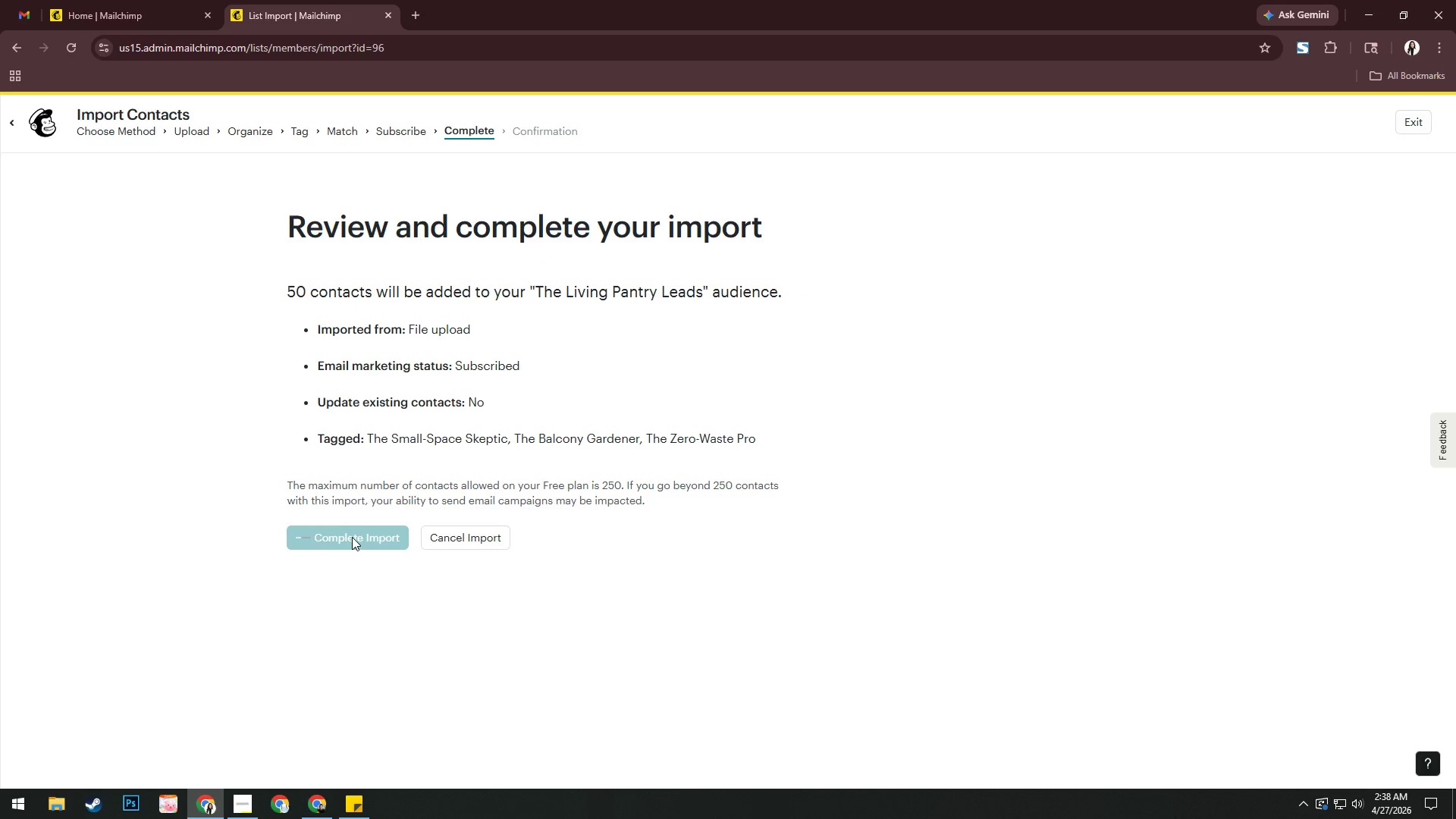 
left_click([1405, 123])
 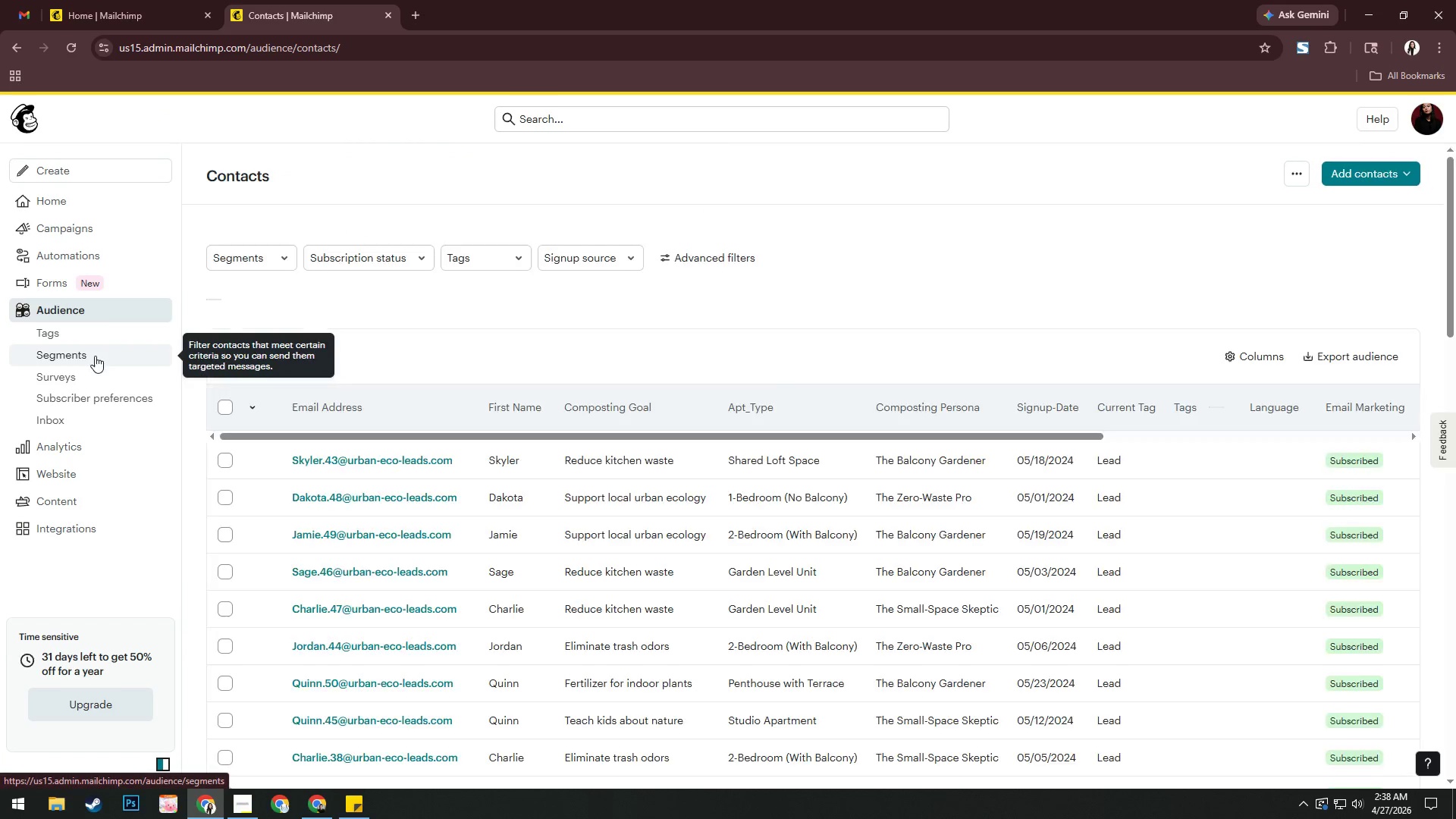 
left_click([94, 356])
 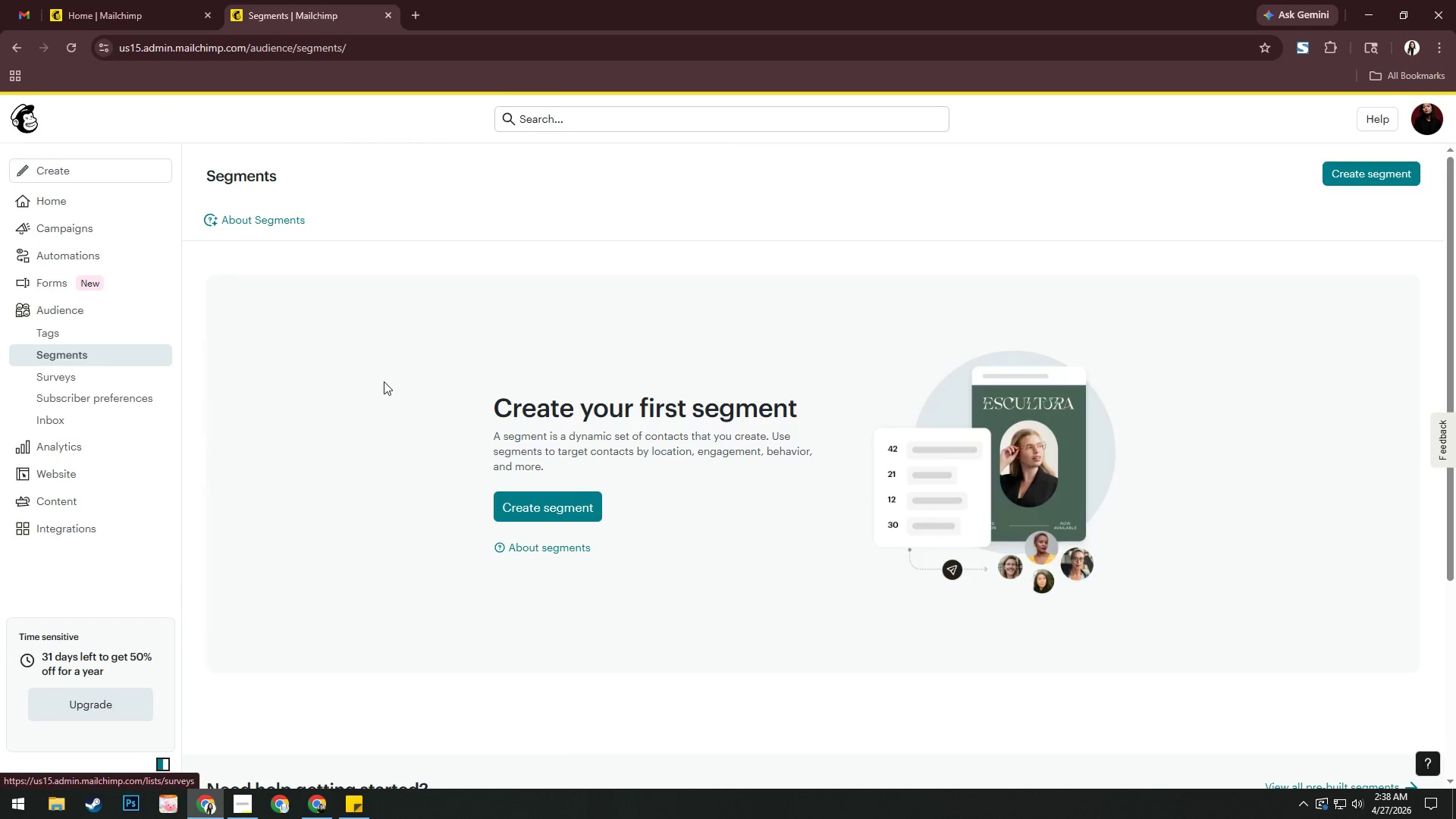 
left_click([526, 510])
 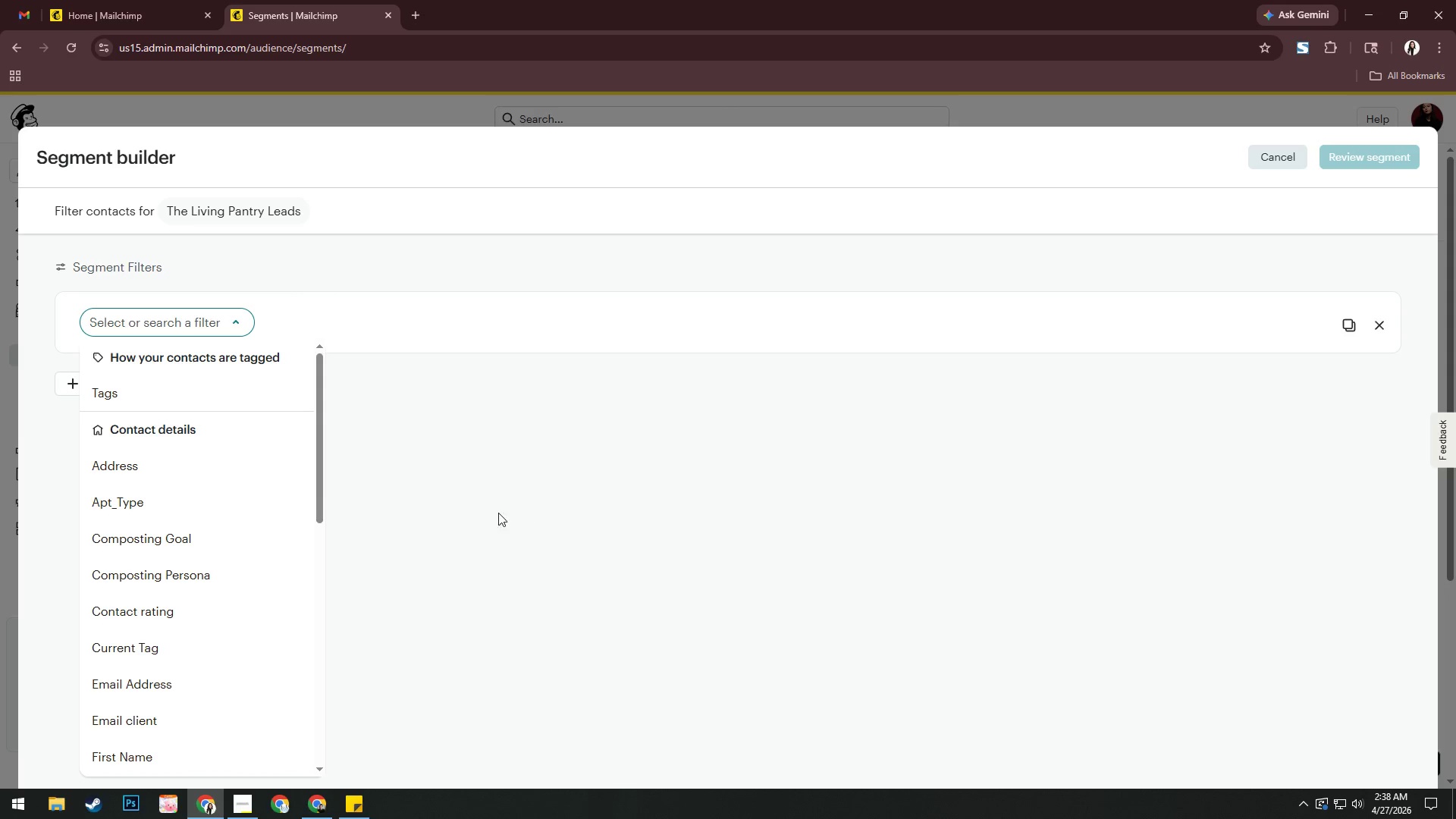 
wait(7.78)
 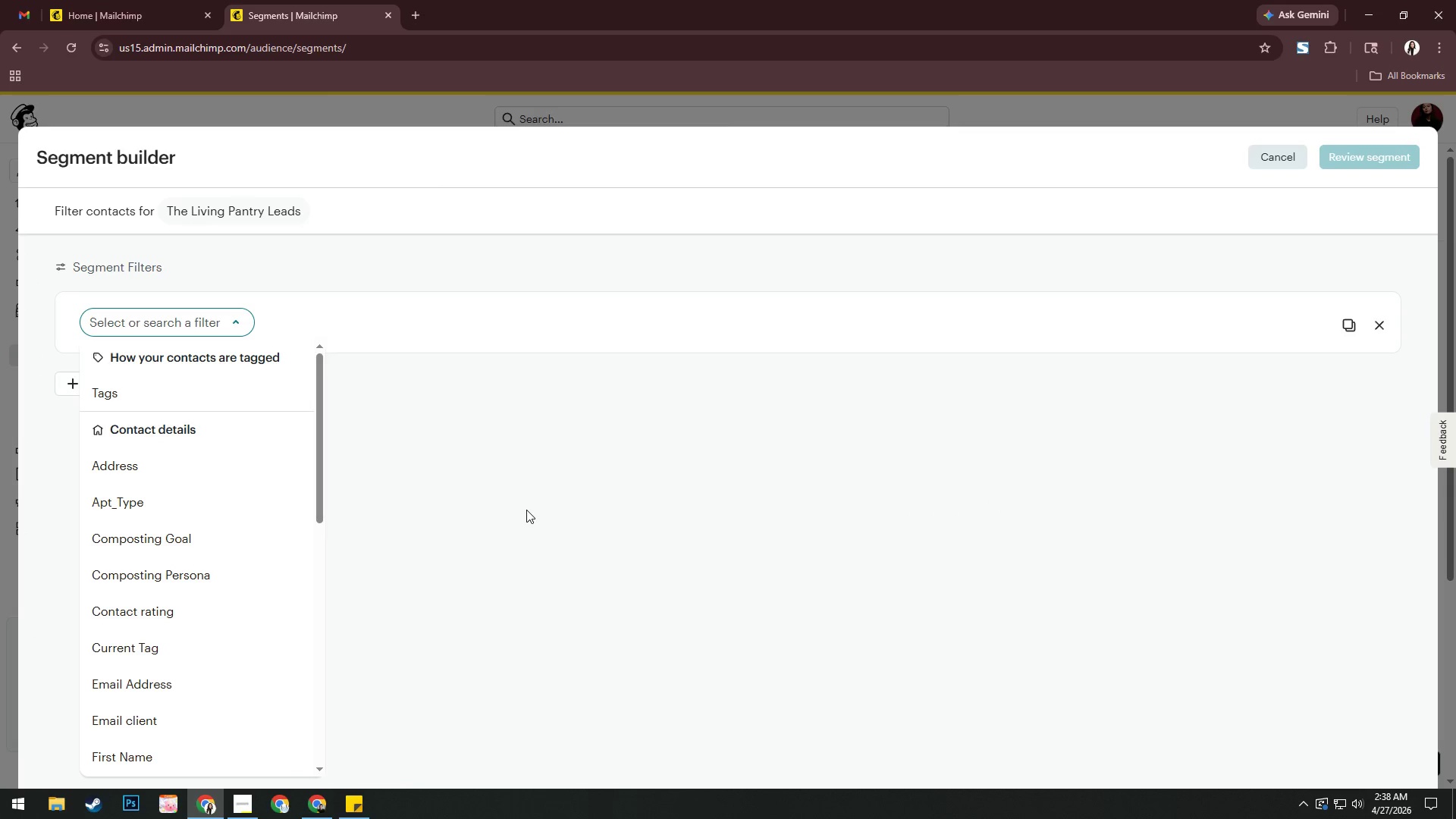 
scroll: coordinate [272, 491], scroll_direction: down, amount: 5.0
 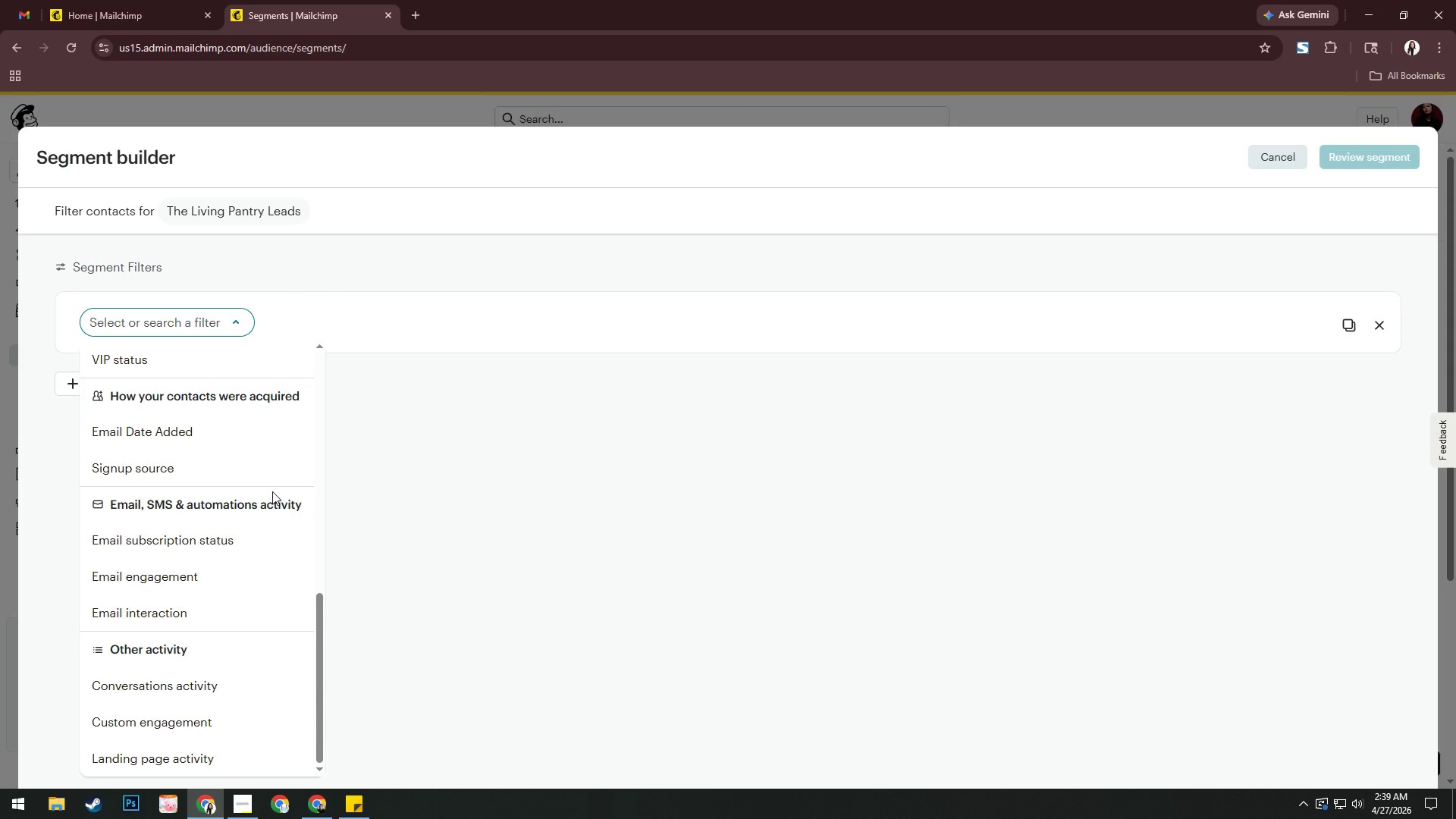 
scroll: coordinate [275, 490], scroll_direction: up, amount: 20.0
 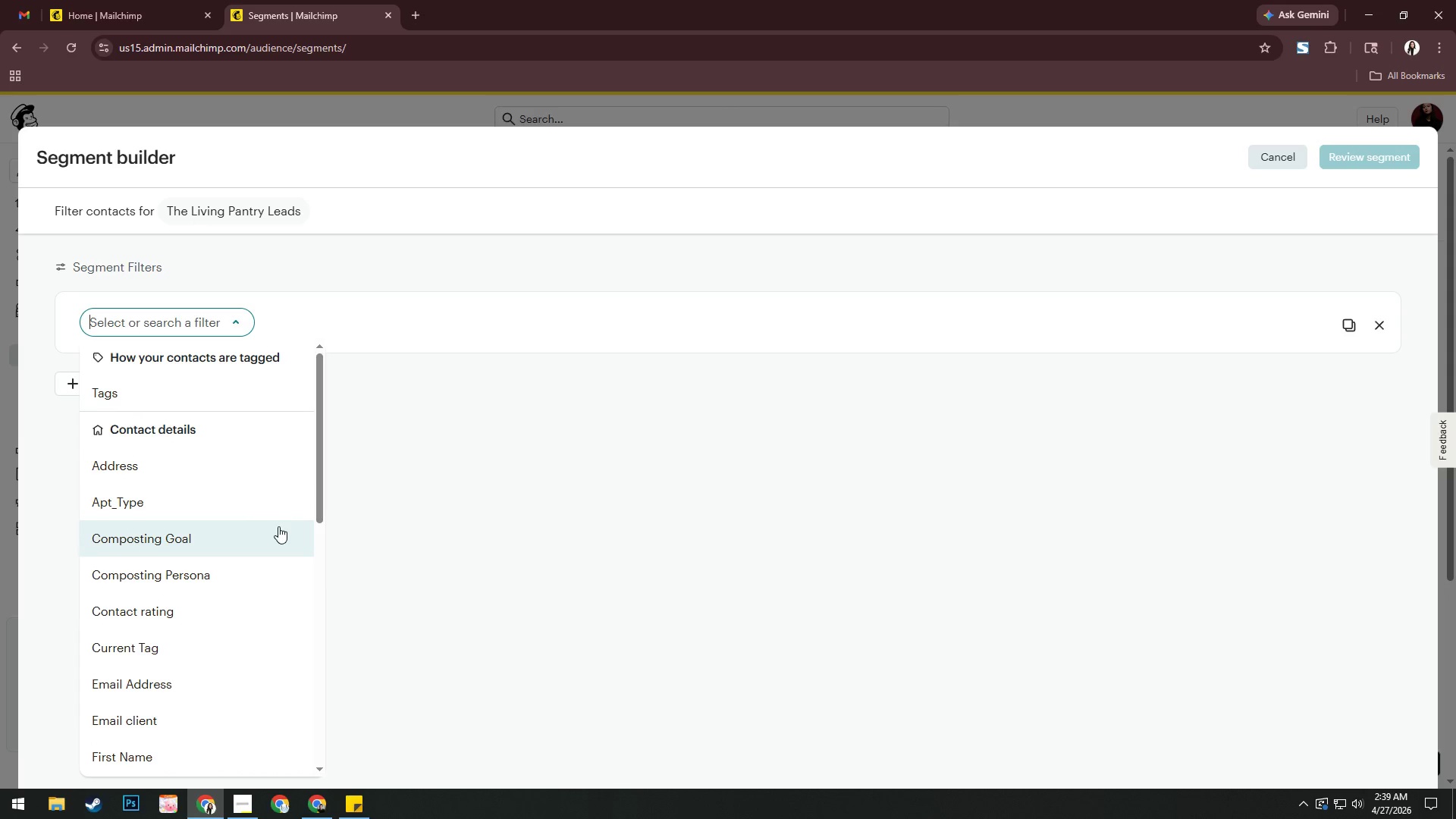 
wait(9.28)
 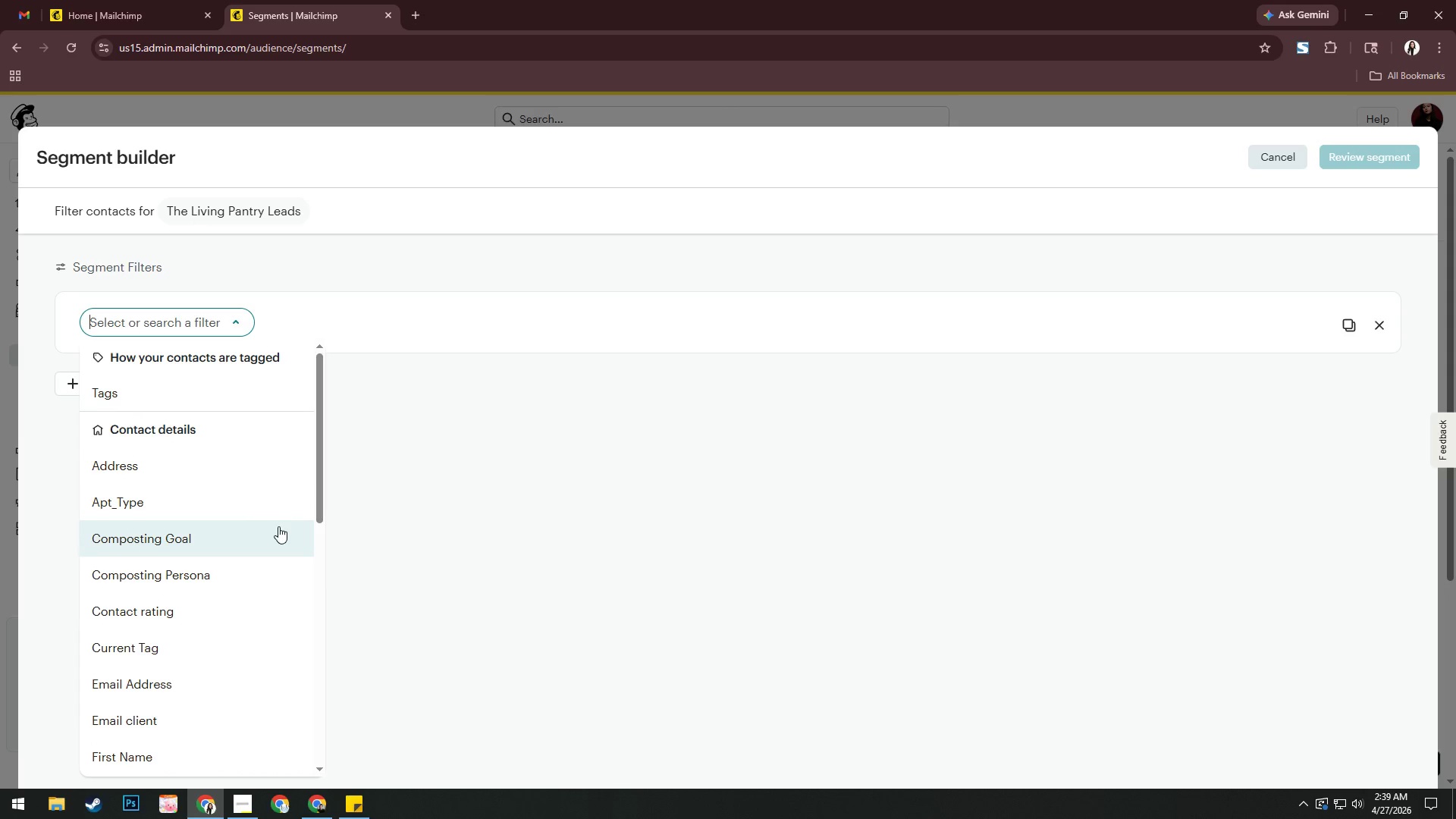 
left_click([265, 575])
 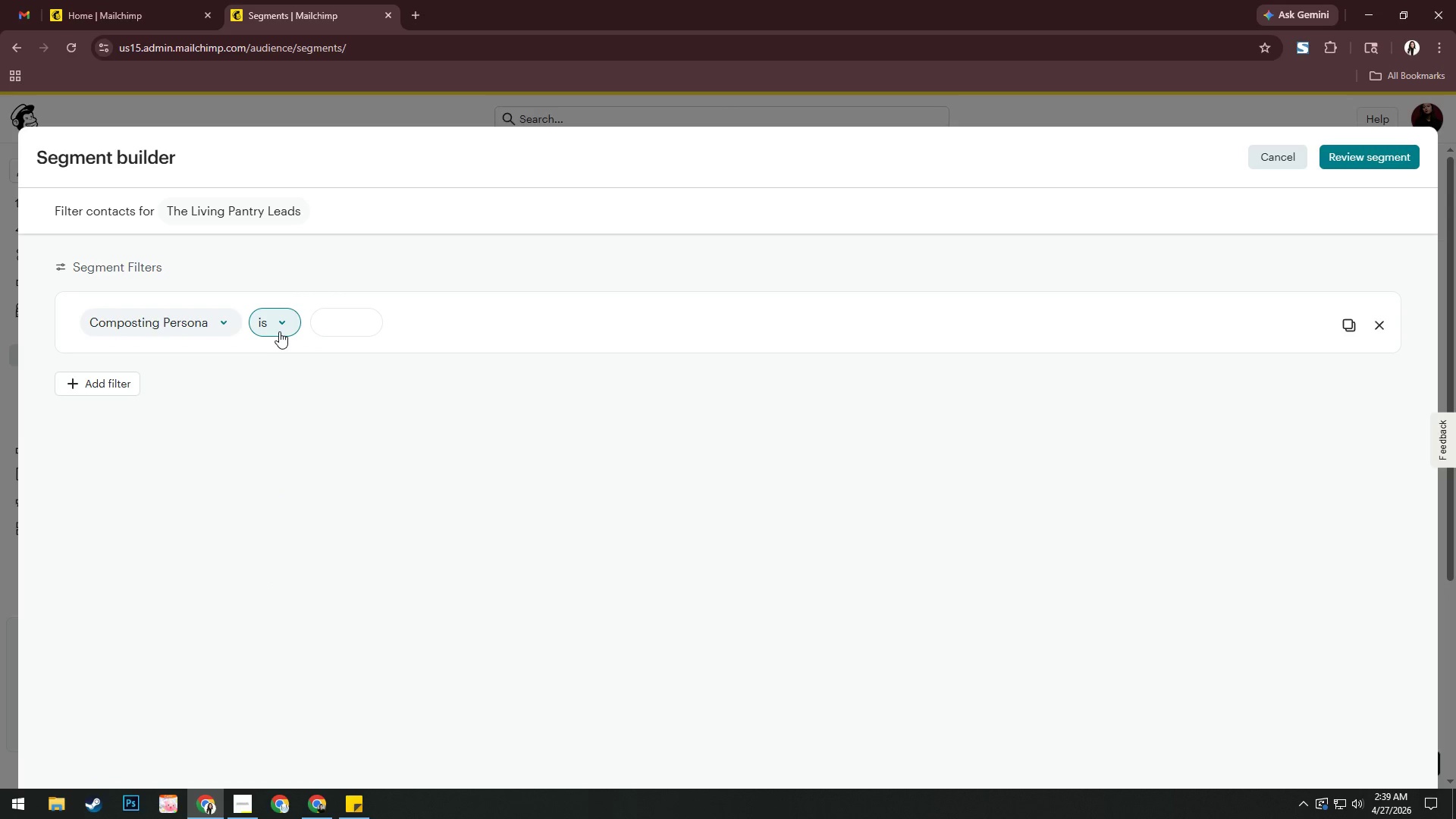 
left_click([281, 314])
 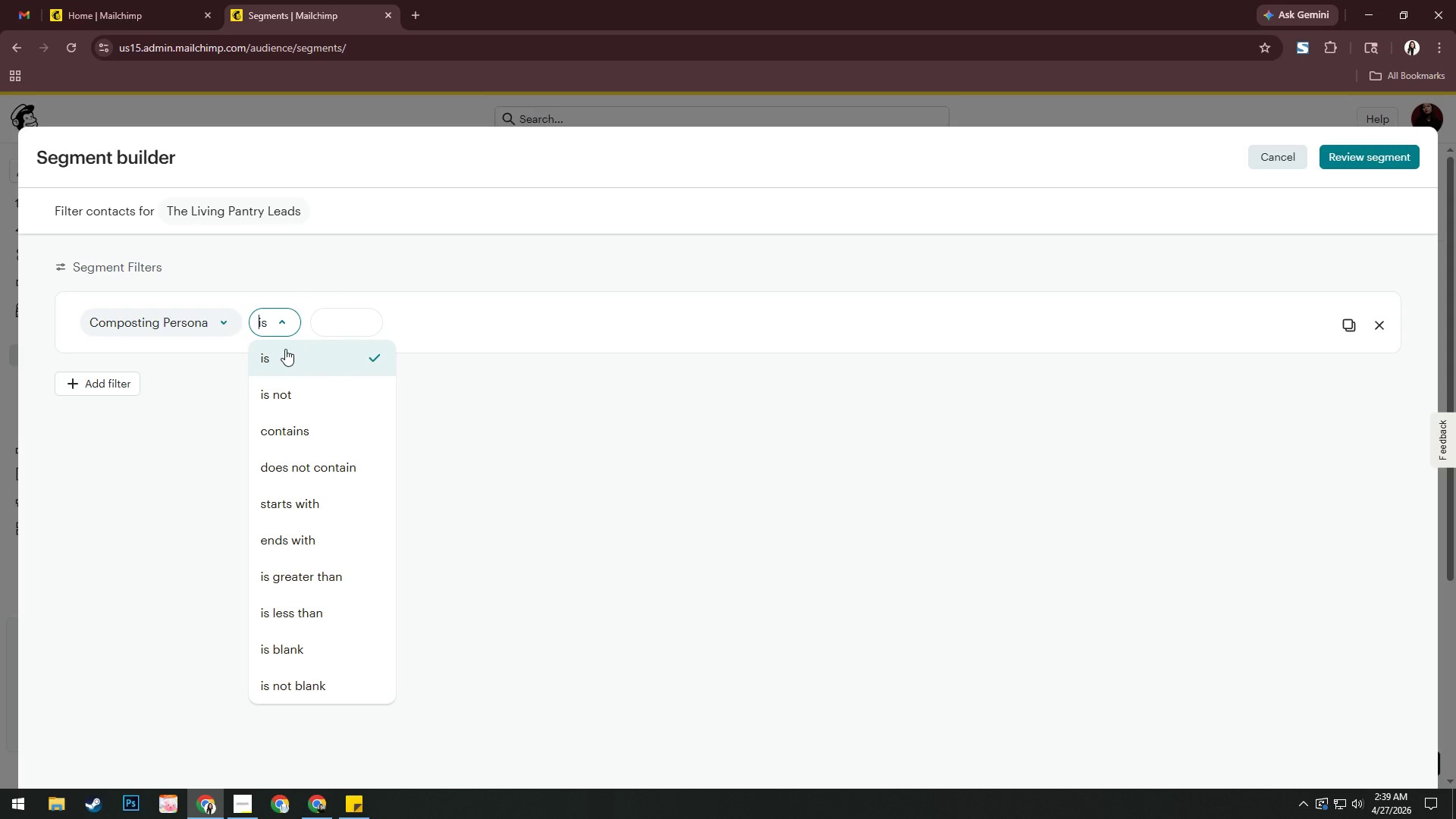 
wait(9.58)
 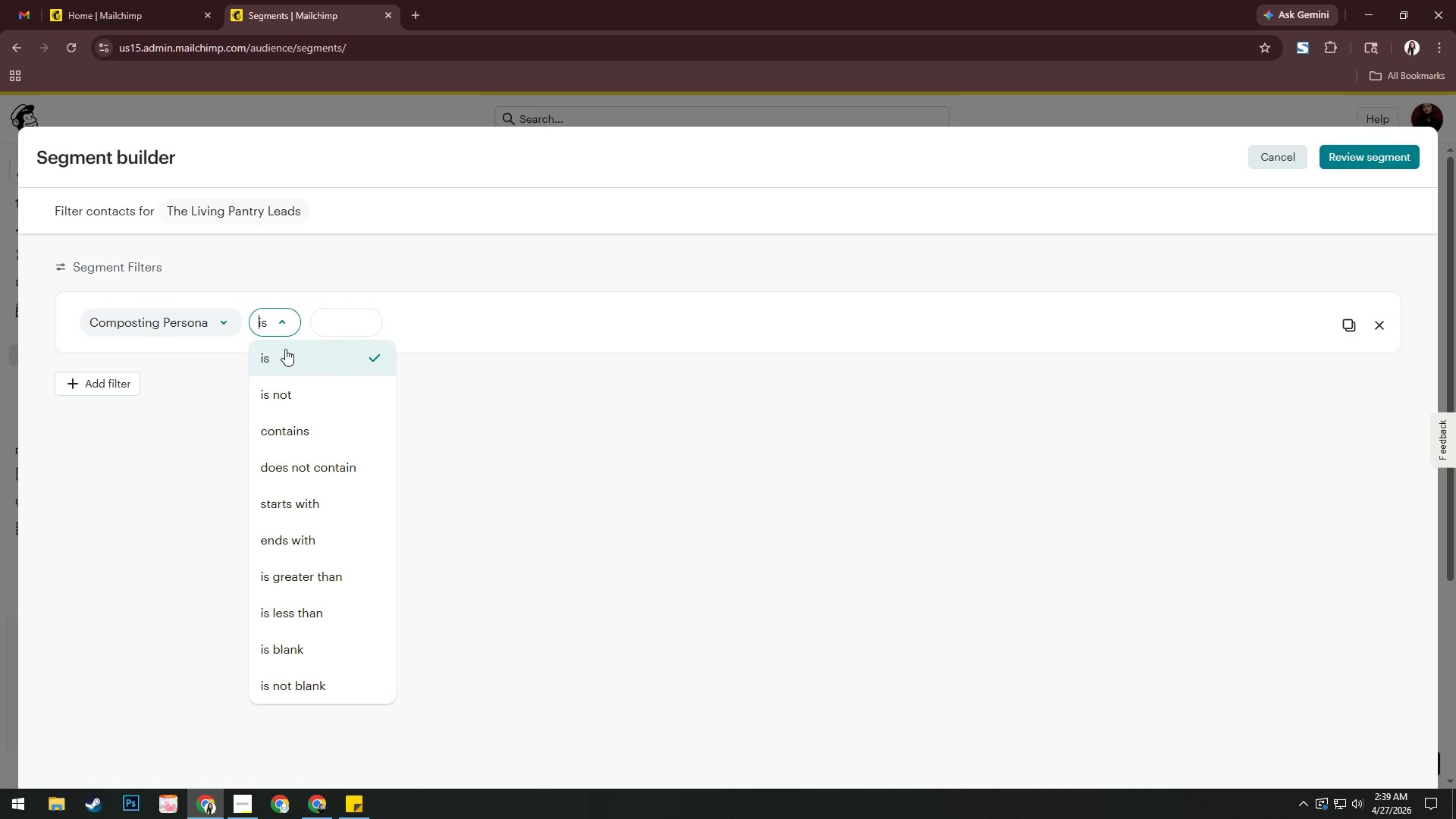 
double_click([337, 324])
 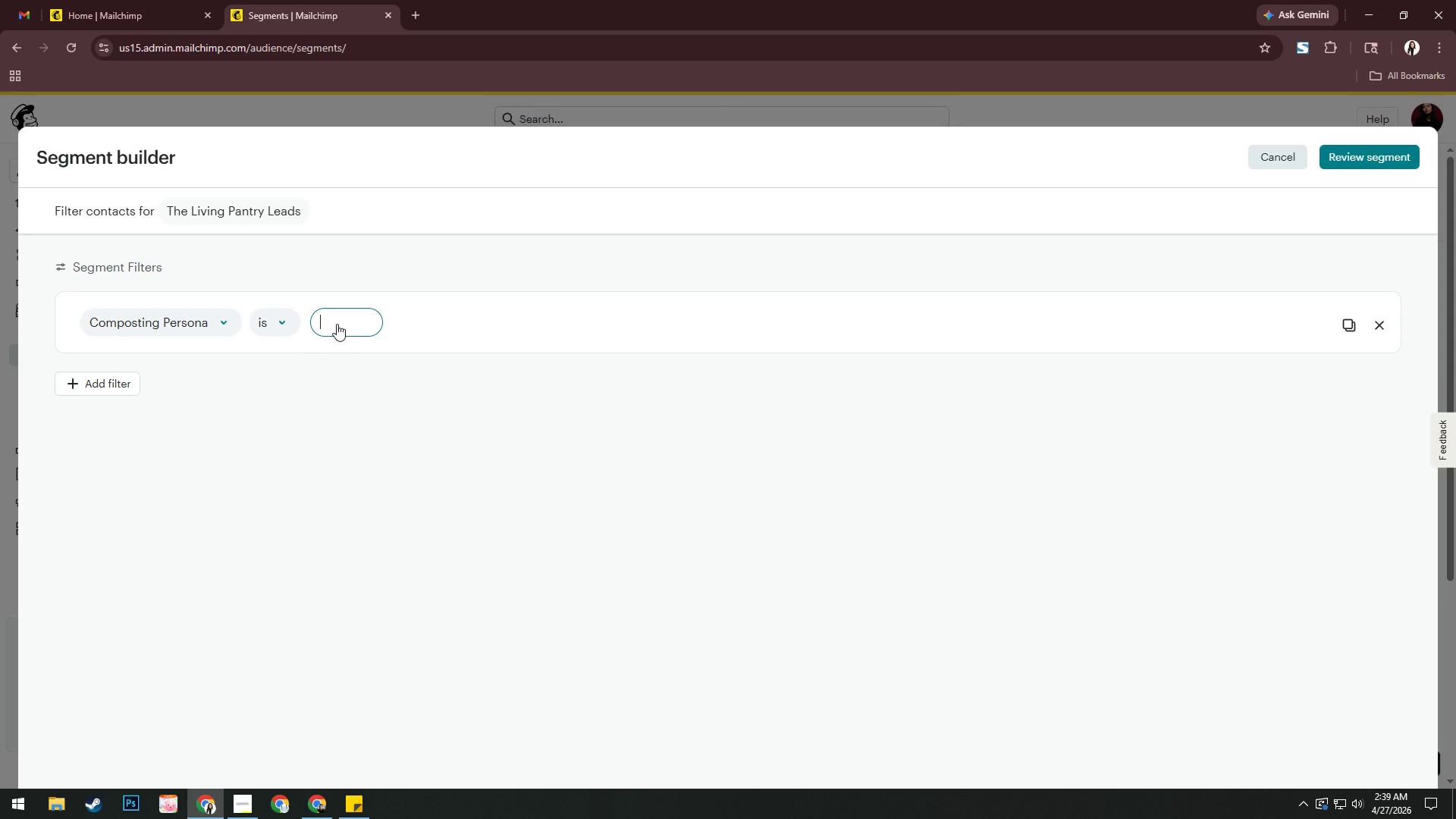 
wait(8.53)
 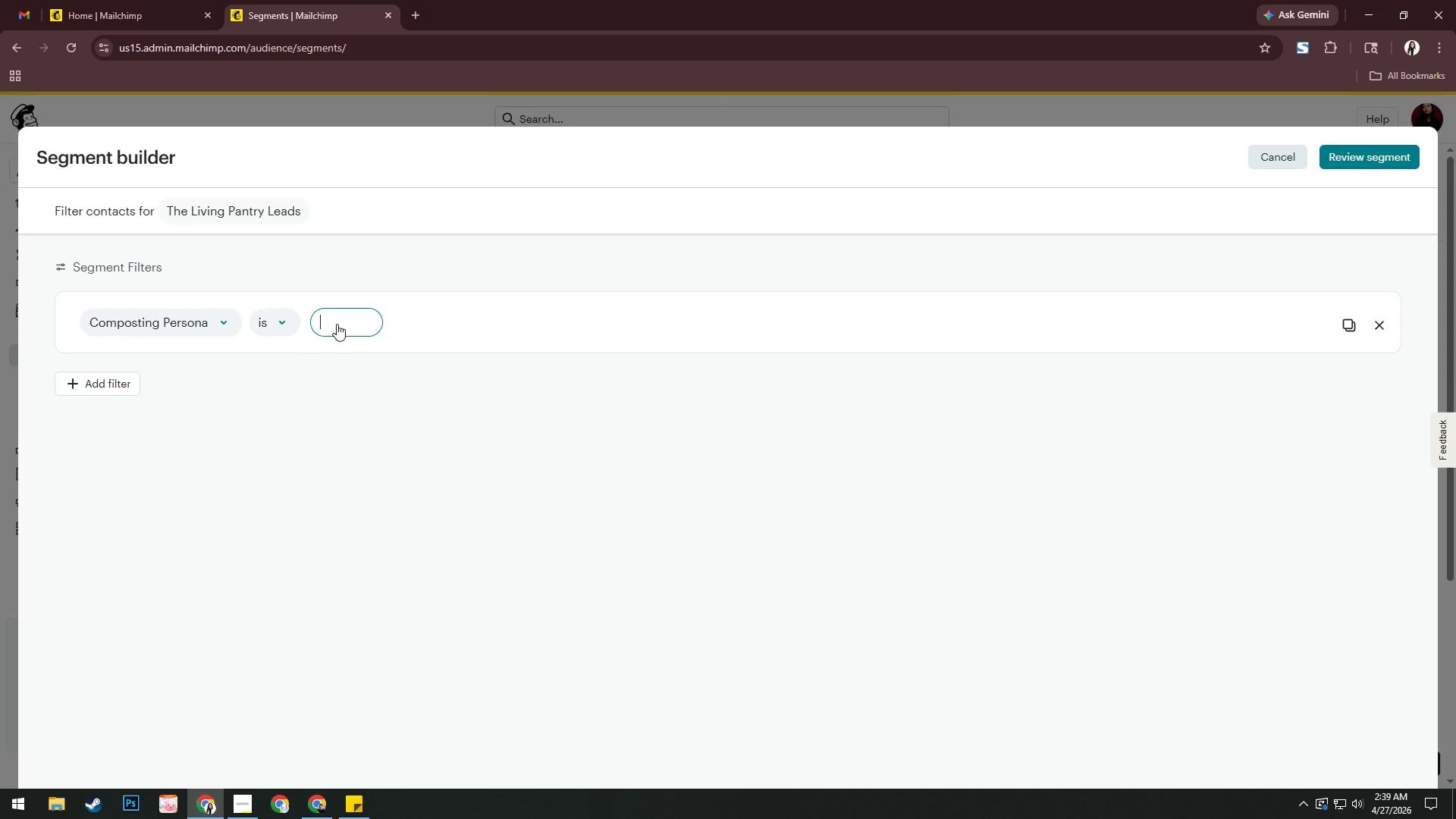 
type(Smai)
key(Backspace)
type(ll-Space Skeptic)
 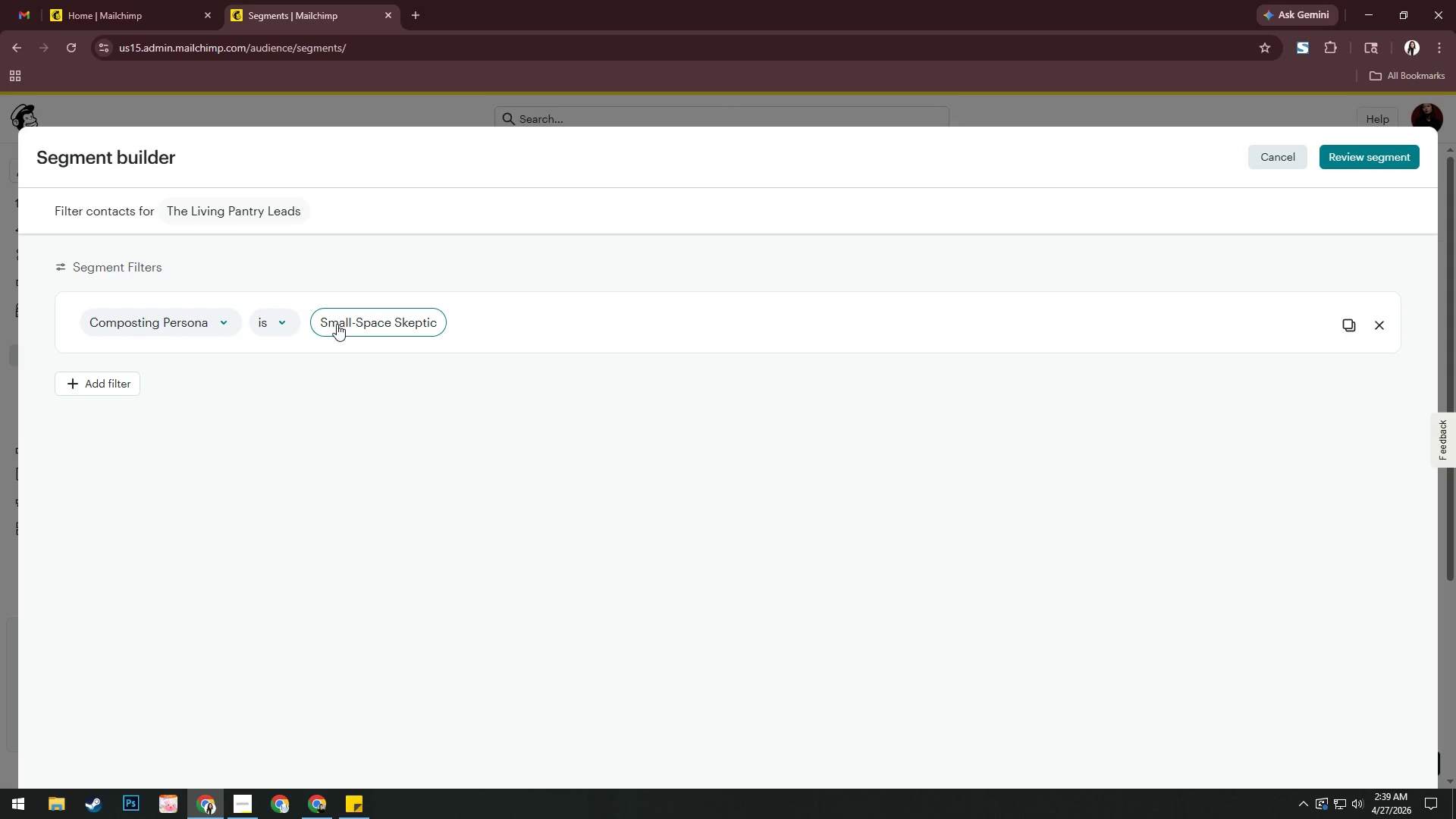 
wait(18.25)
 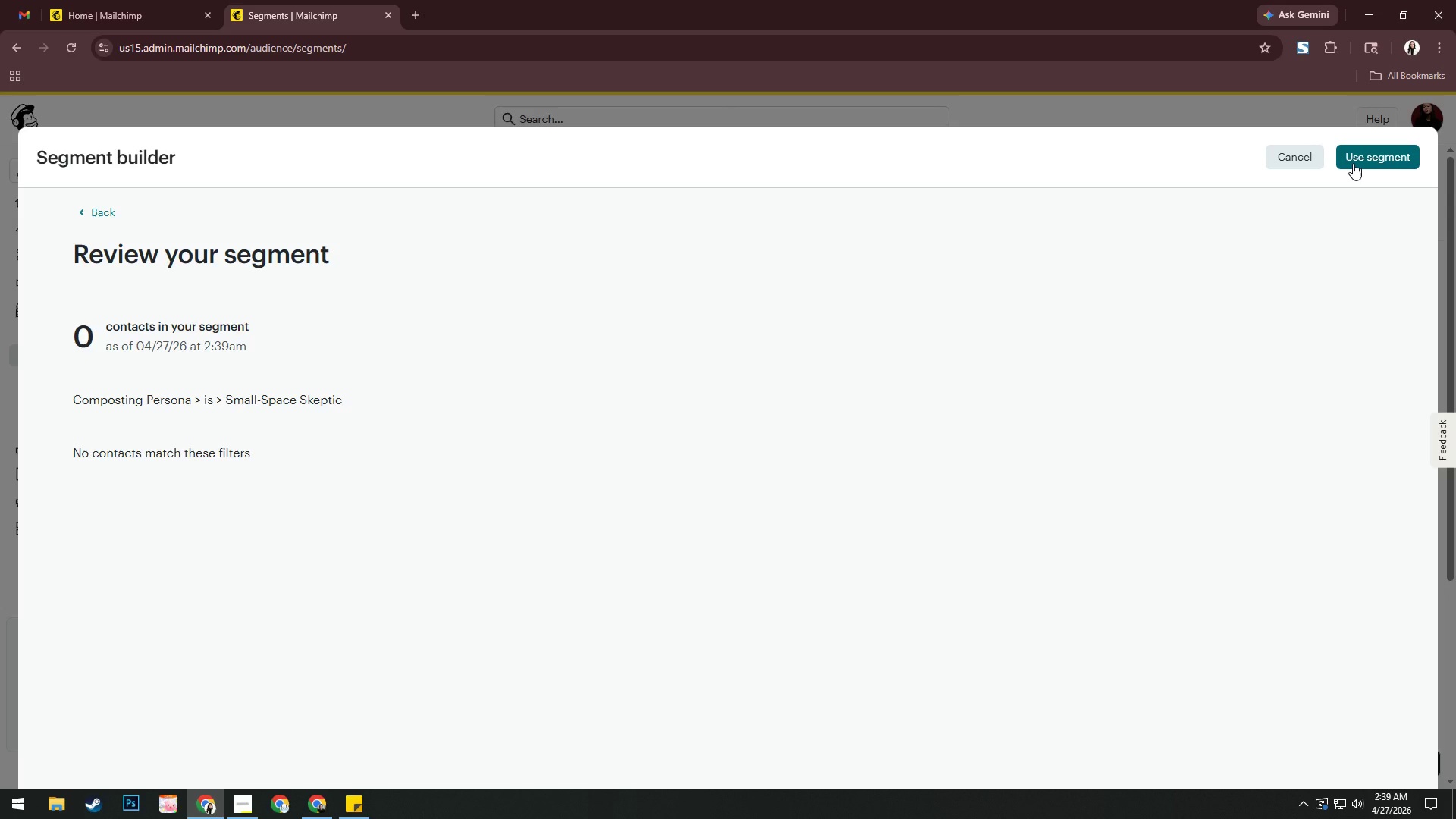 
left_click([1370, 163])
 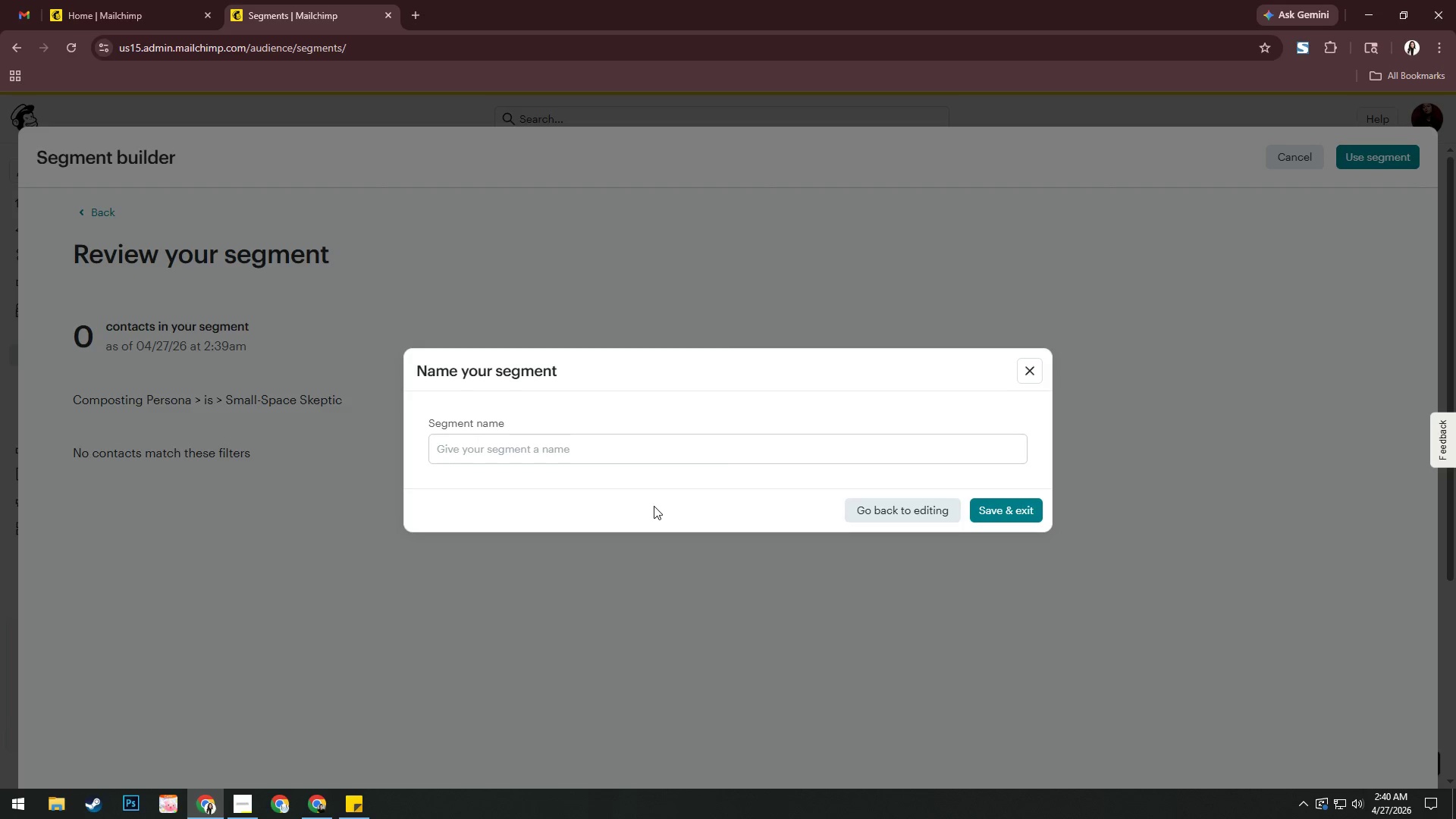 
left_click([540, 445])
 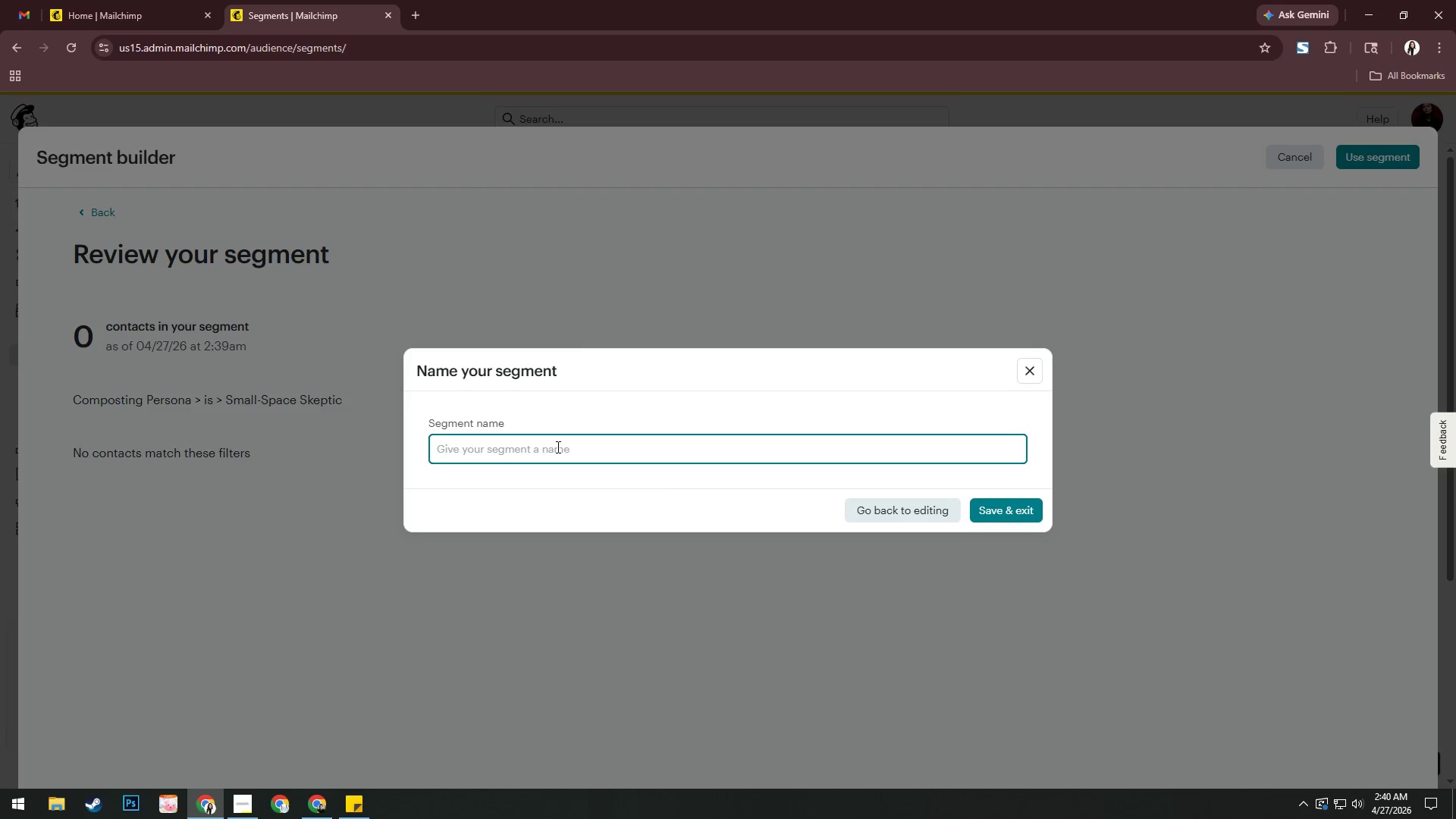 
type(Small-Skeptic )
key(Backspace)
key(Backspace)
key(Backspace)
key(Backspace)
key(Backspace)
key(Backspace)
key(Backspace)
type(pace Skeptic)
 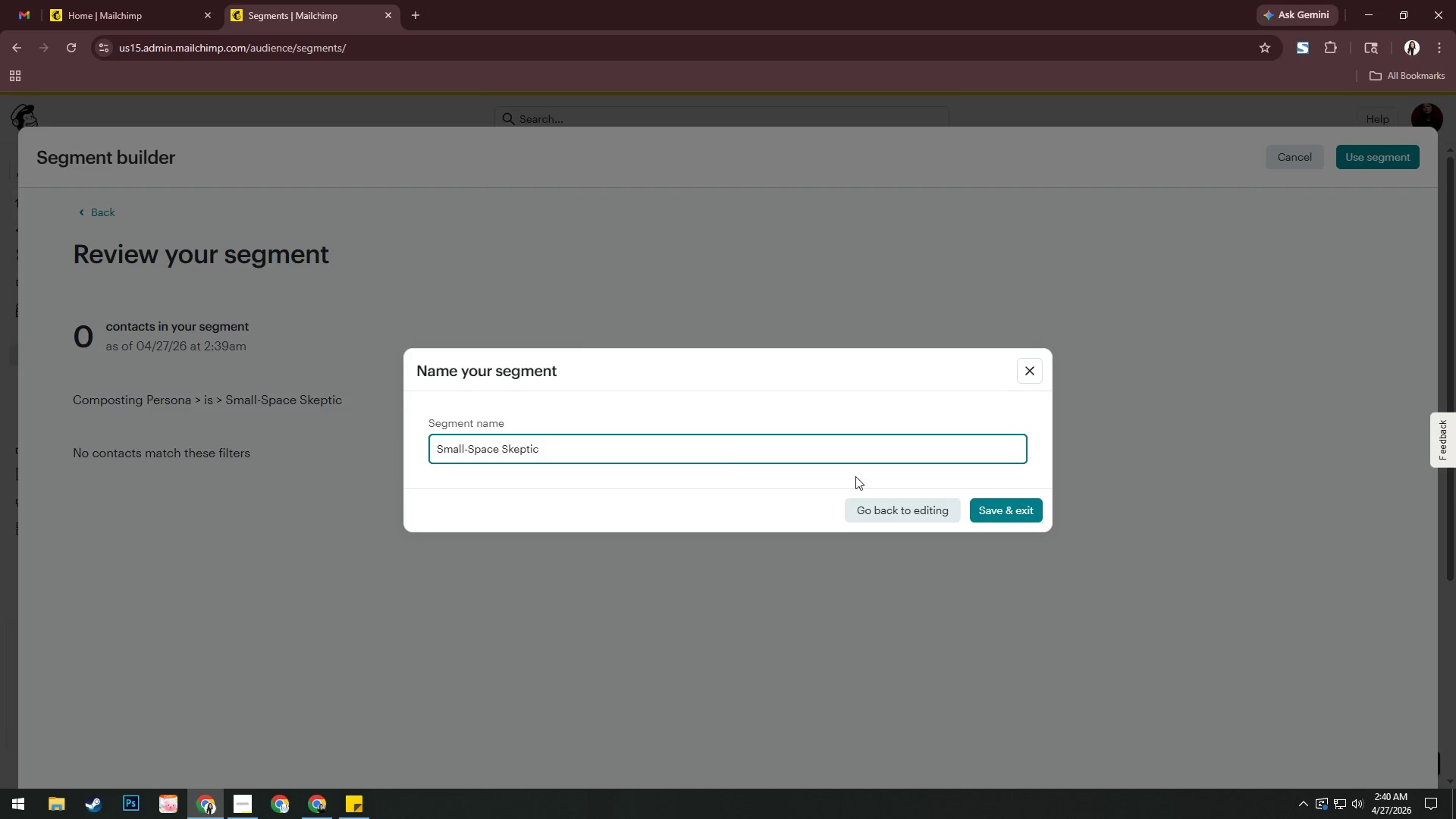 
left_click([984, 513])
 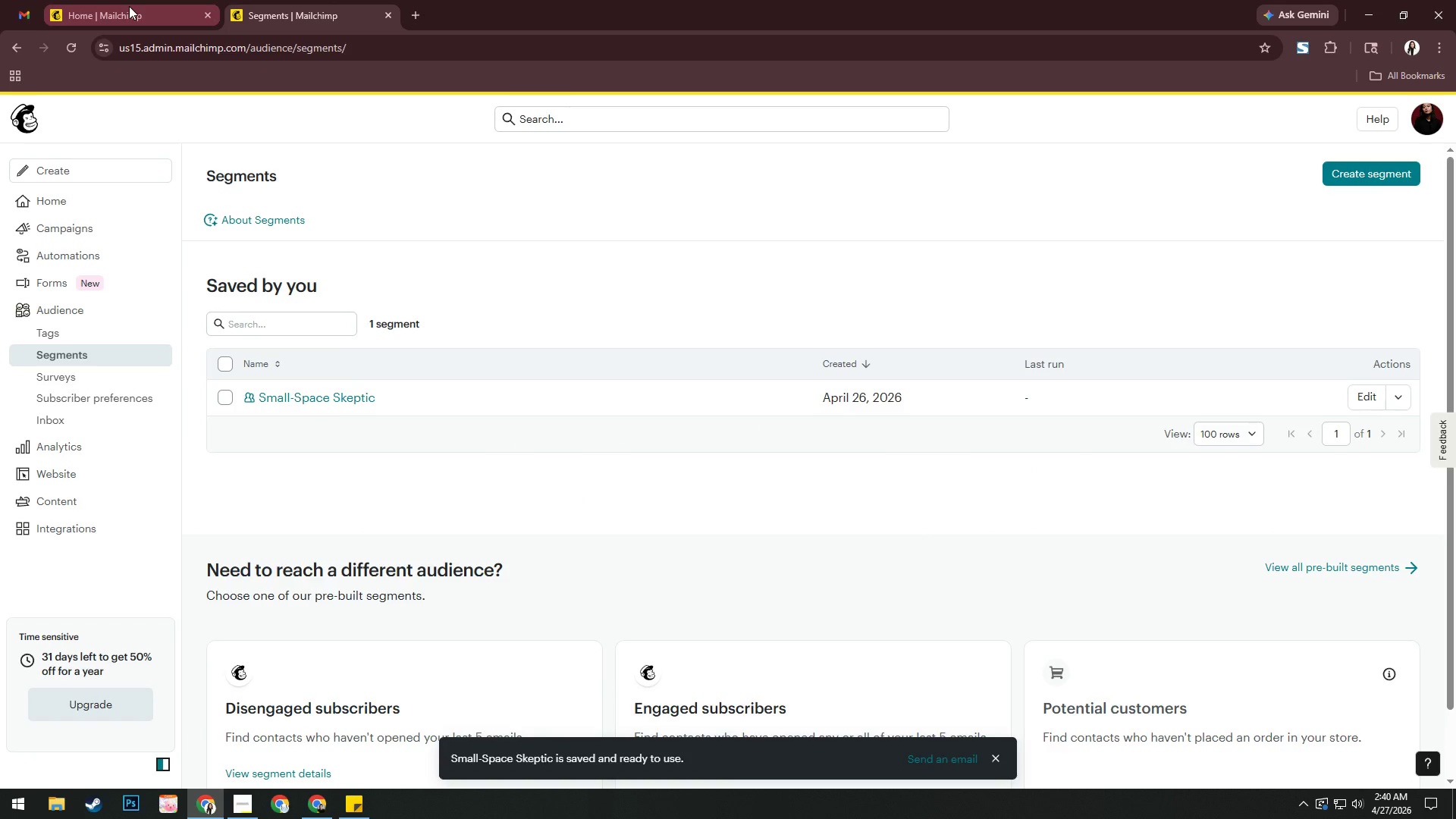 
left_click([129, 6])
 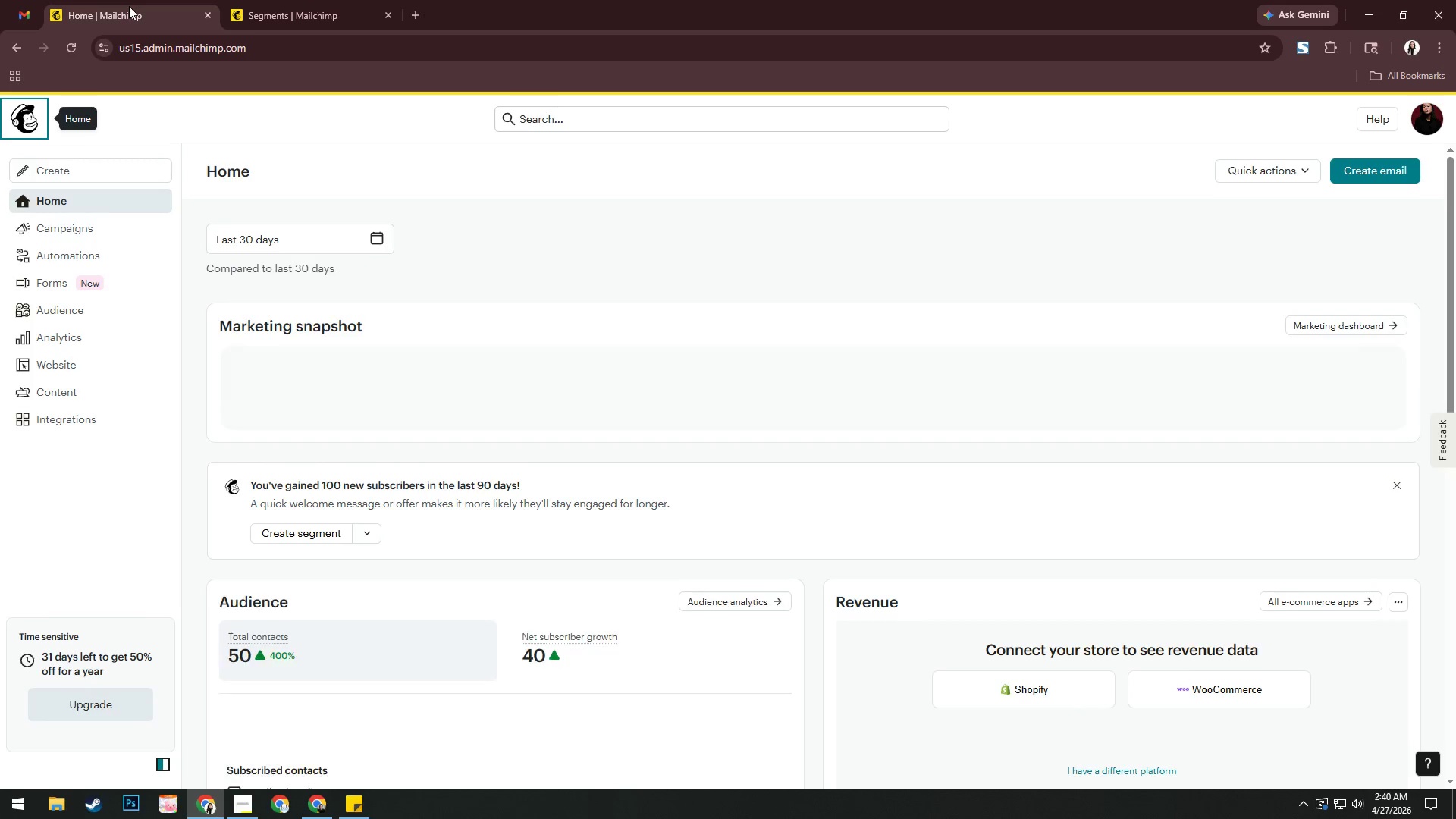 
mouse_move([143, 229])
 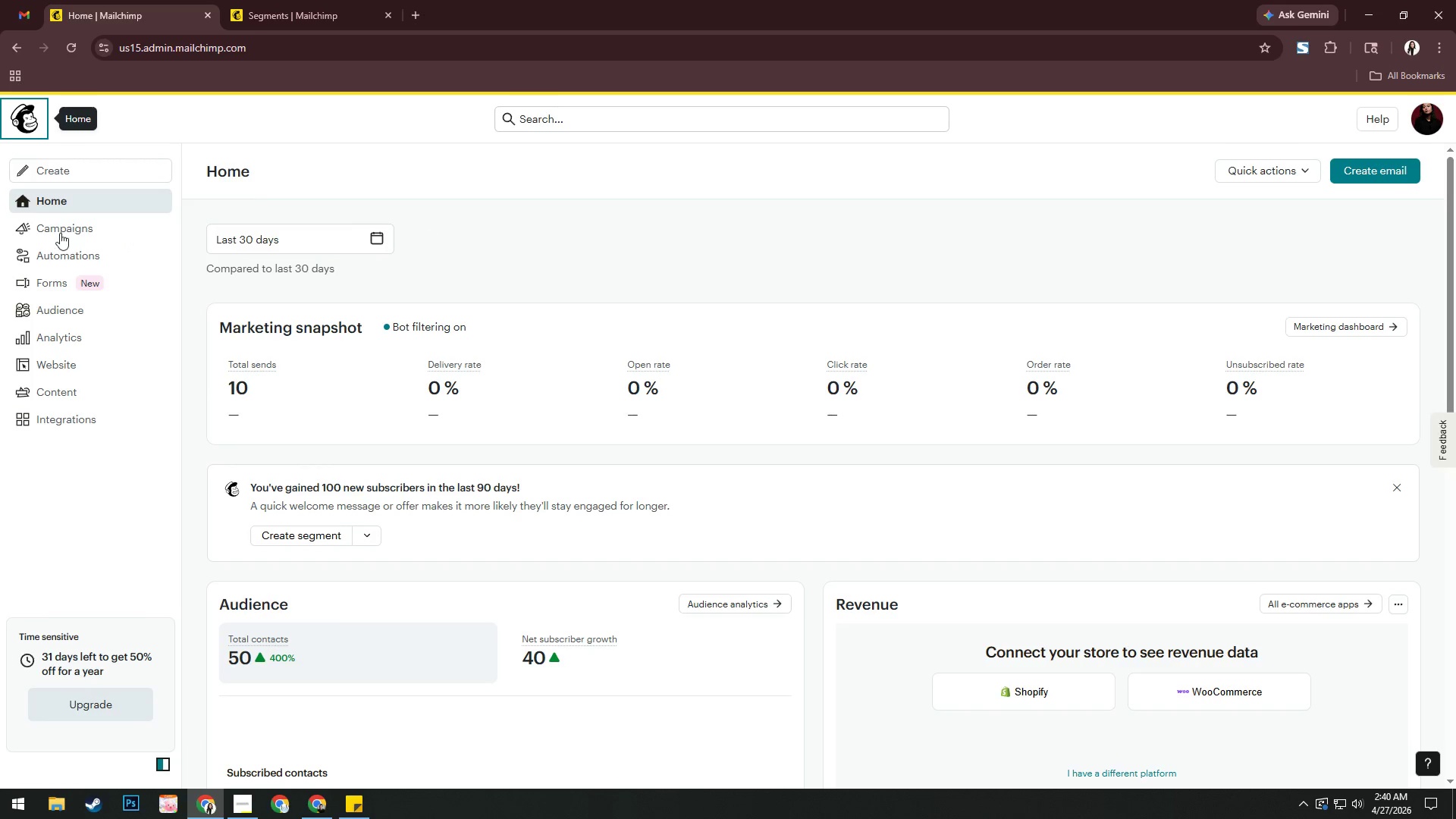 
left_click([35, 309])
 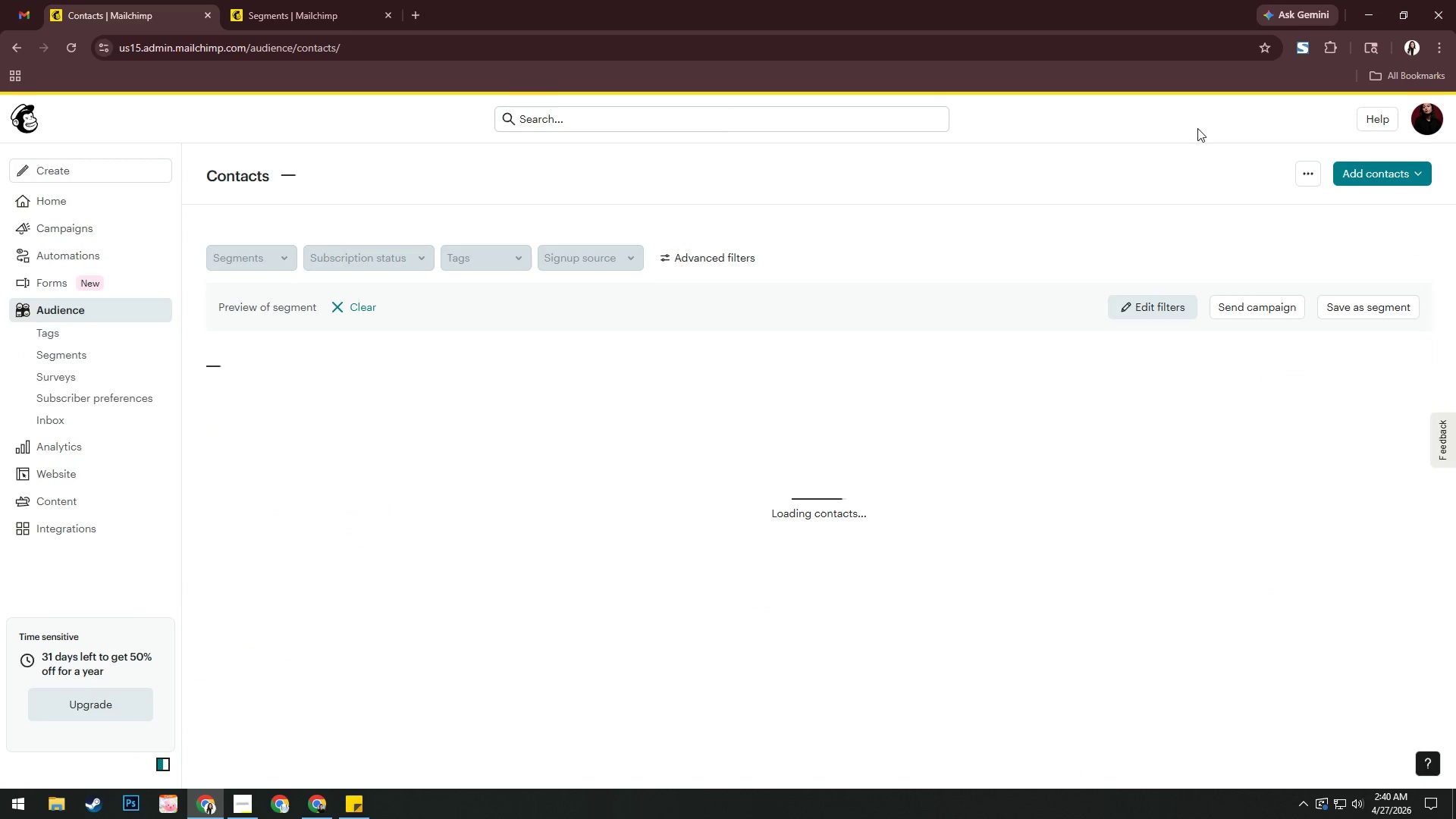 
left_click([1307, 178])
 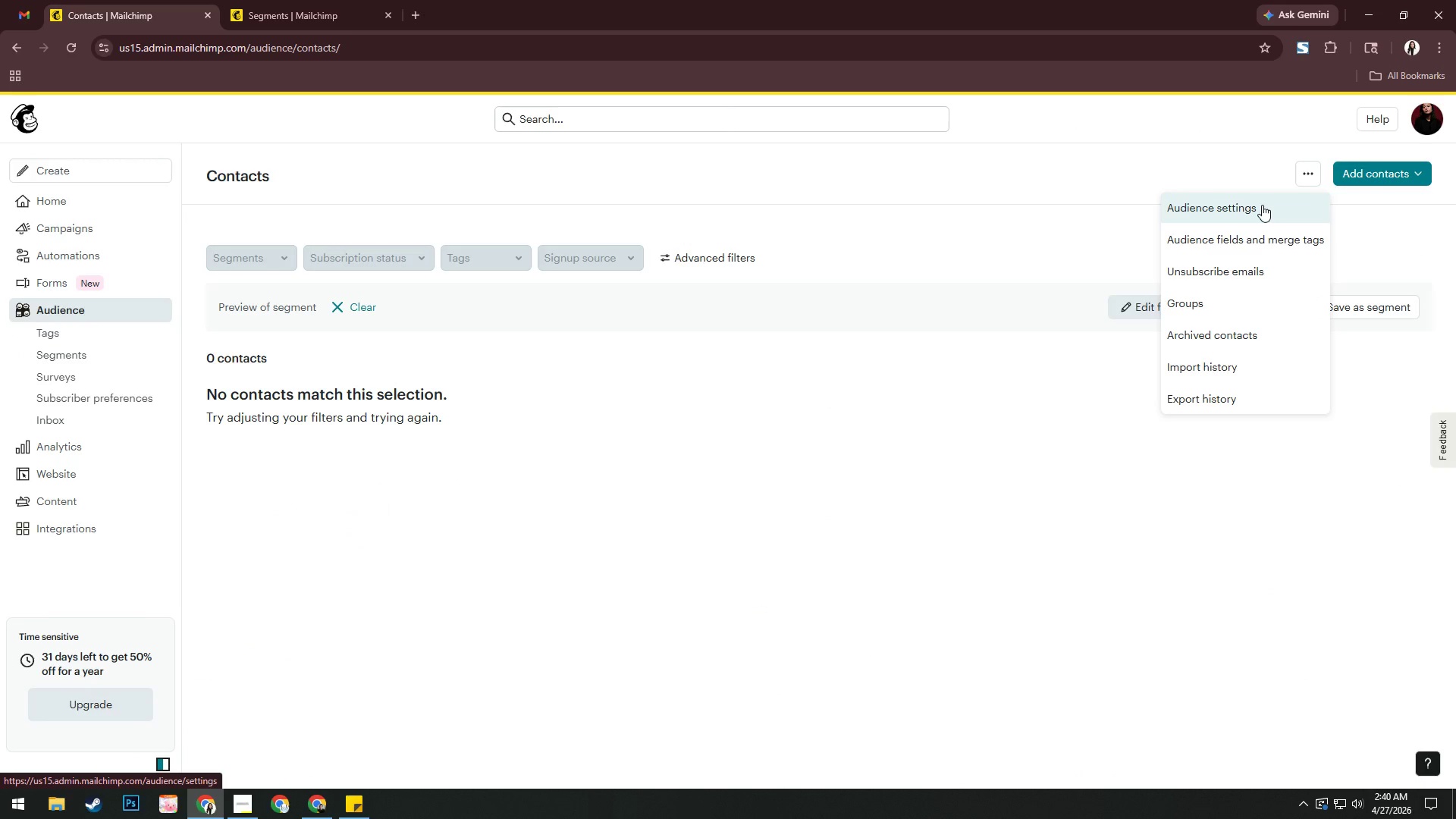 
left_click([1262, 205])
 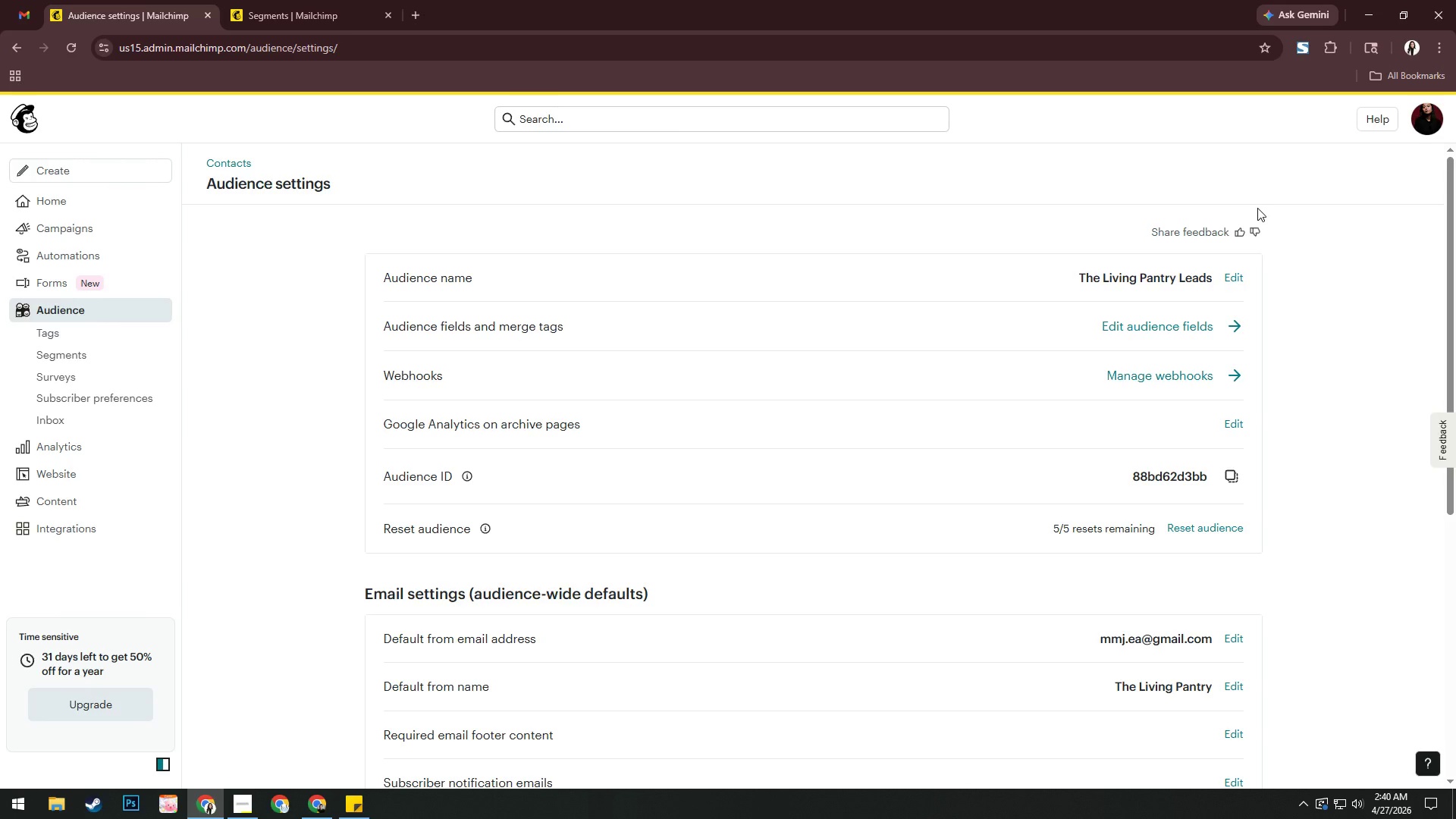 
left_click([1188, 322])
 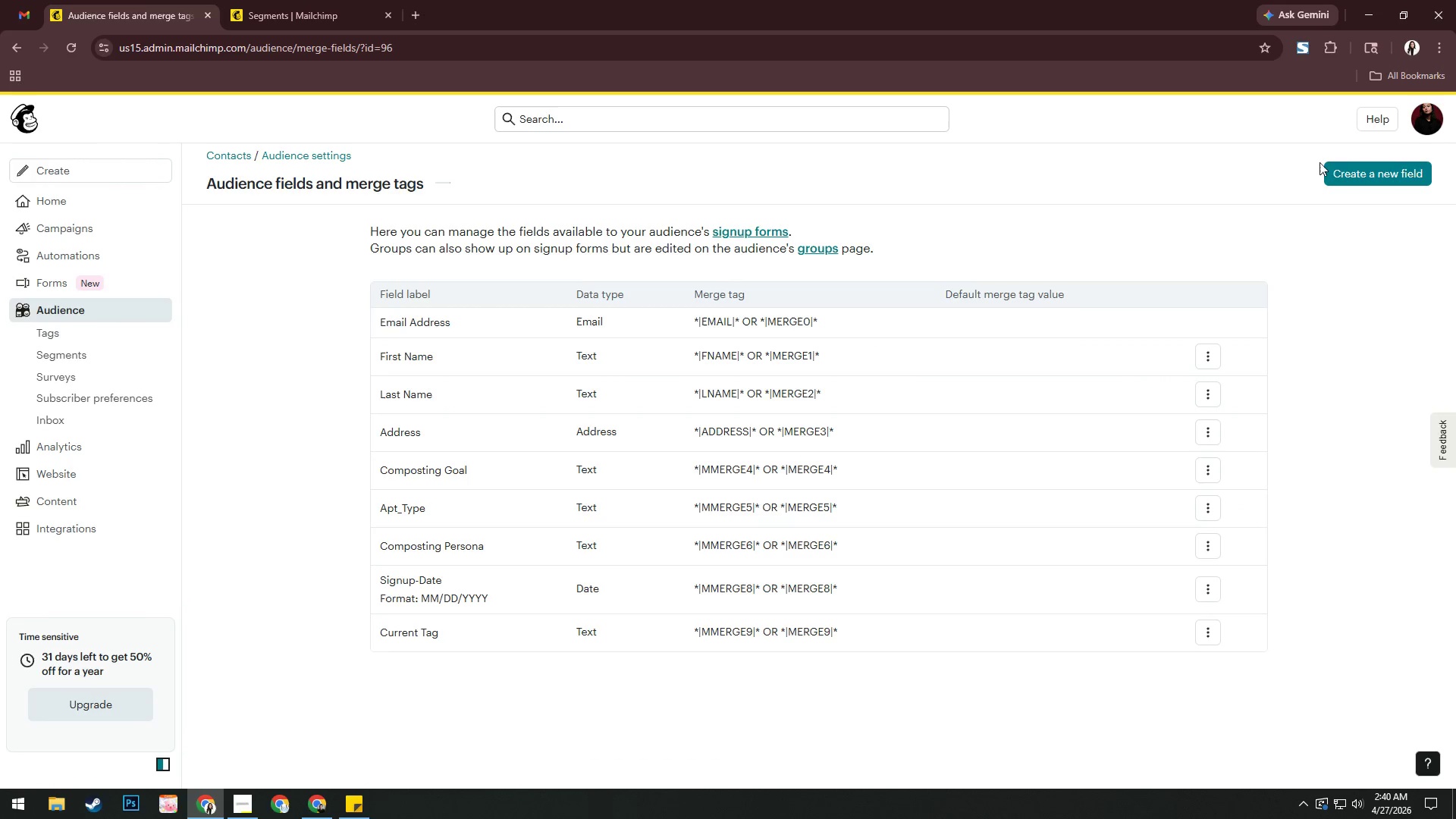 
left_click([70, 198])
 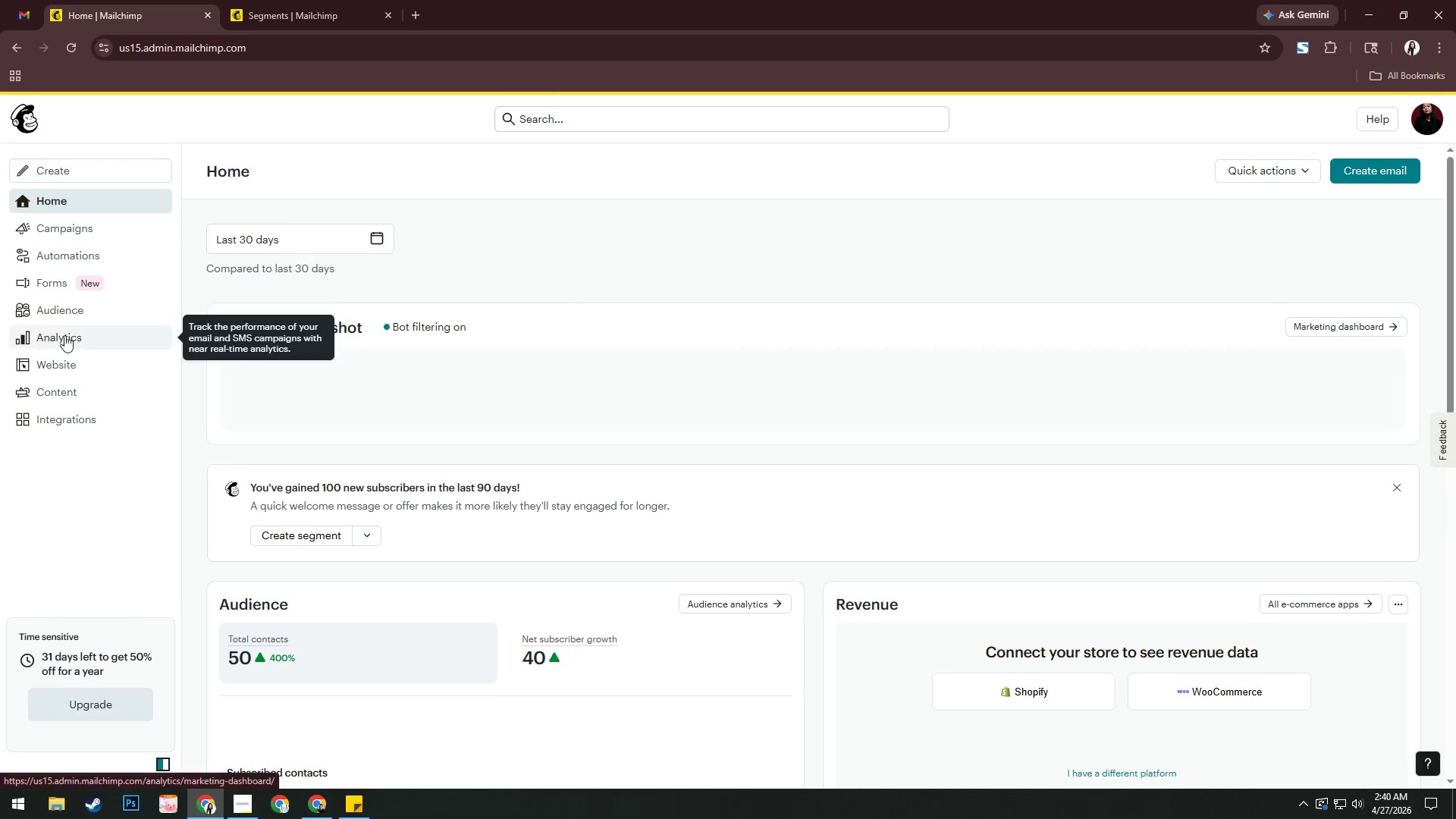 
left_click([87, 309])
 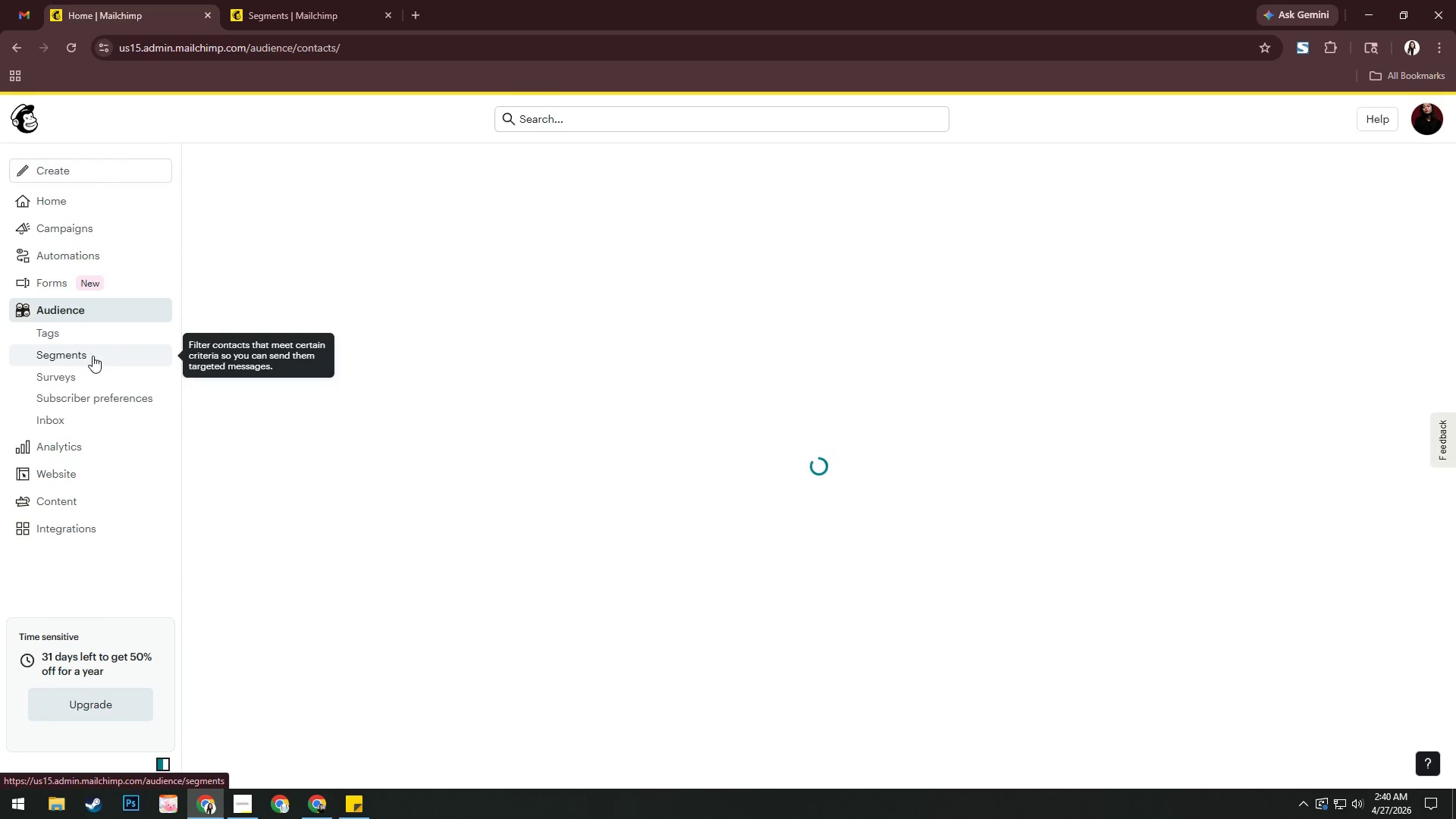 
left_click([93, 356])
 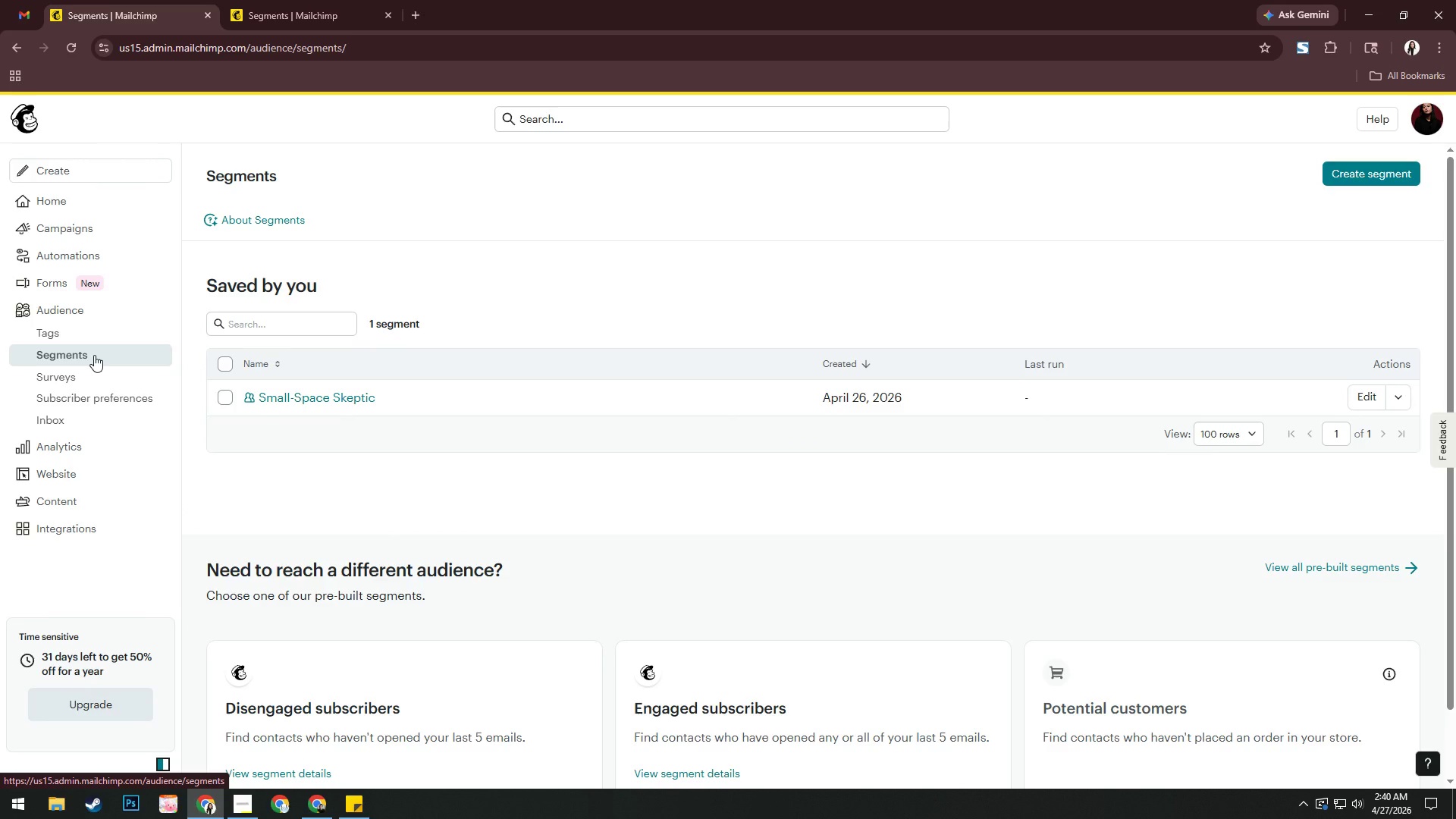 
wait(12.62)
 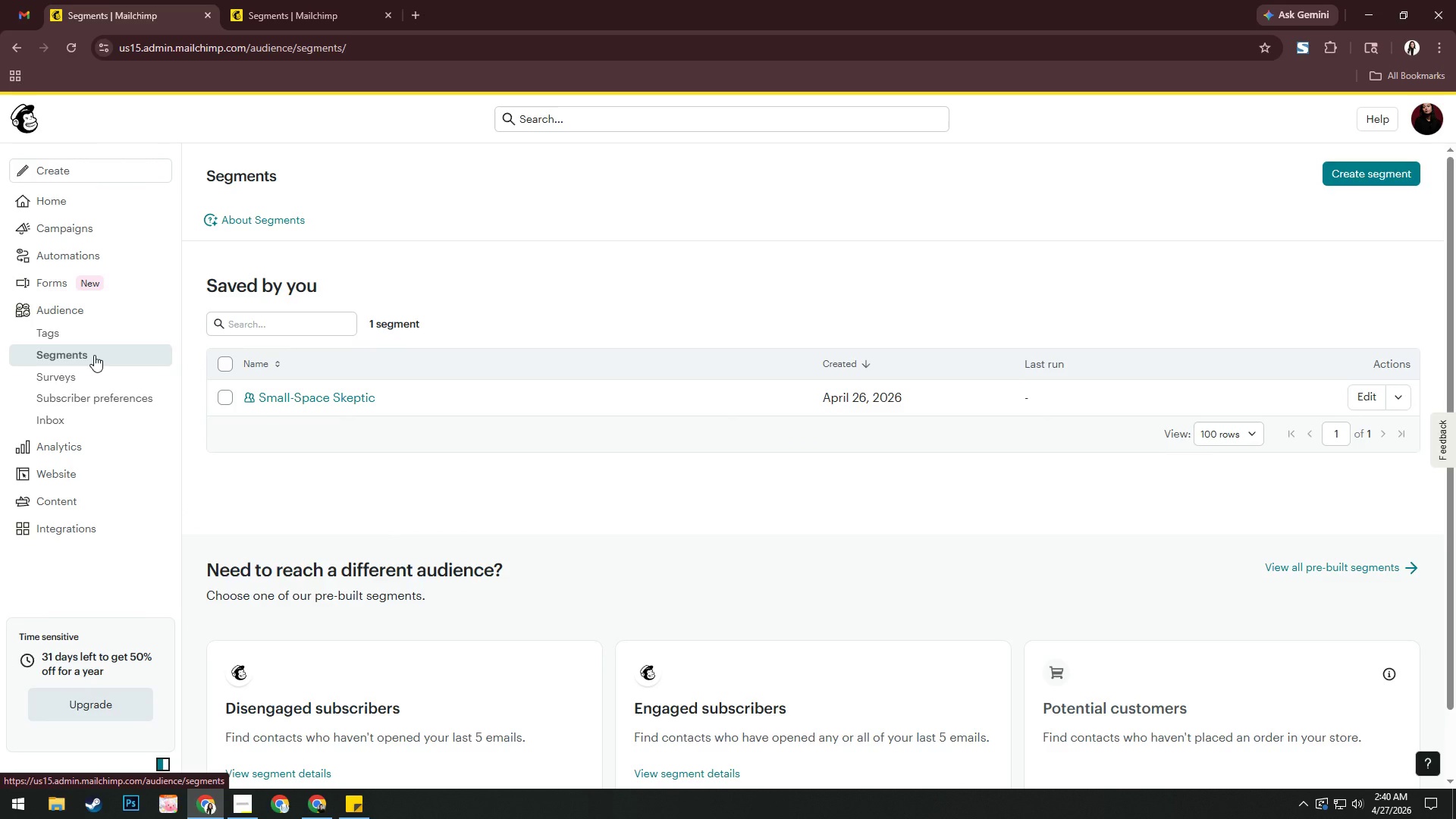 
left_click([1342, 178])
 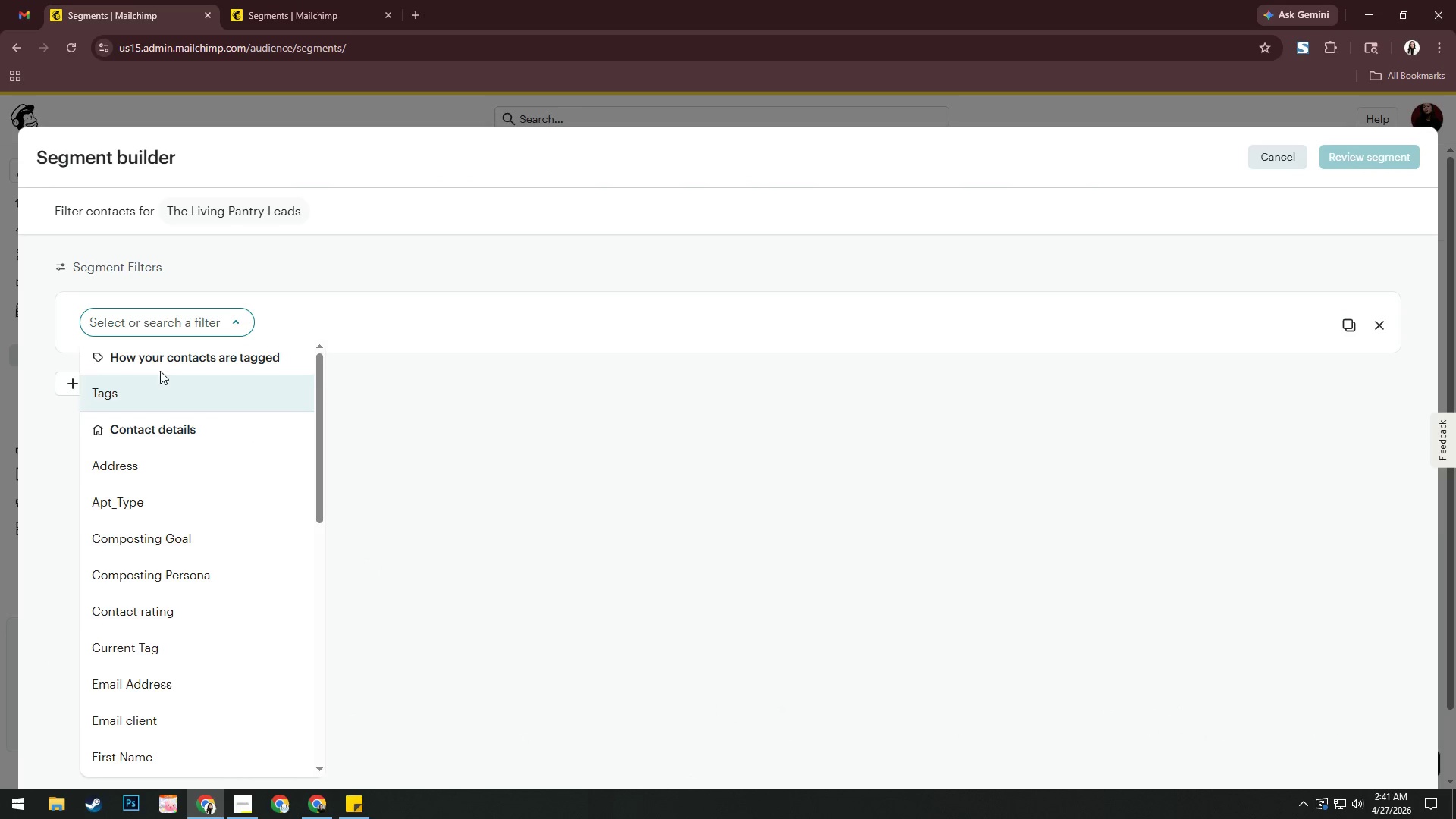 
left_click([158, 390])
 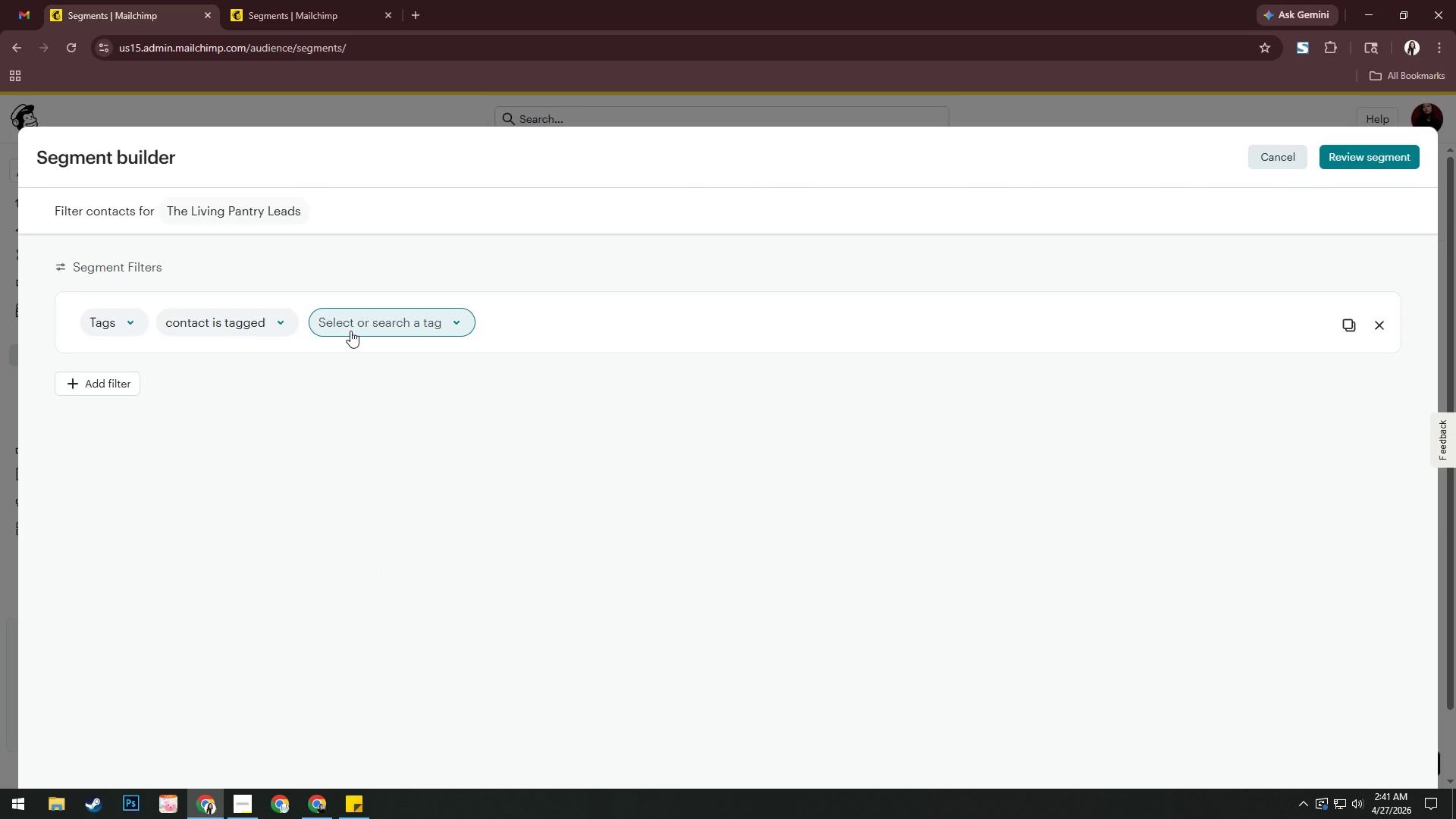 
left_click([350, 331])
 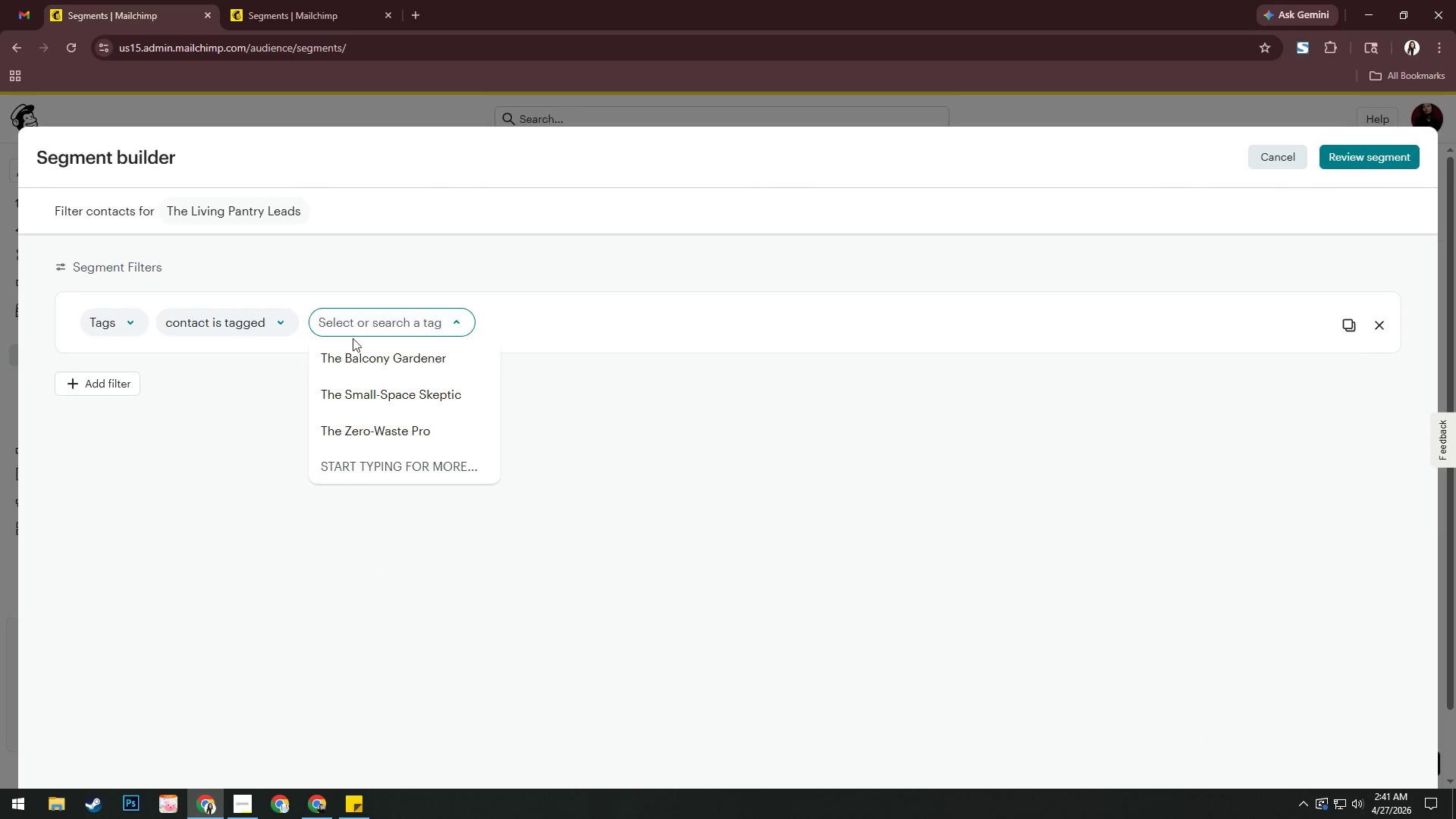 
left_click([370, 385])
 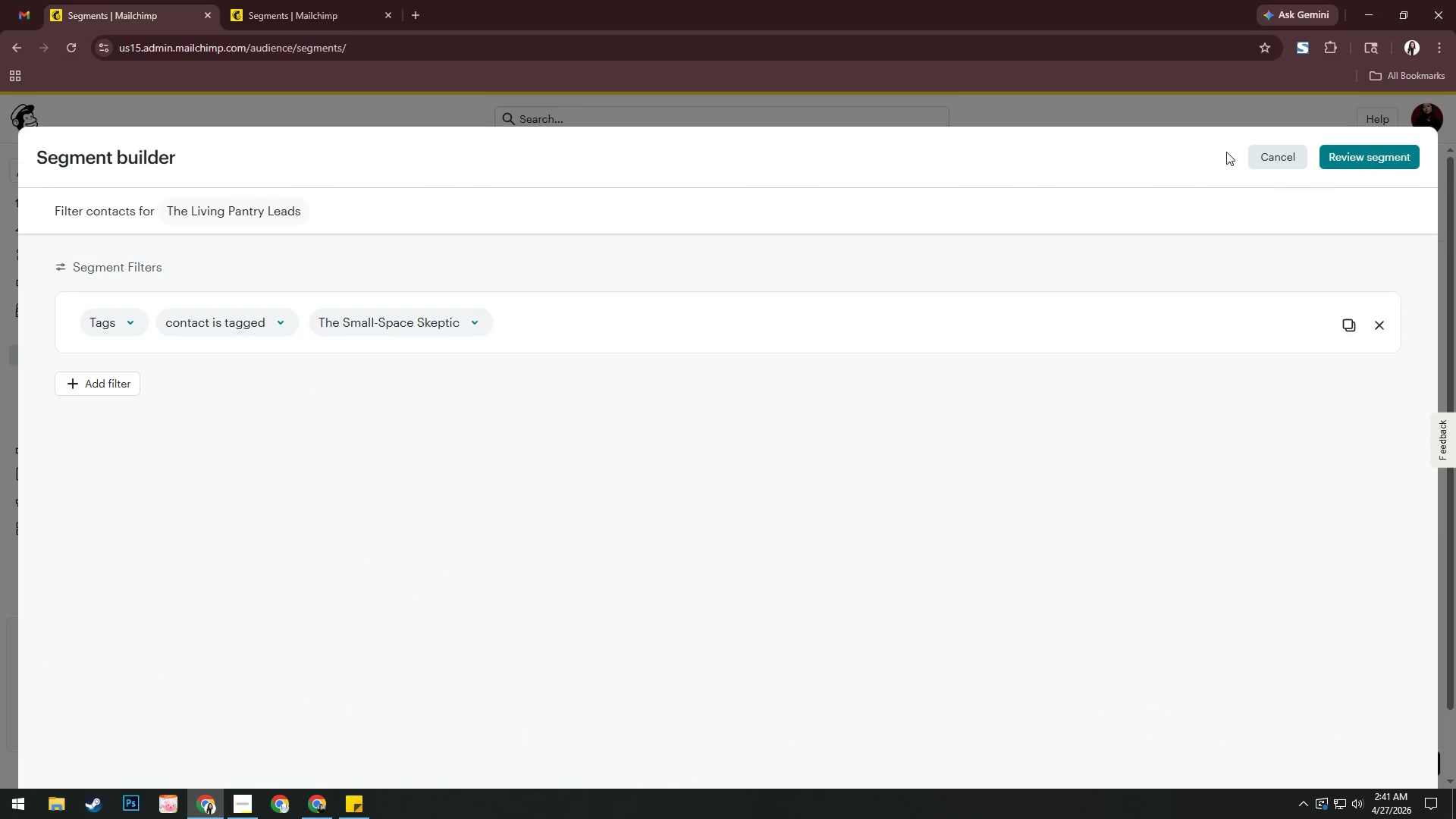 
left_click([1383, 152])
 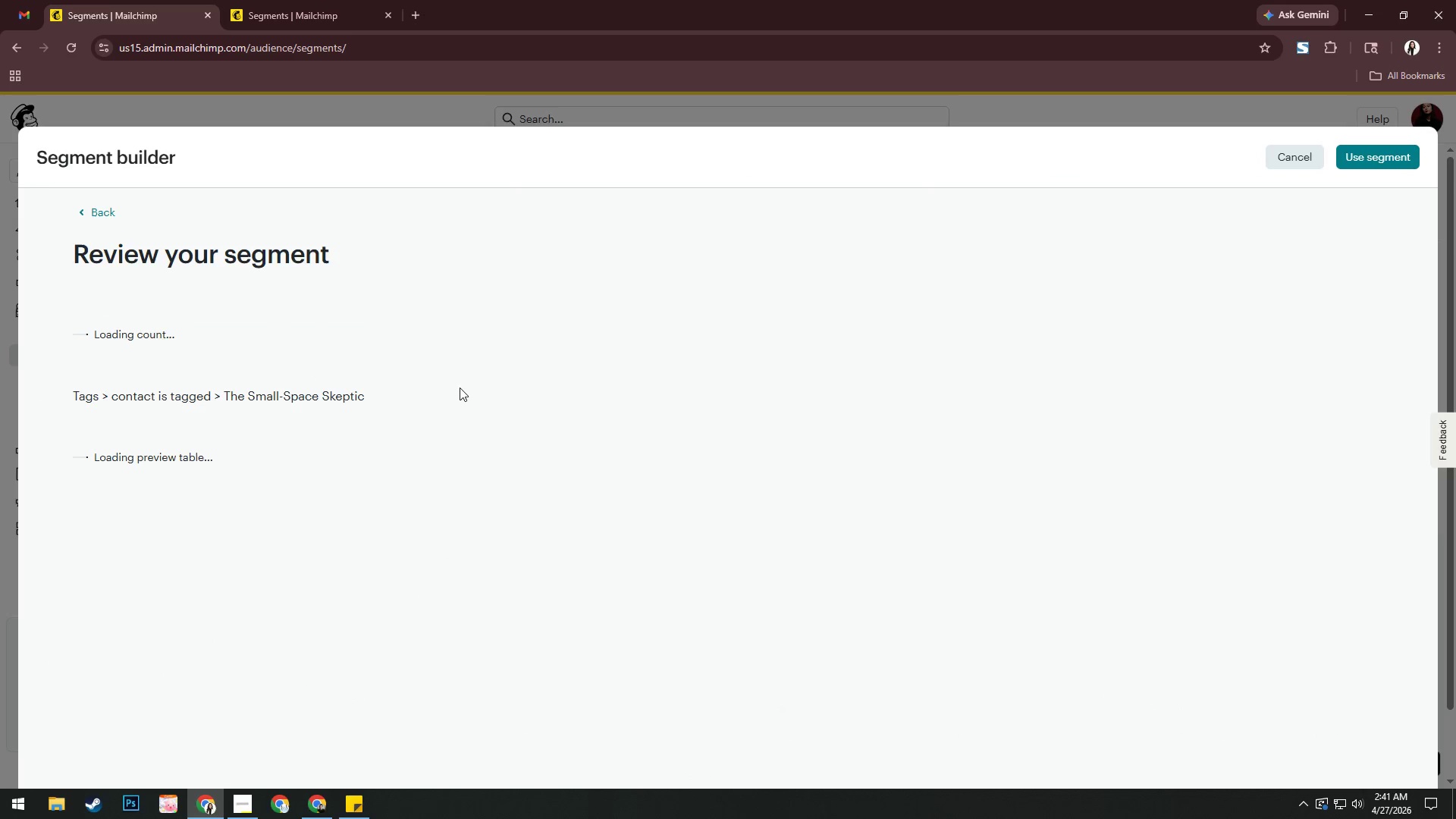 
mouse_move([453, 376])
 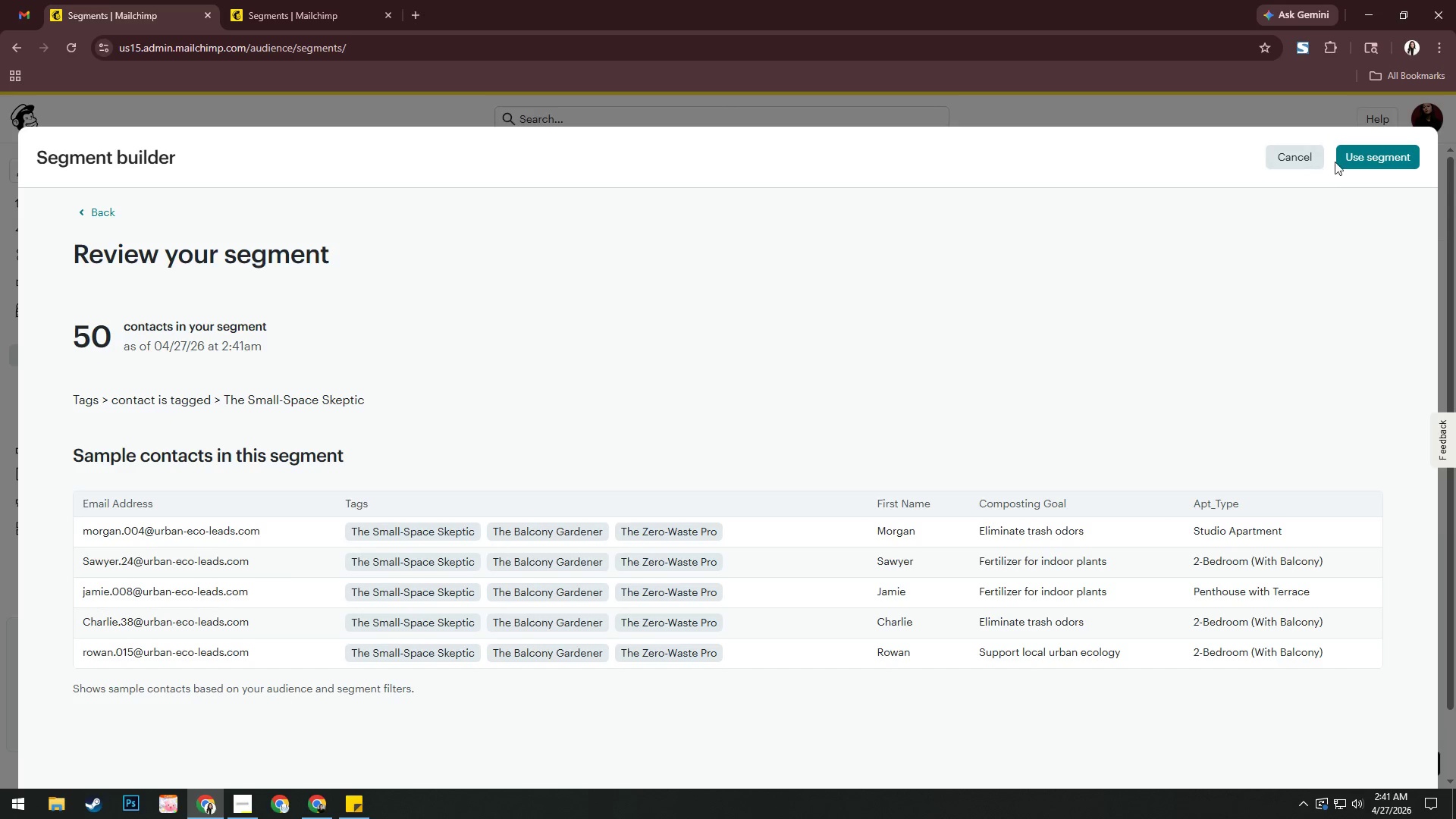 
left_click([1348, 158])
 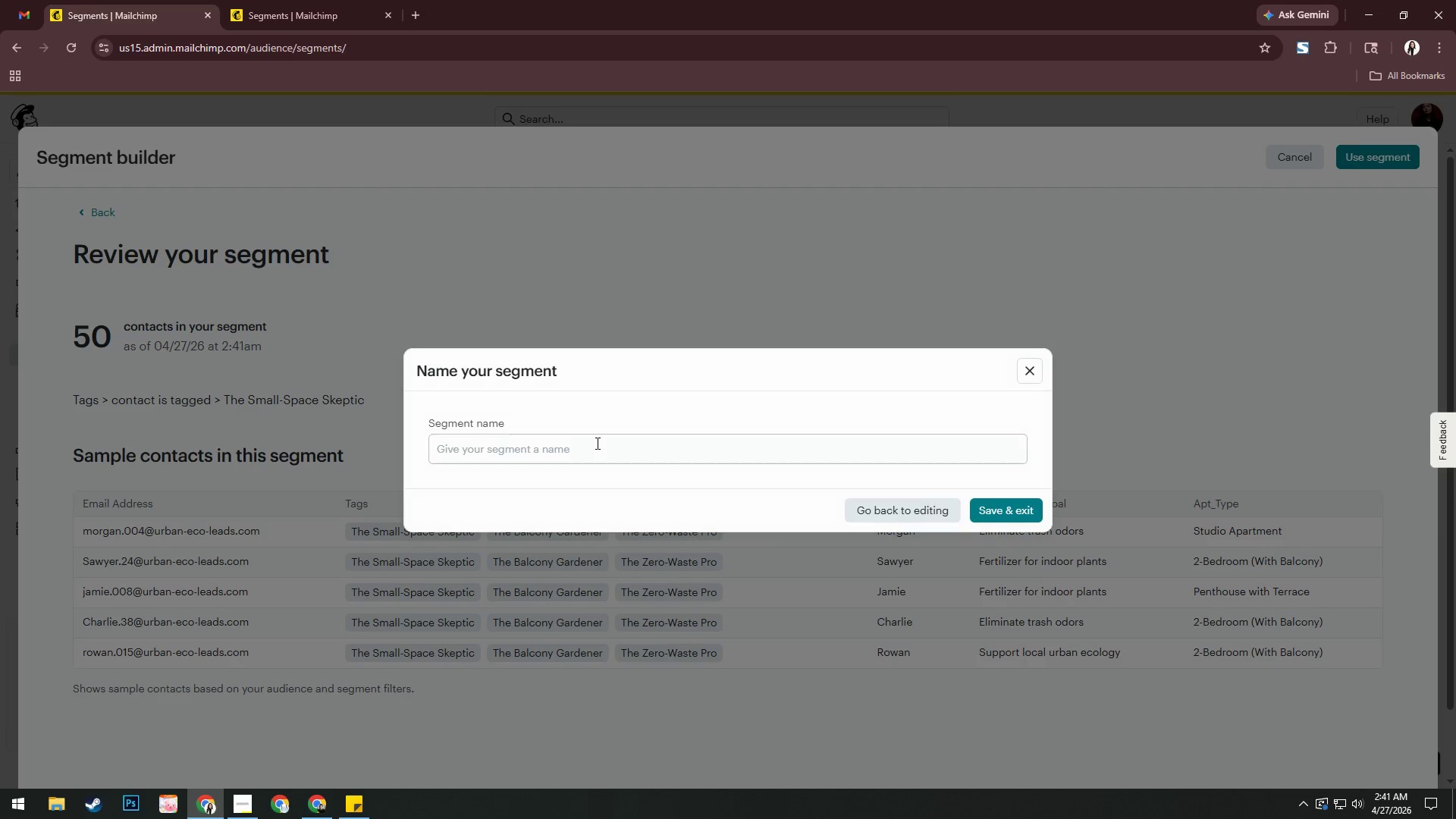 
left_click([584, 452])
 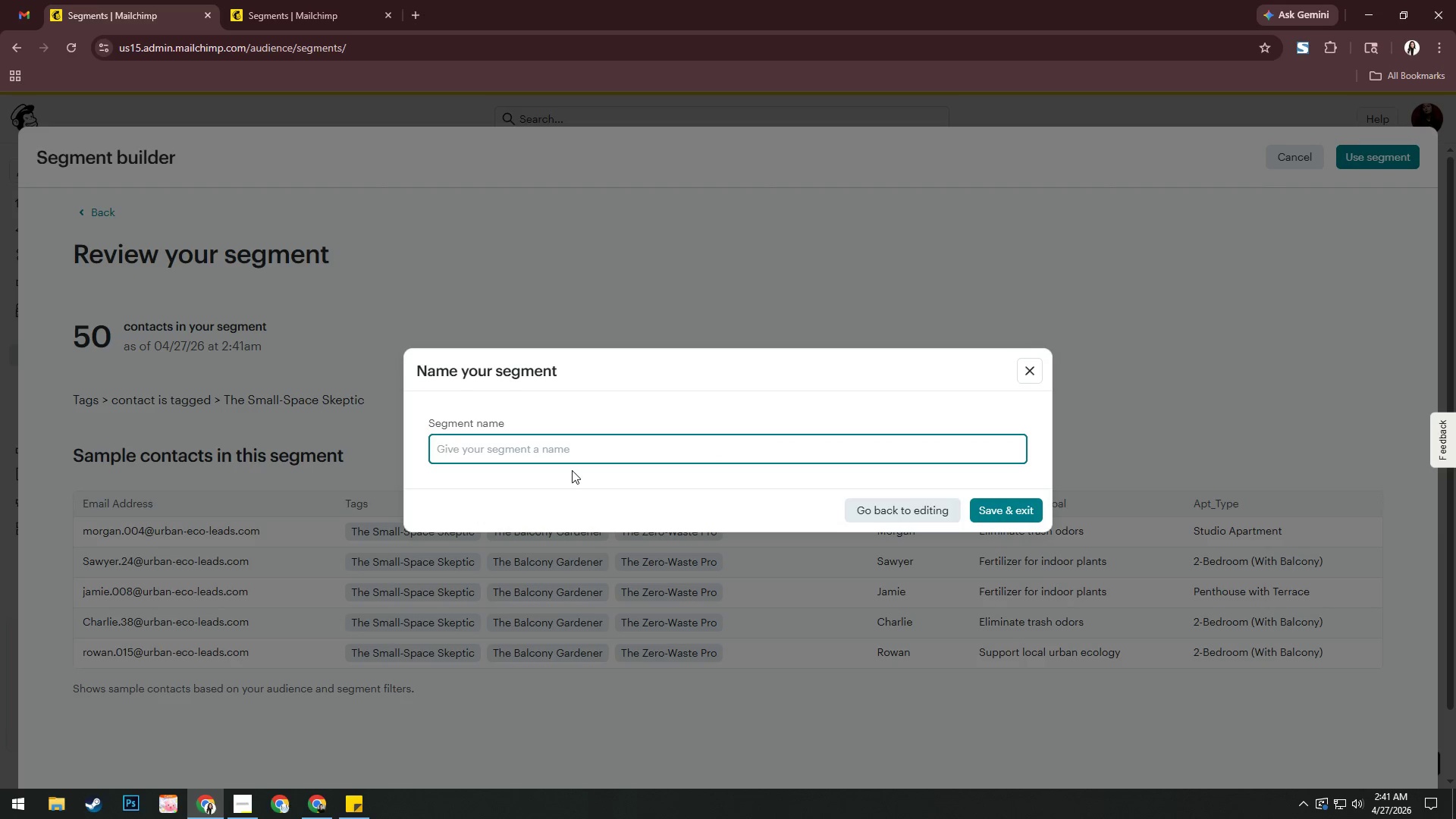 
type(The Small Space Skeptic)
 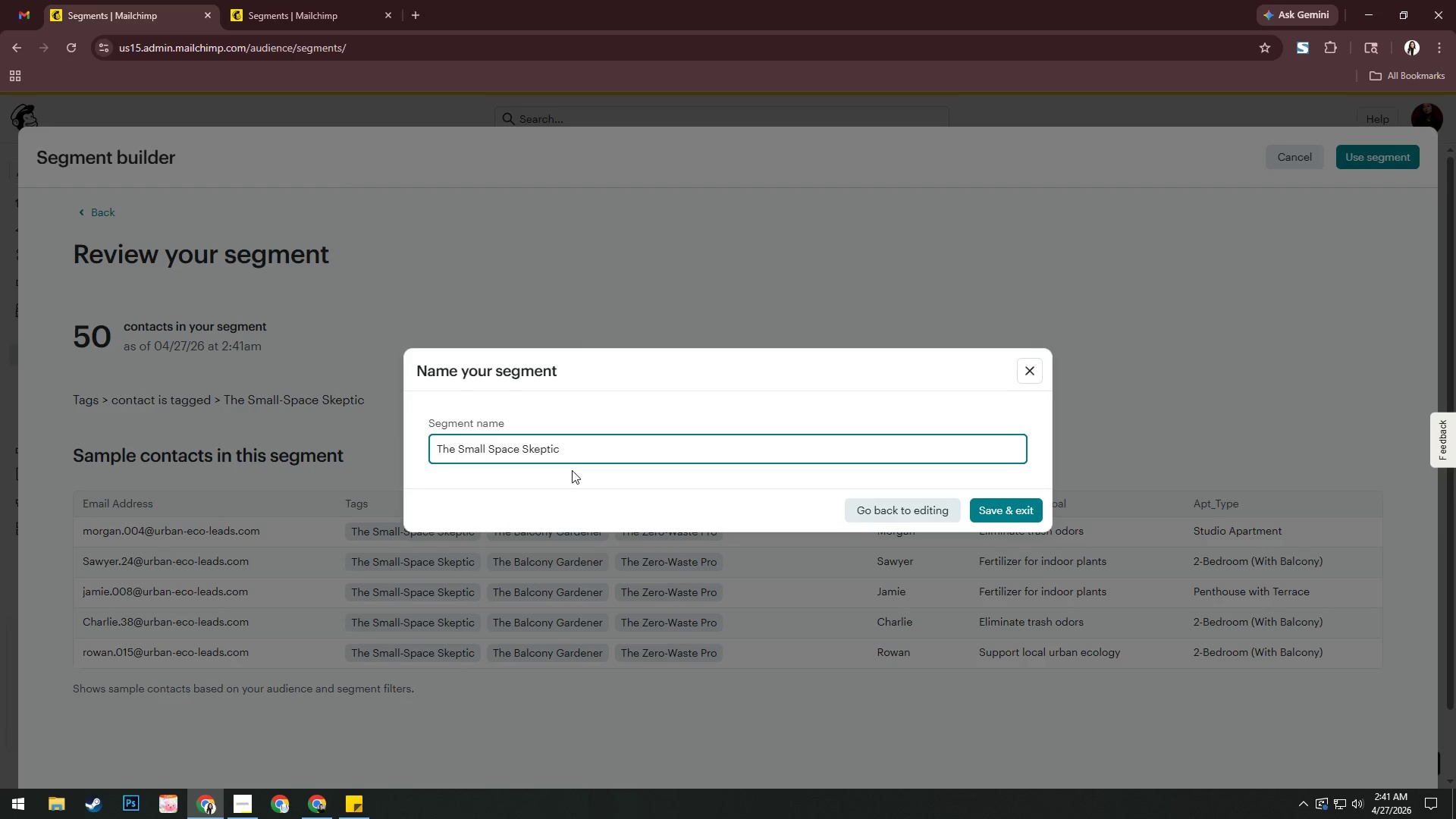 
left_click([1015, 513])
 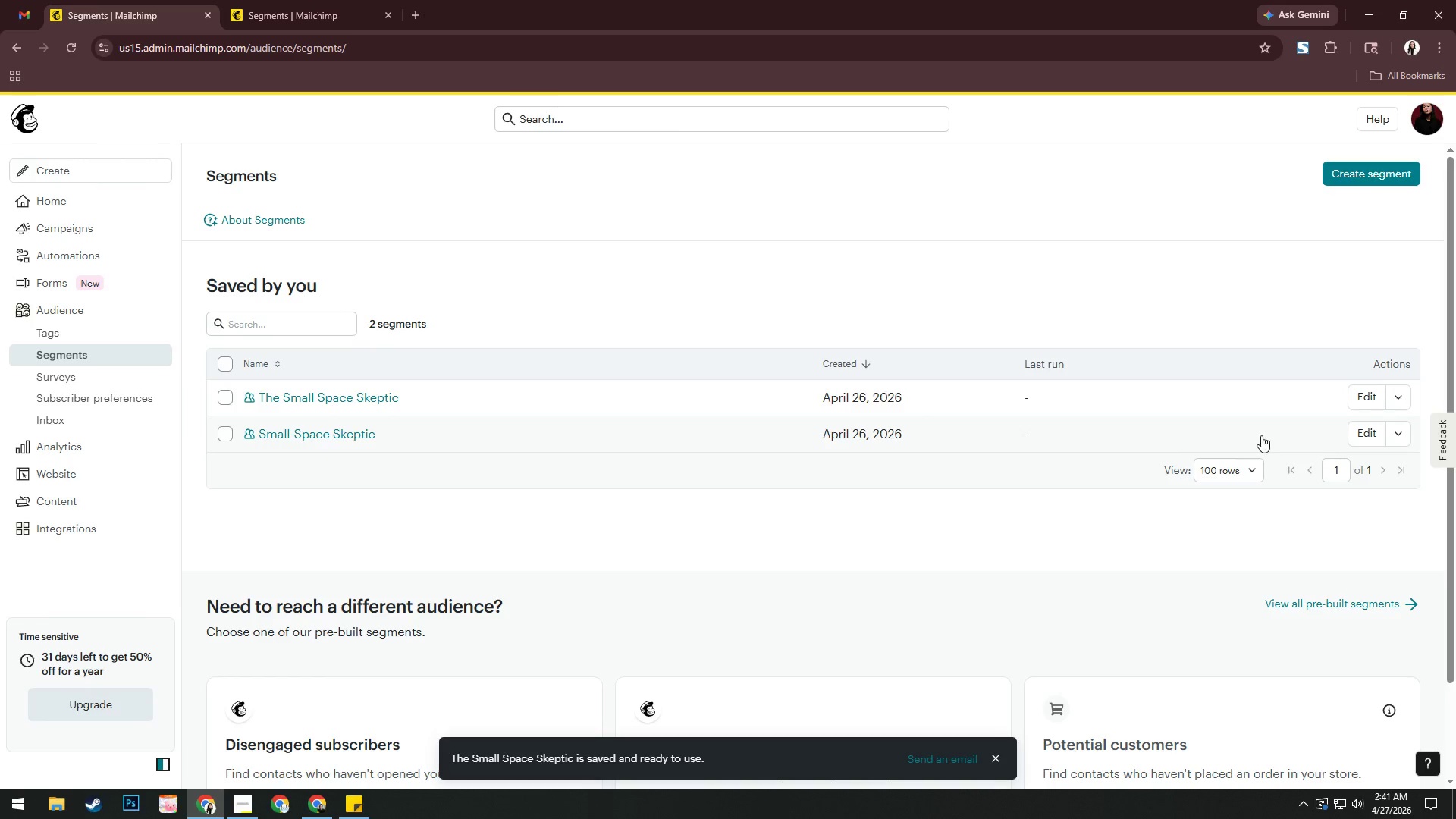 
left_click([1397, 438])
 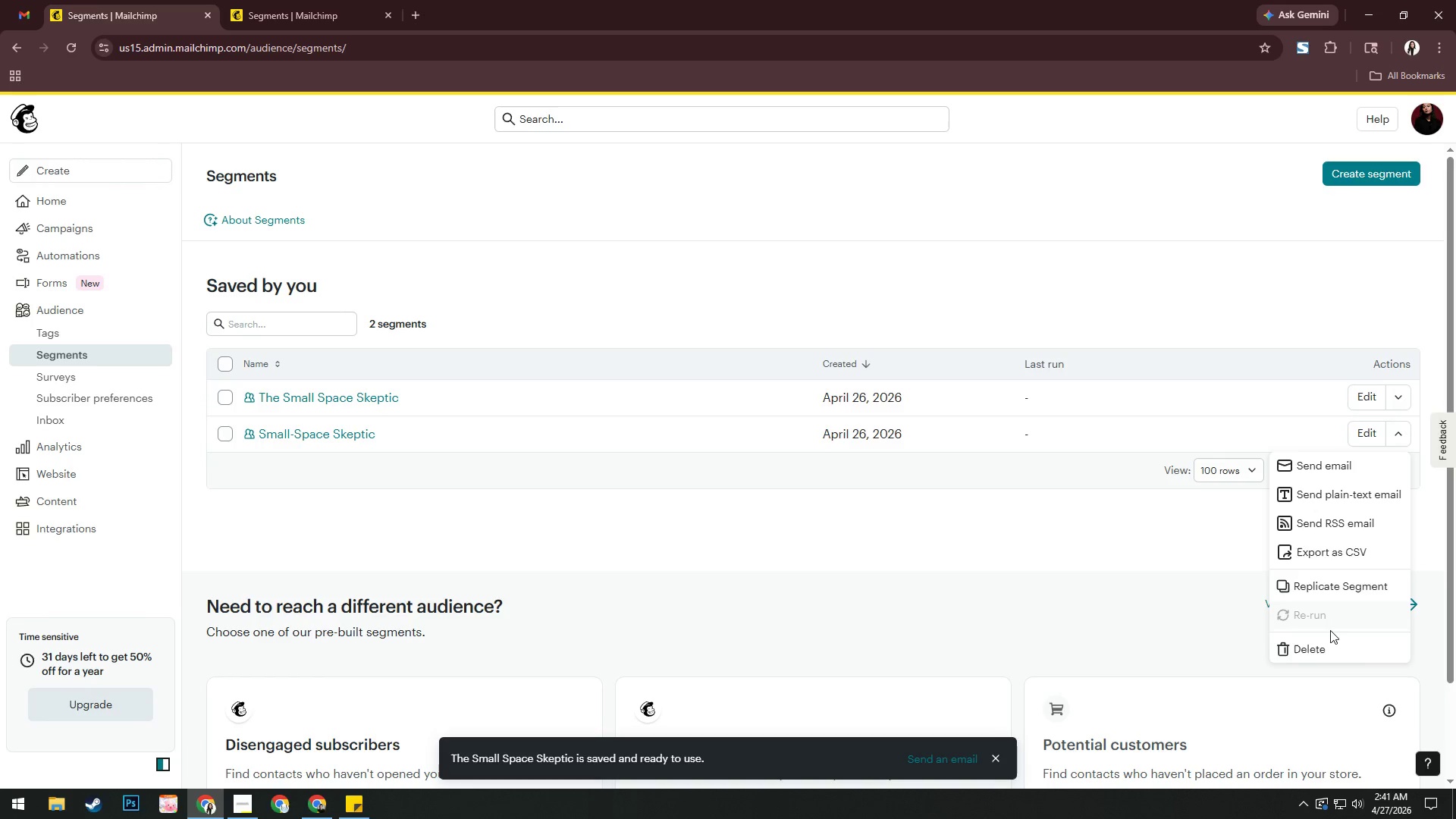 
left_click([1323, 646])
 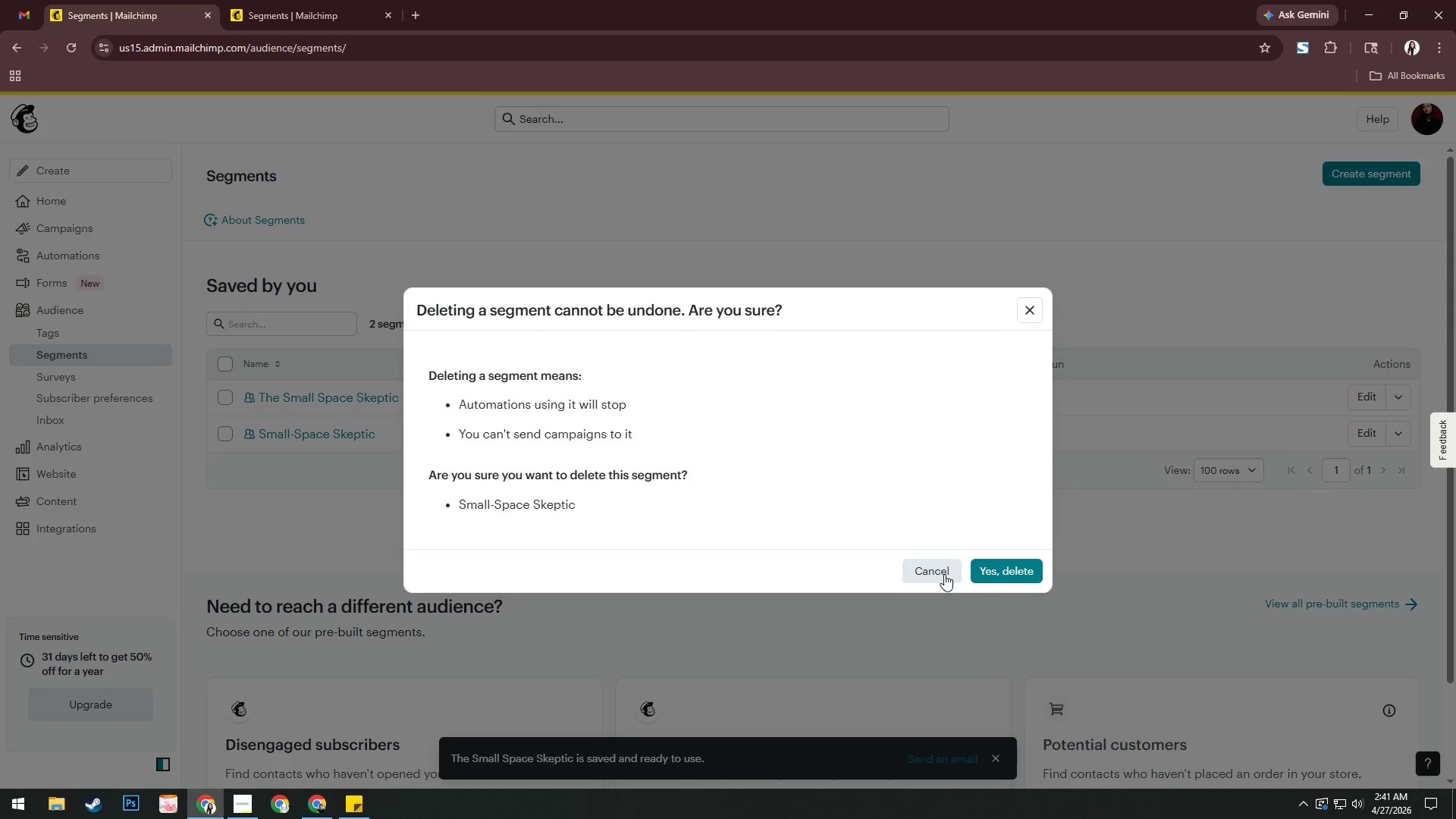 
left_click([996, 569])
 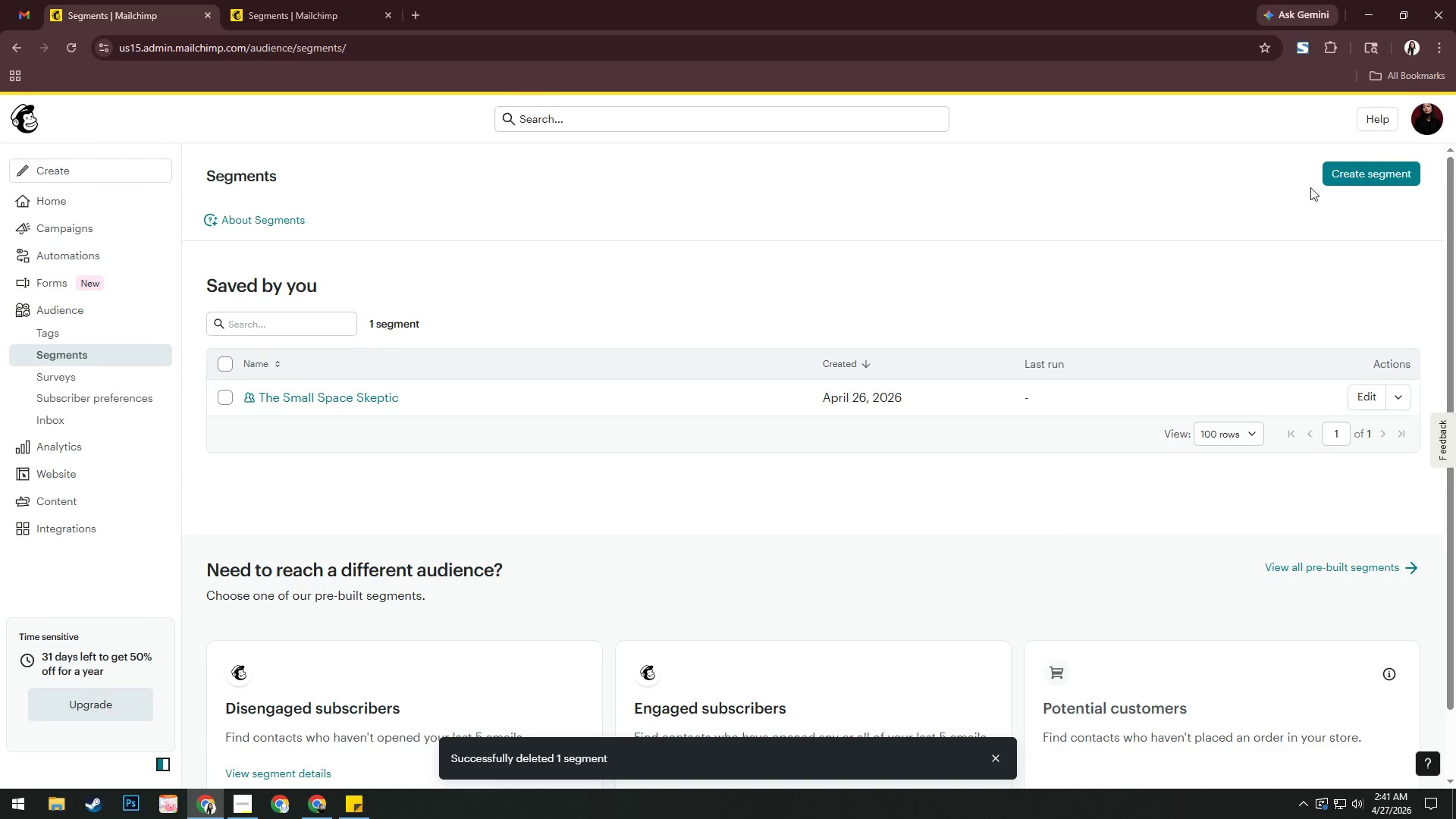 
left_click([1359, 173])
 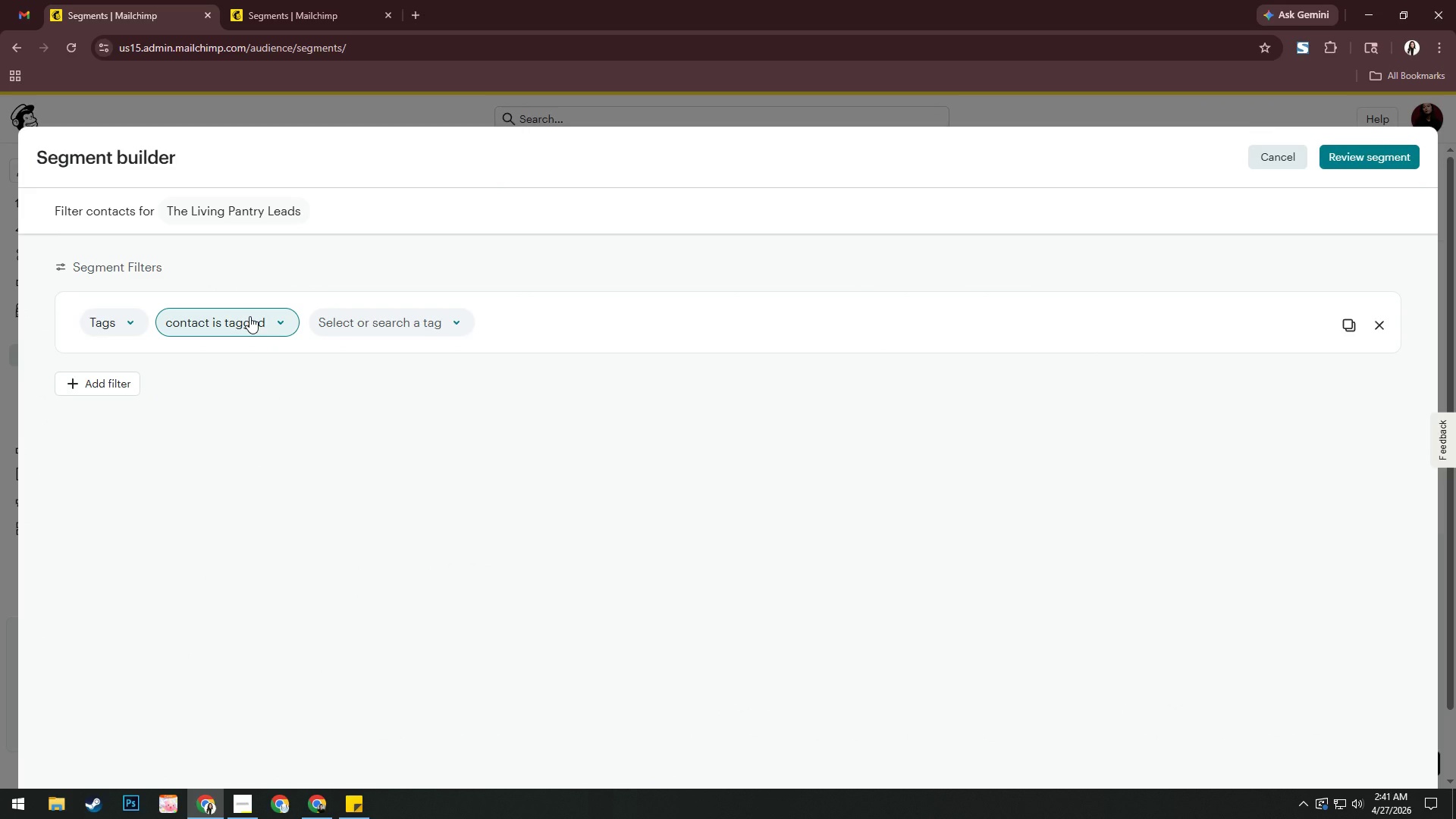 
left_click([358, 322])
 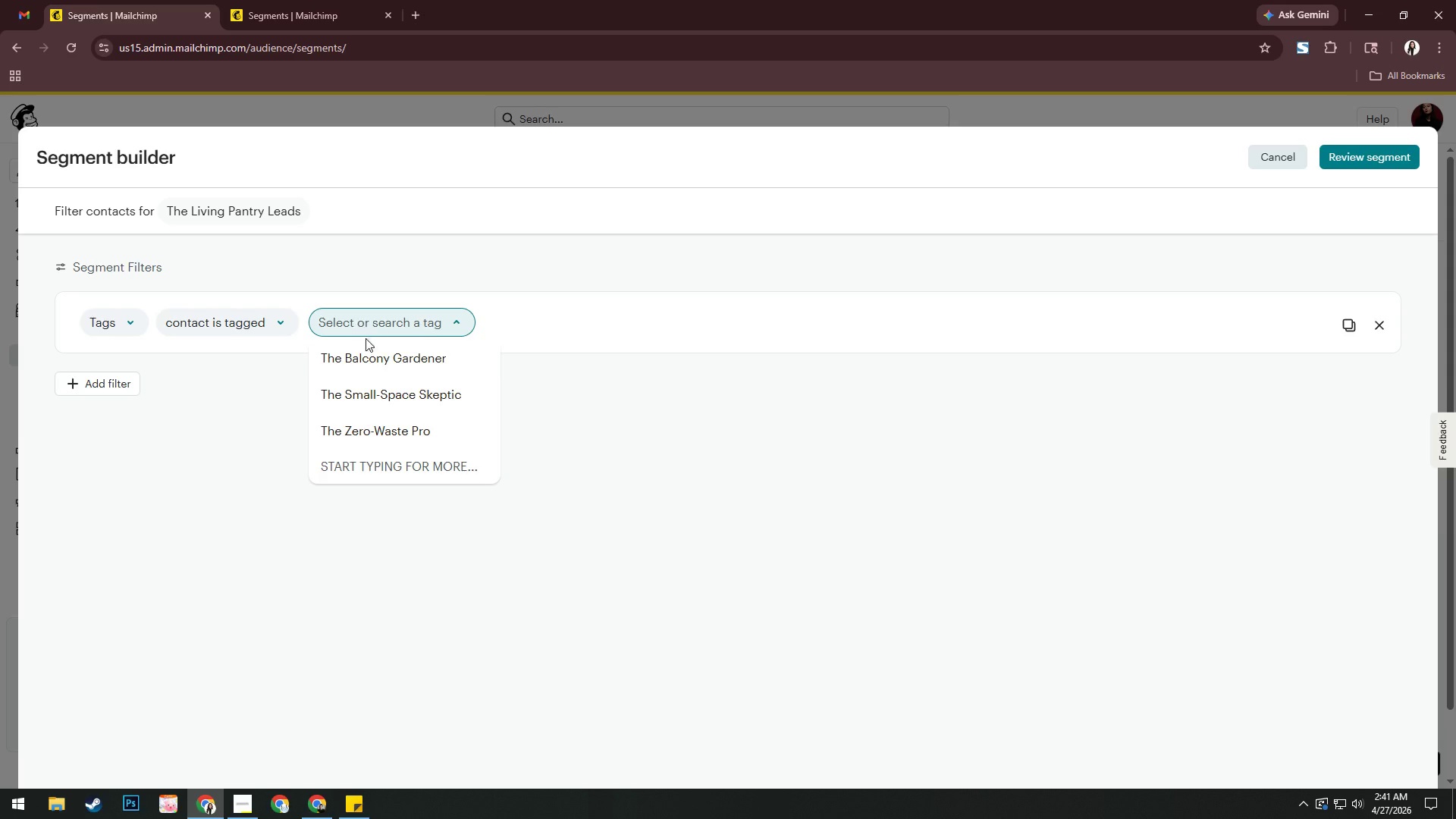 
left_click([374, 353])
 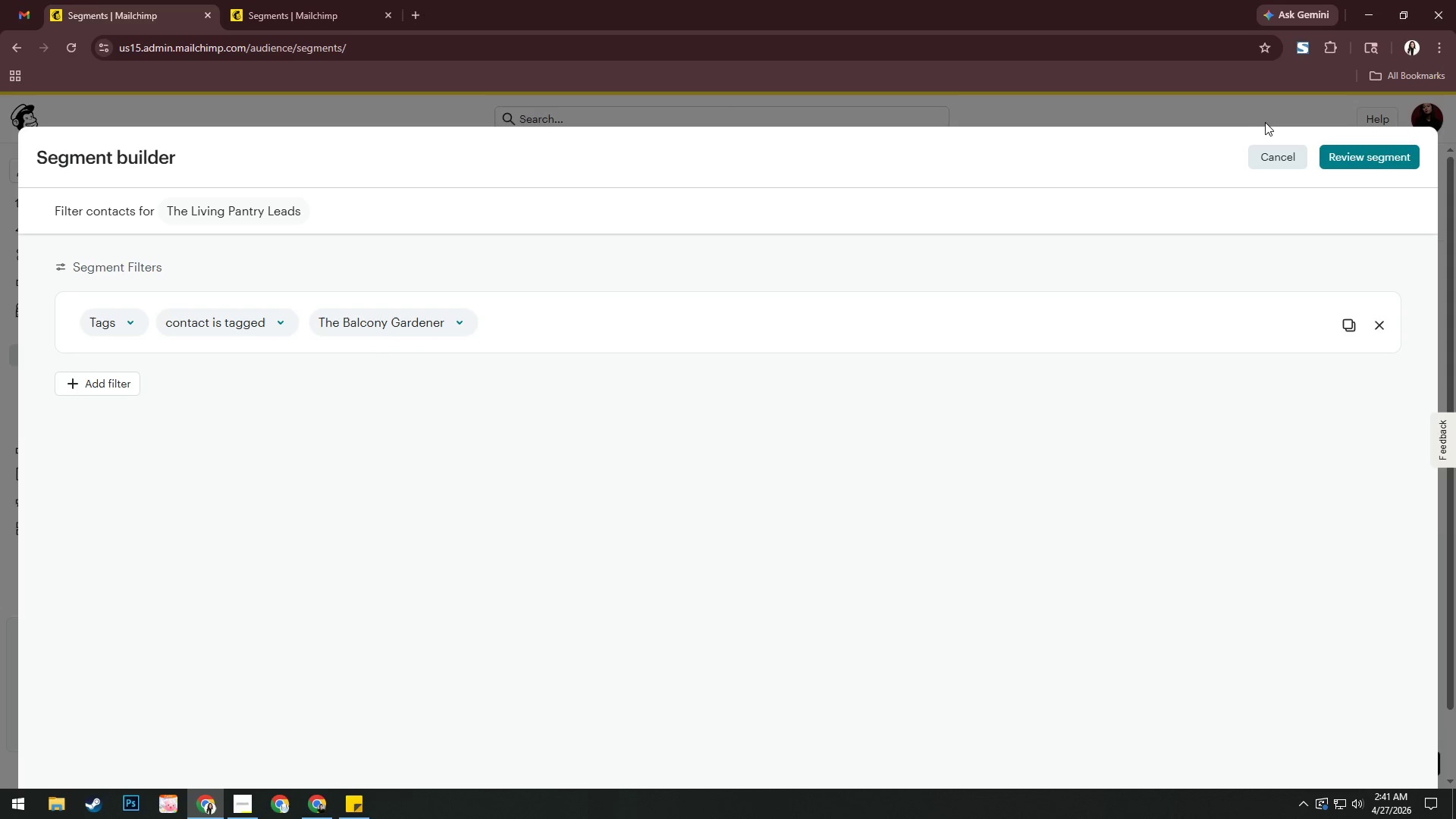 
left_click([1353, 160])
 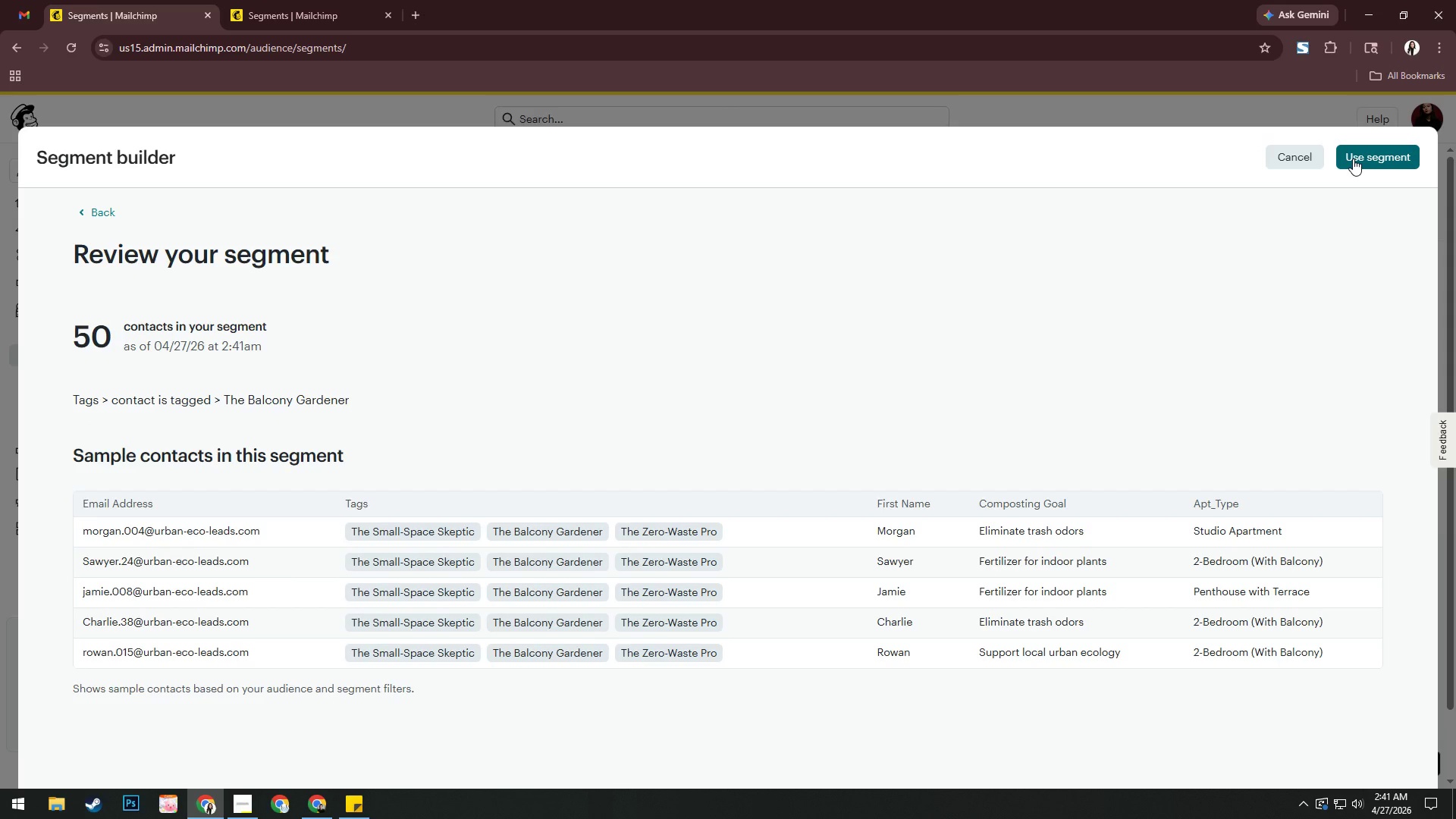 
left_click([1397, 152])
 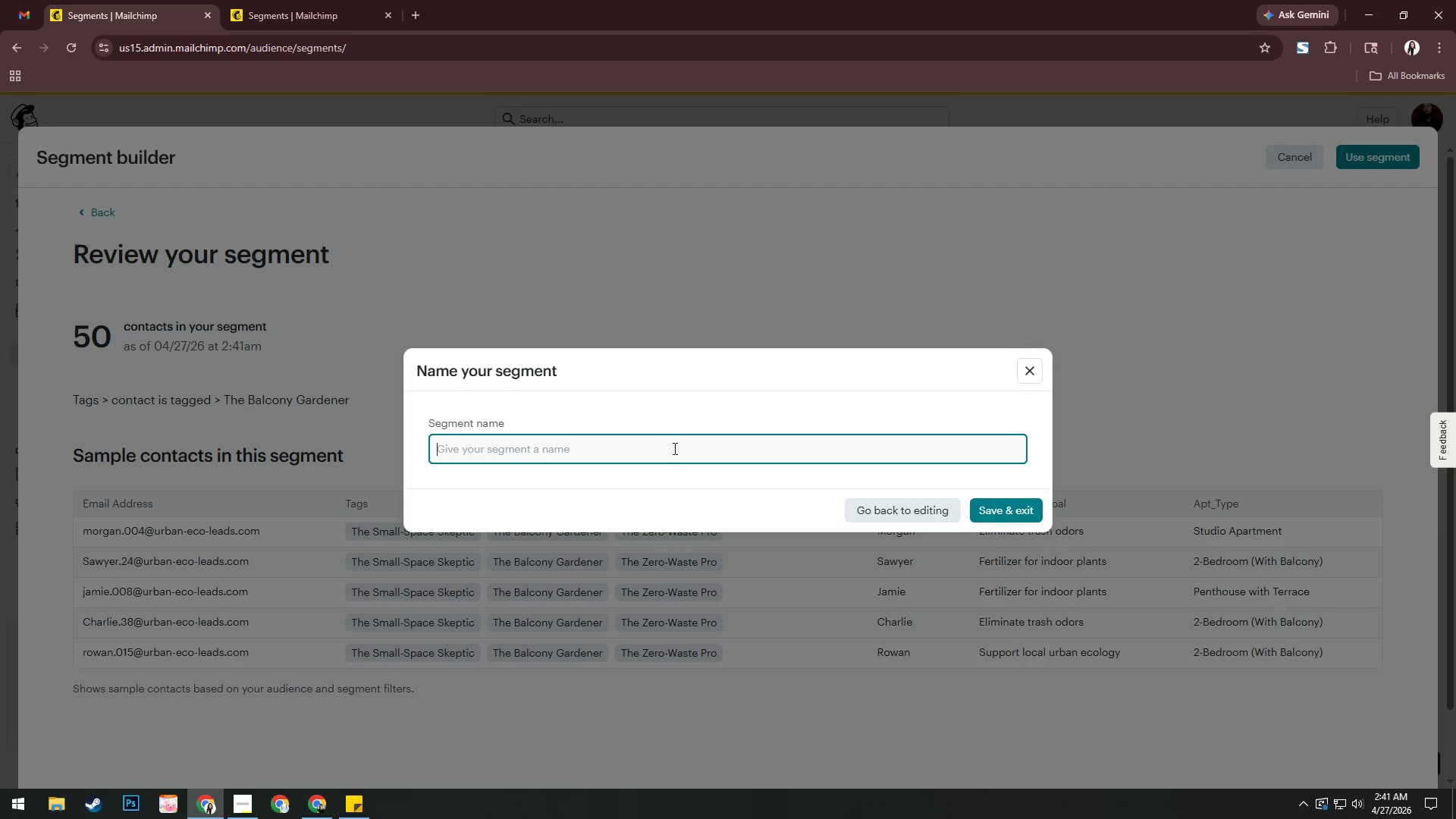 
type(The Balcp)
key(Backspace)
type(ony Gardeneerr)
key(Backspace)
key(Backspace)
type(r)
key(Backspace)
key(Backspace)
type(r)
 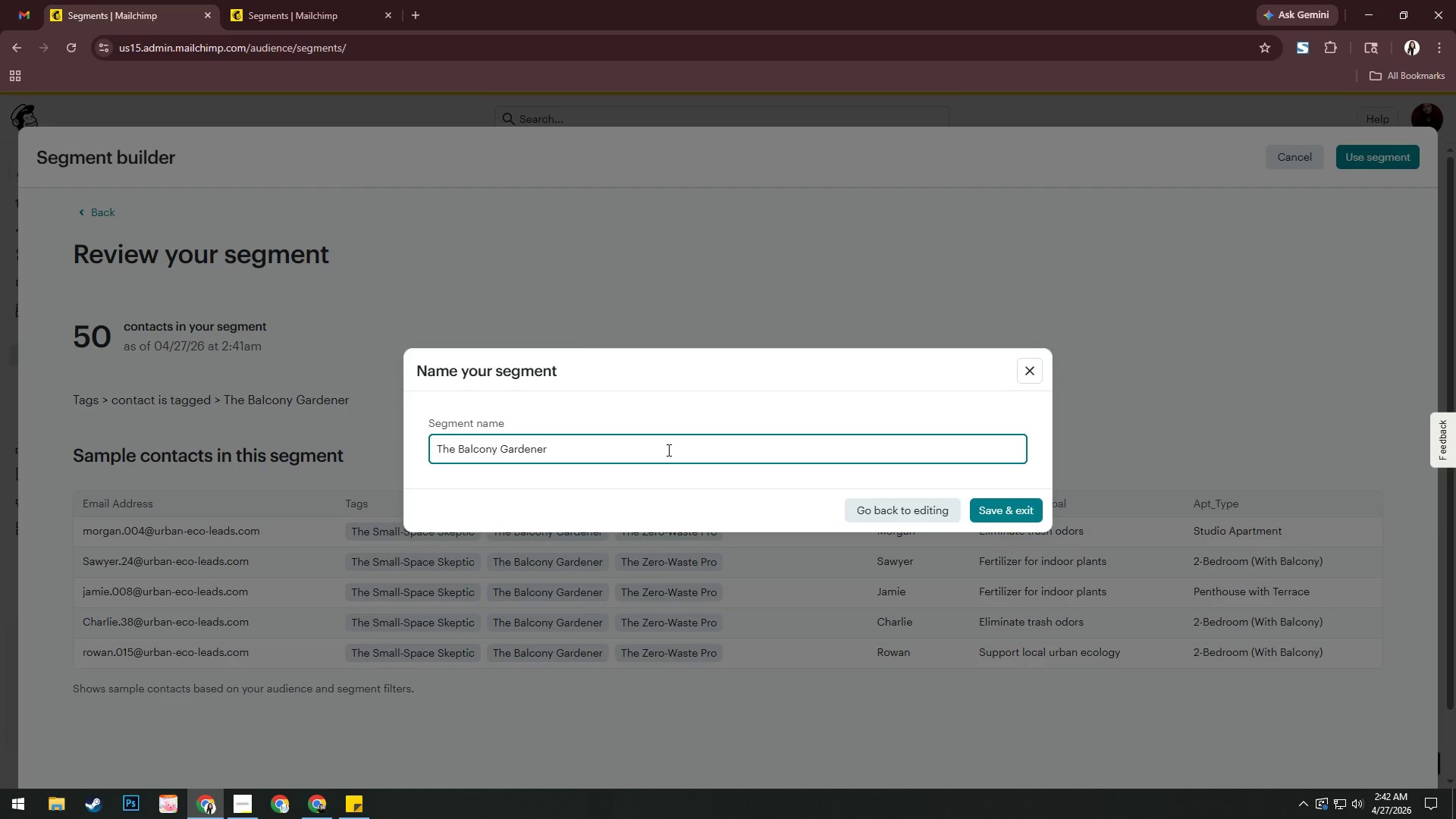 
left_click([1010, 505])
 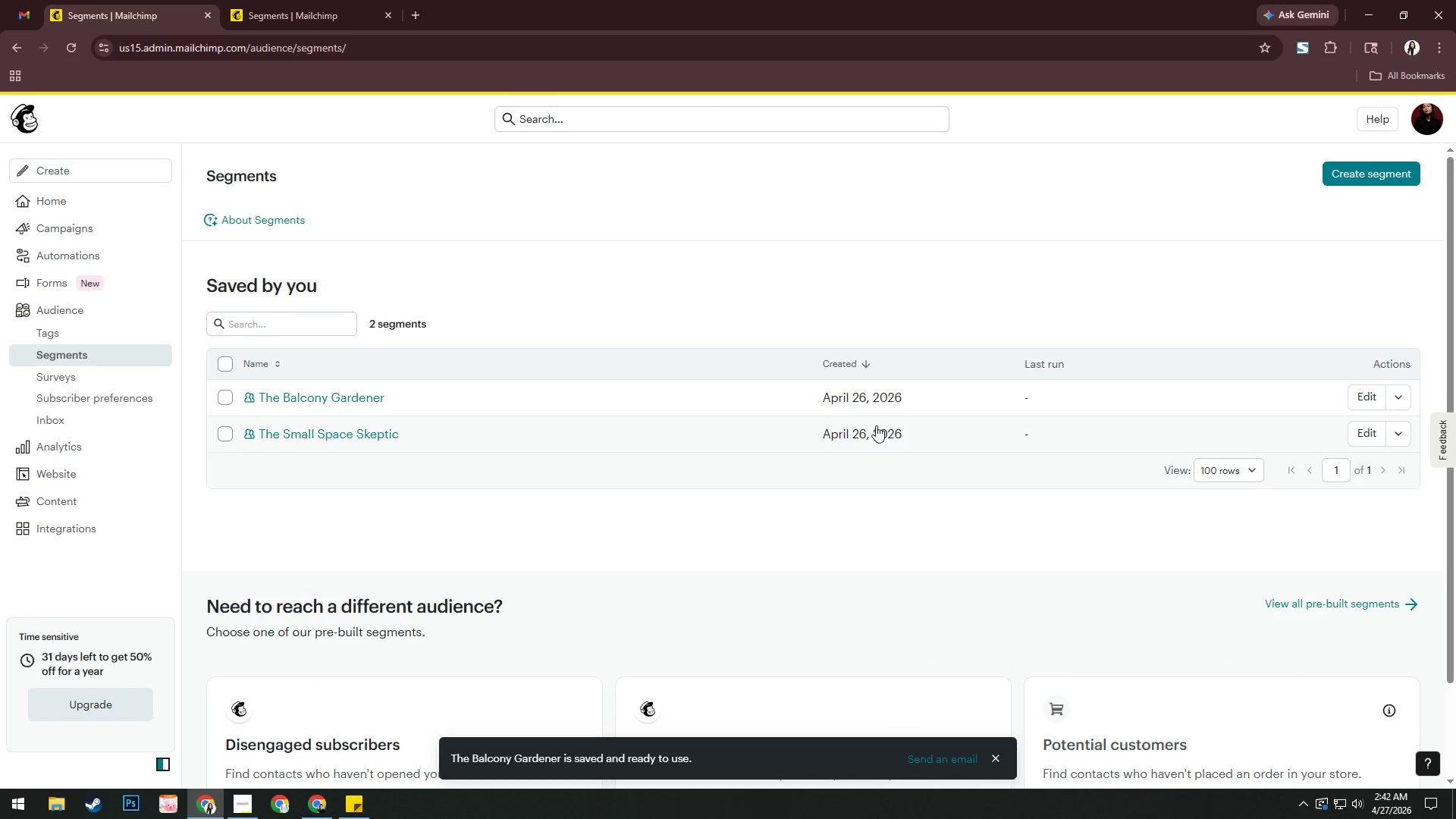 
left_click([1365, 169])
 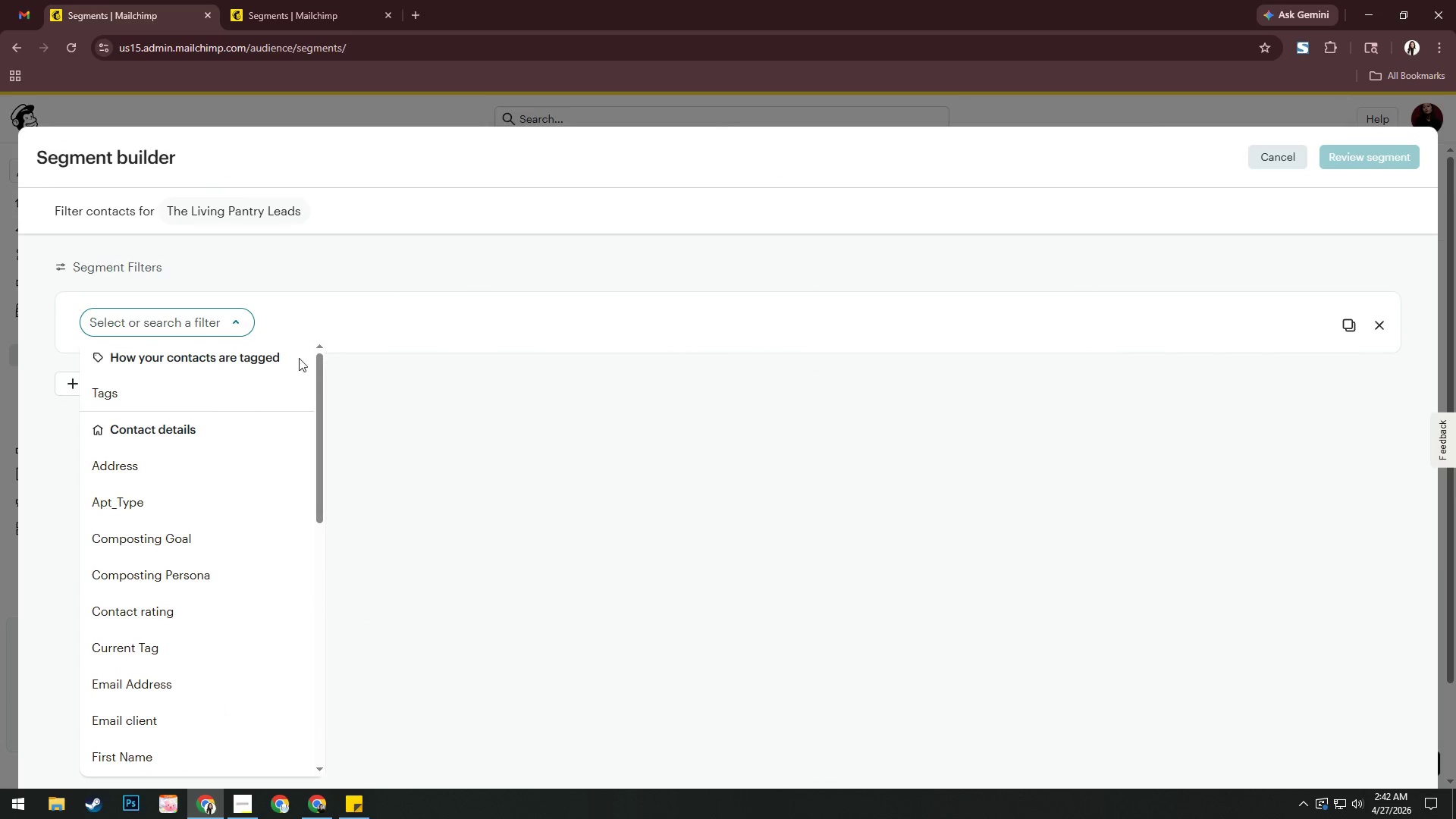 
left_click([224, 391])
 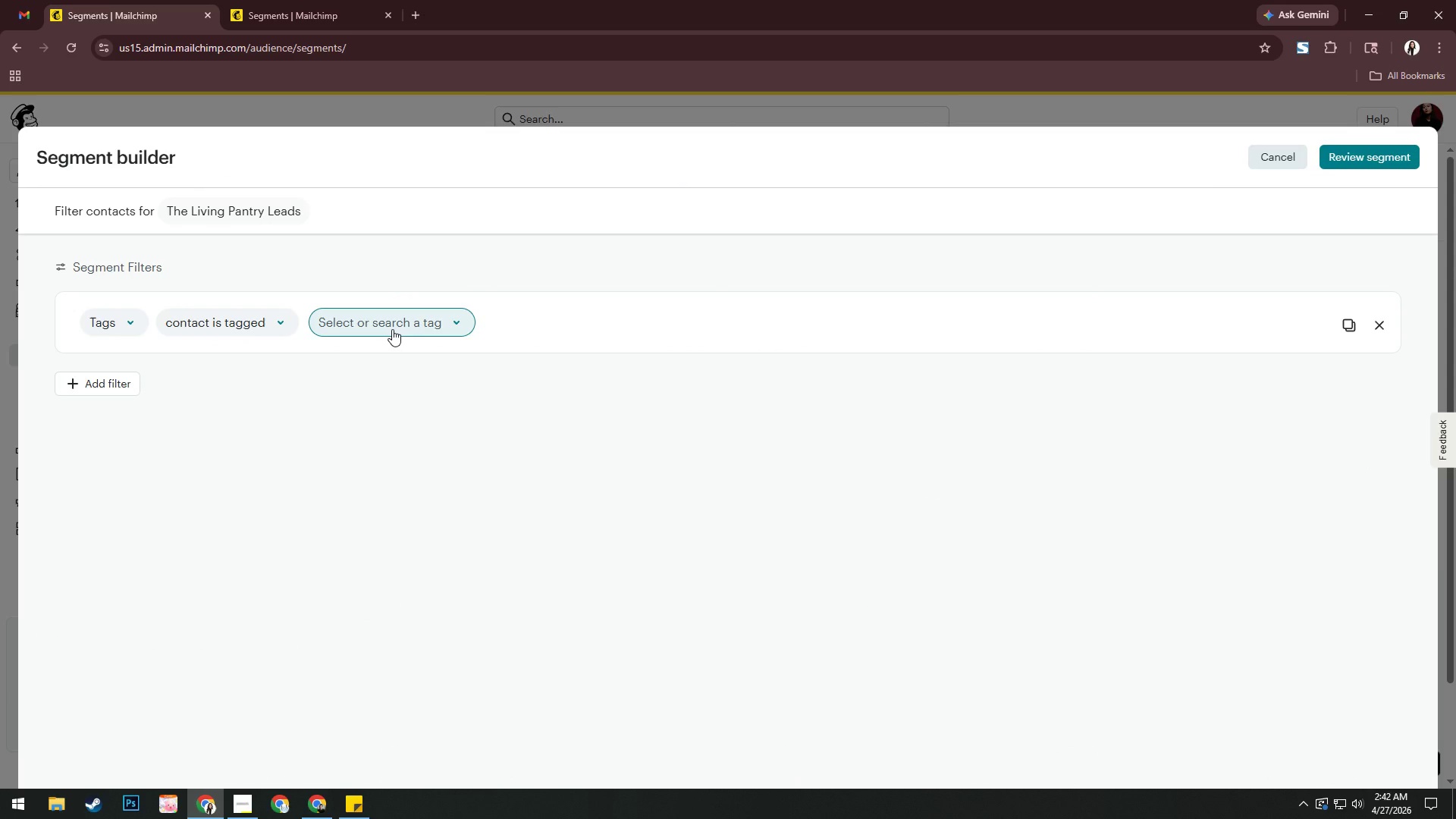 
left_click([392, 329])
 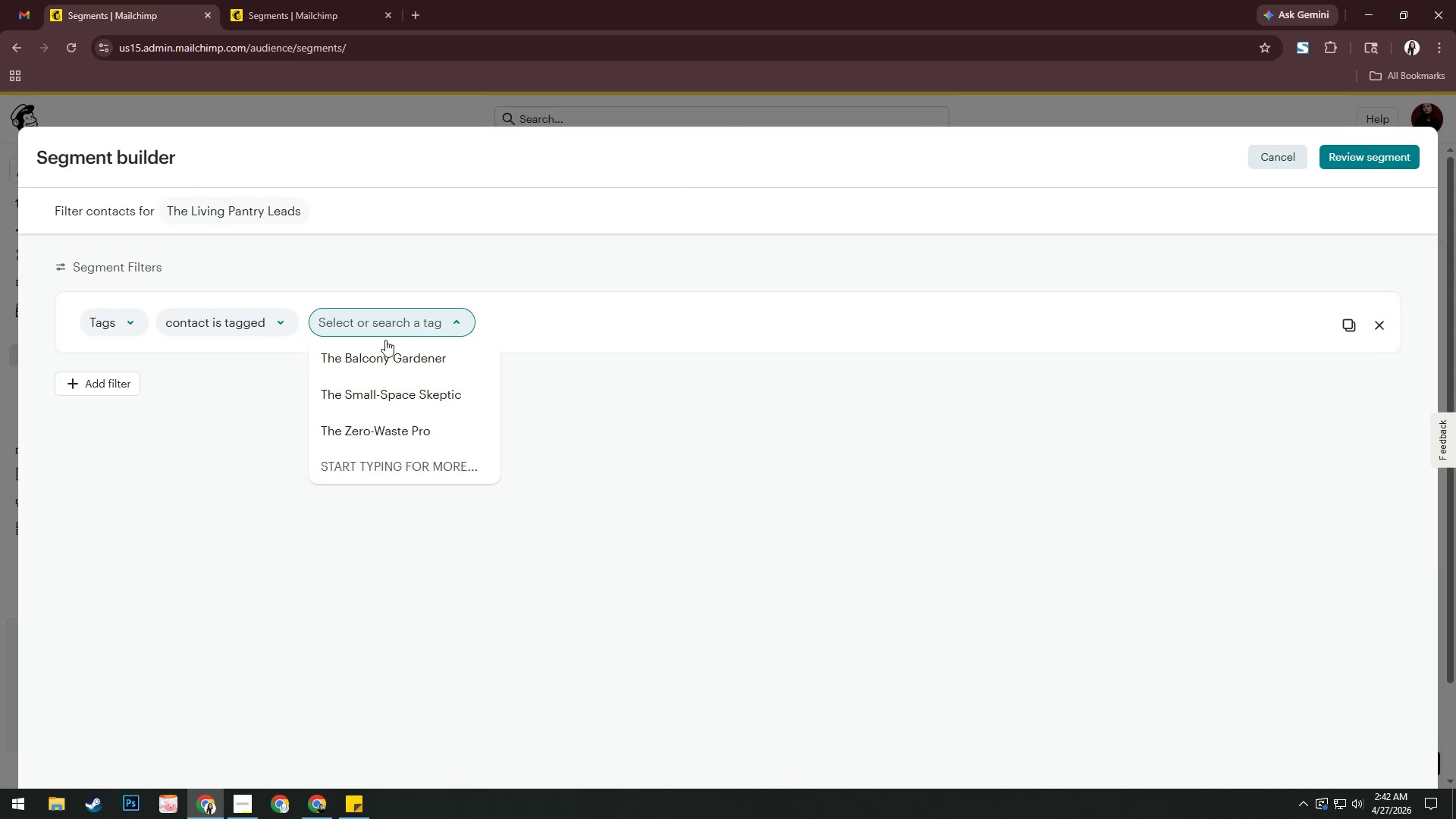 
left_click([387, 423])
 